 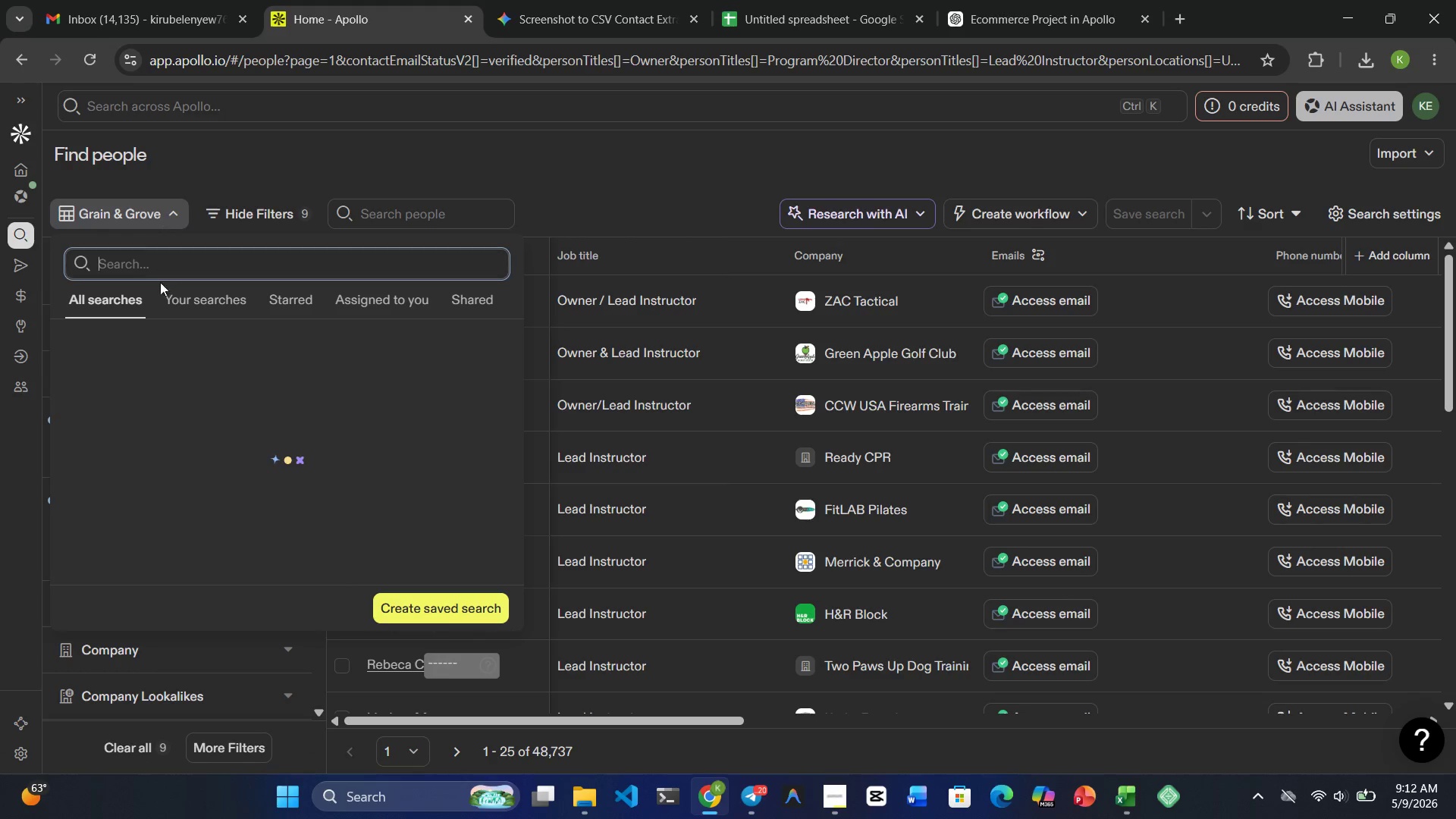 
left_click([166, 348])
 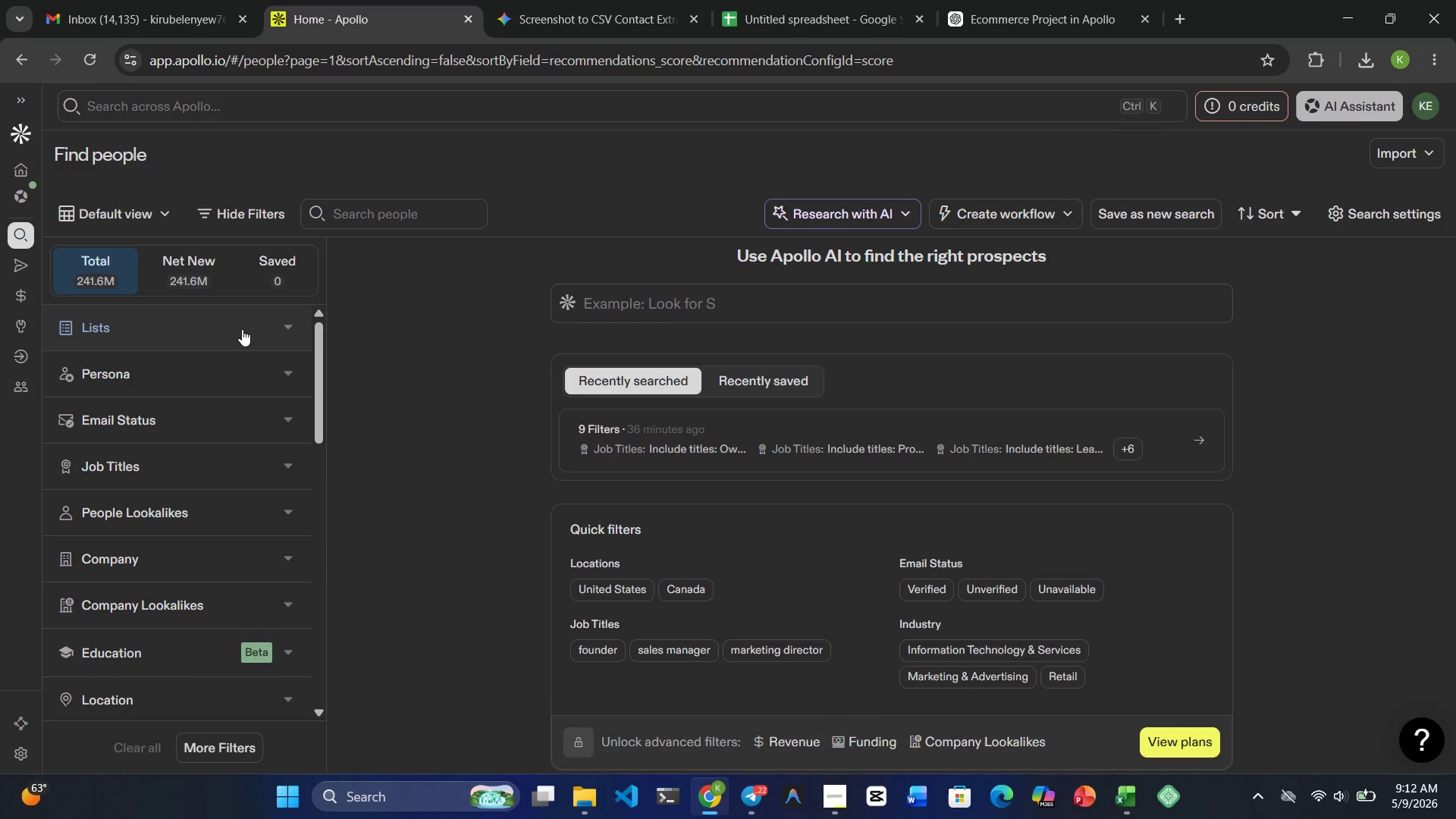 
wait(7.03)
 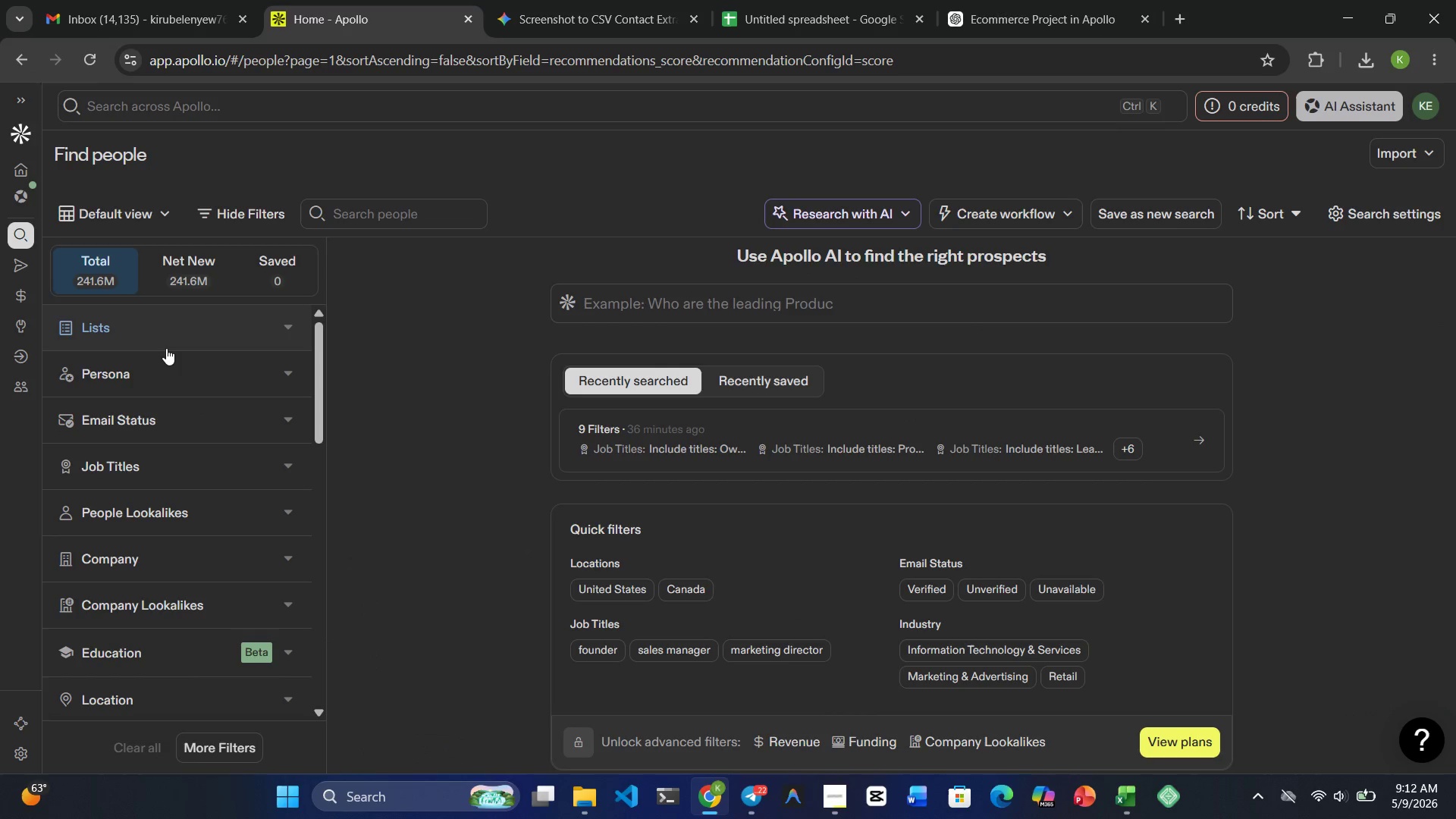 
scroll: coordinate [232, 354], scroll_direction: up, amount: 4.0
 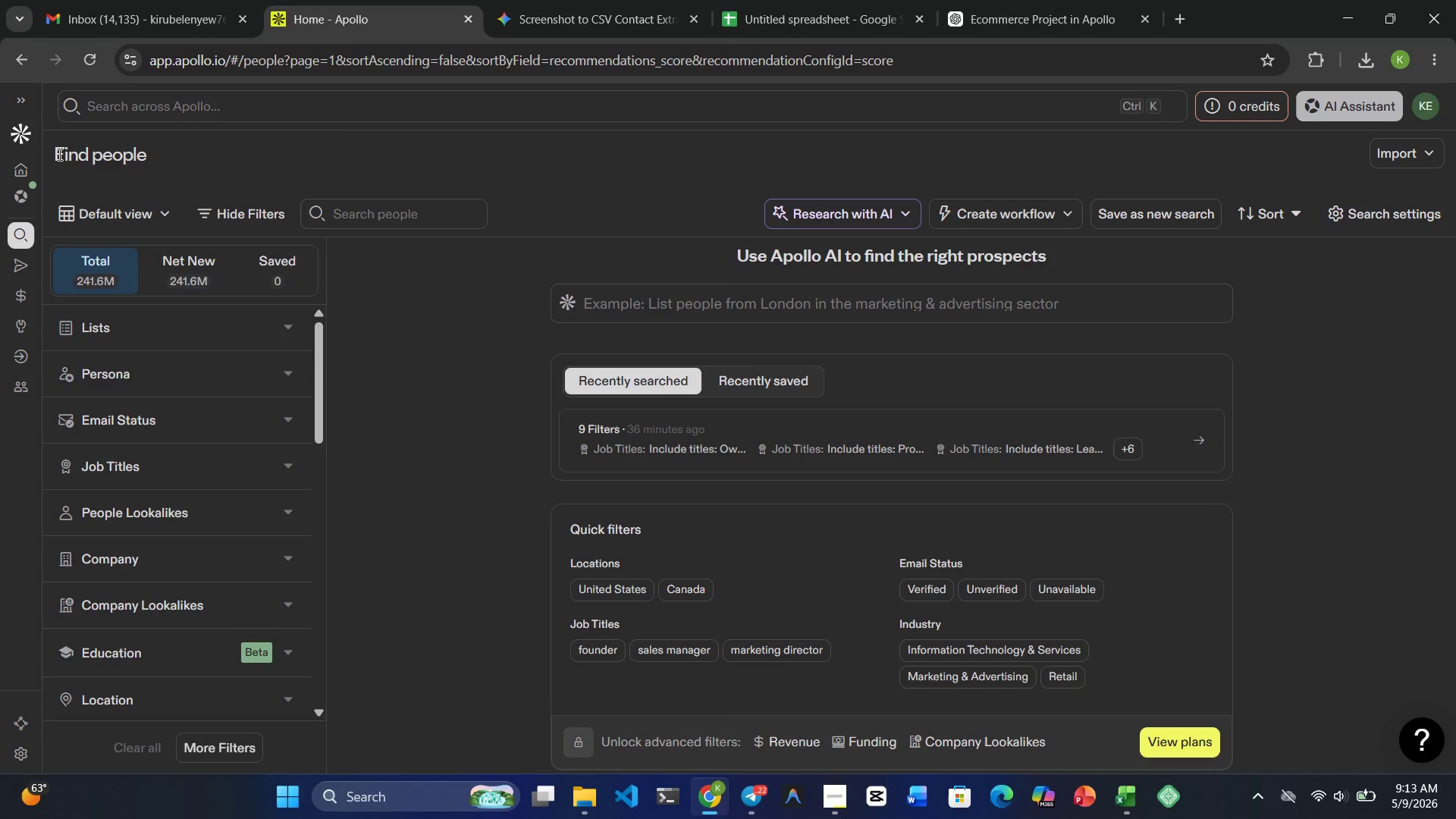 
wait(5.19)
 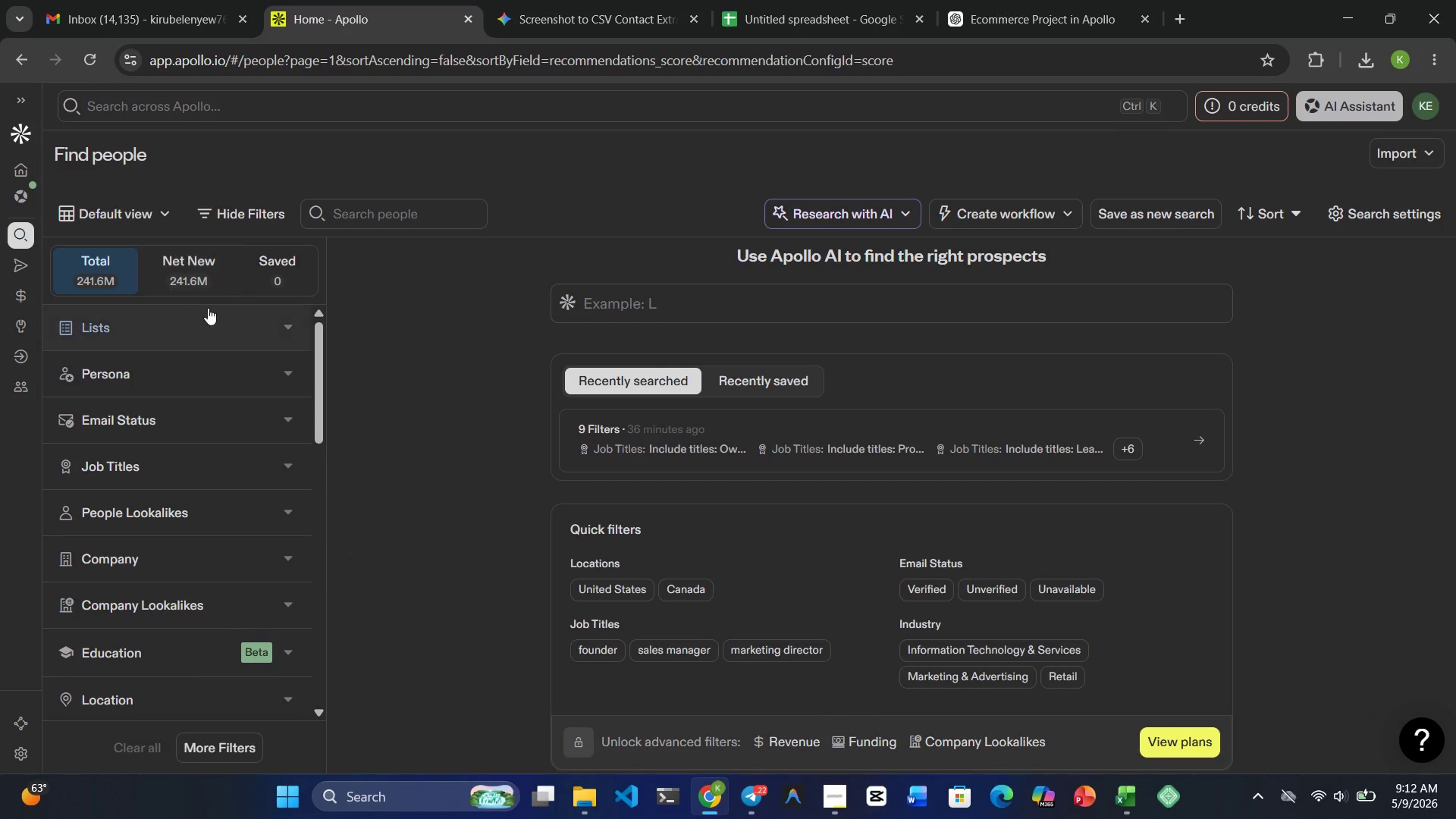 
scroll: coordinate [111, 193], scroll_direction: down, amount: 5.0
 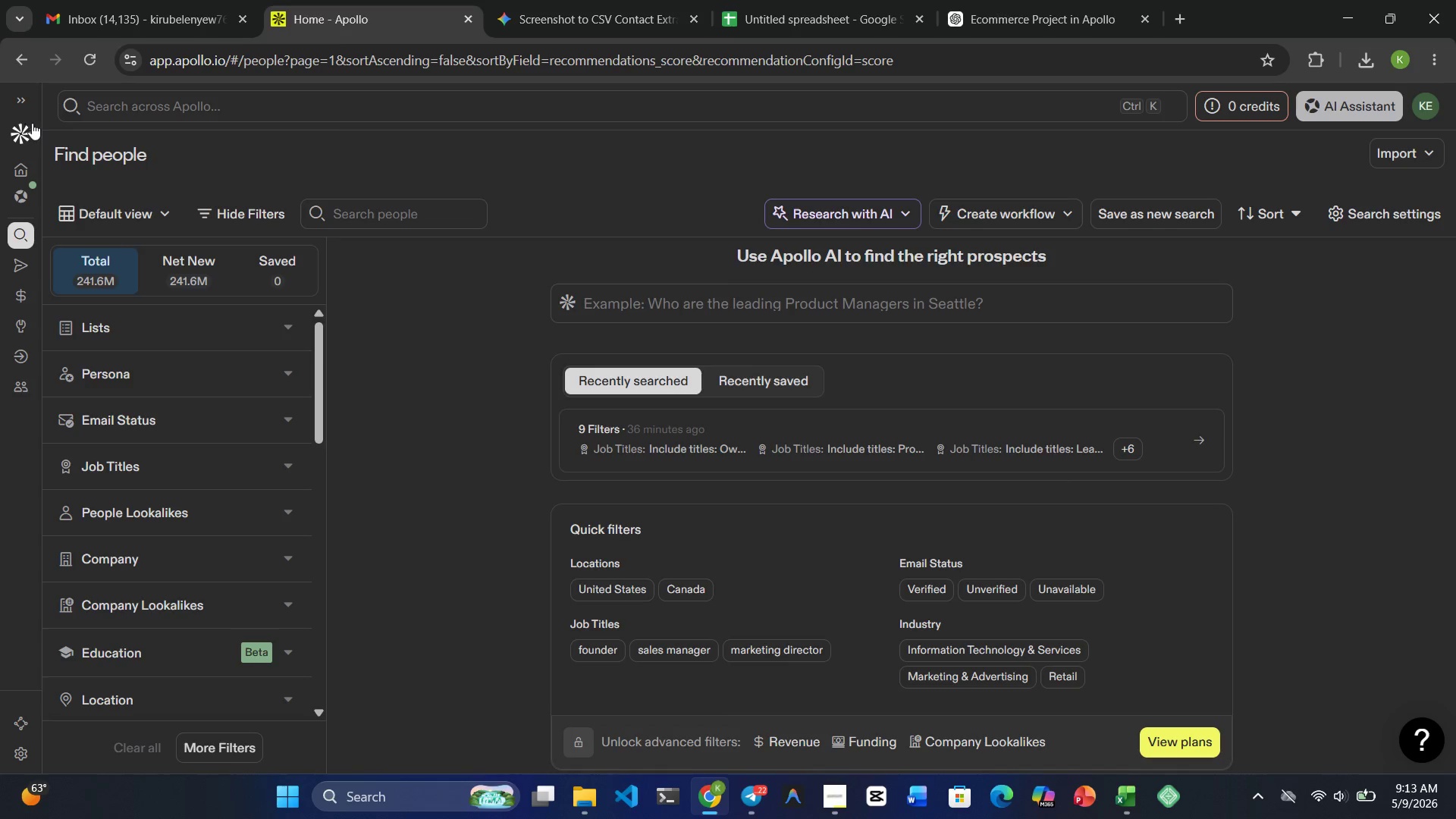 
left_click([29, 99])
 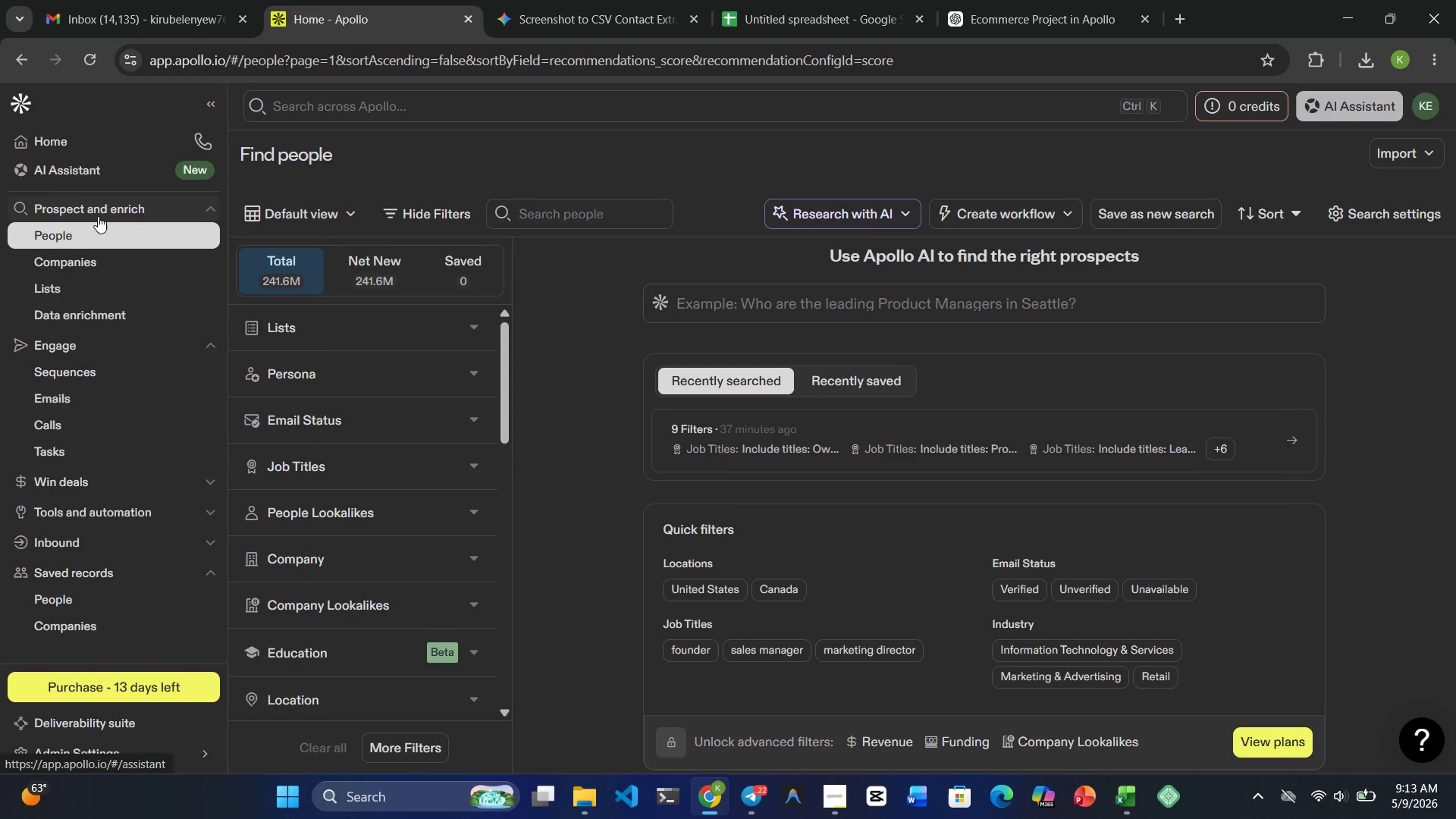 
mouse_move([96, 266])
 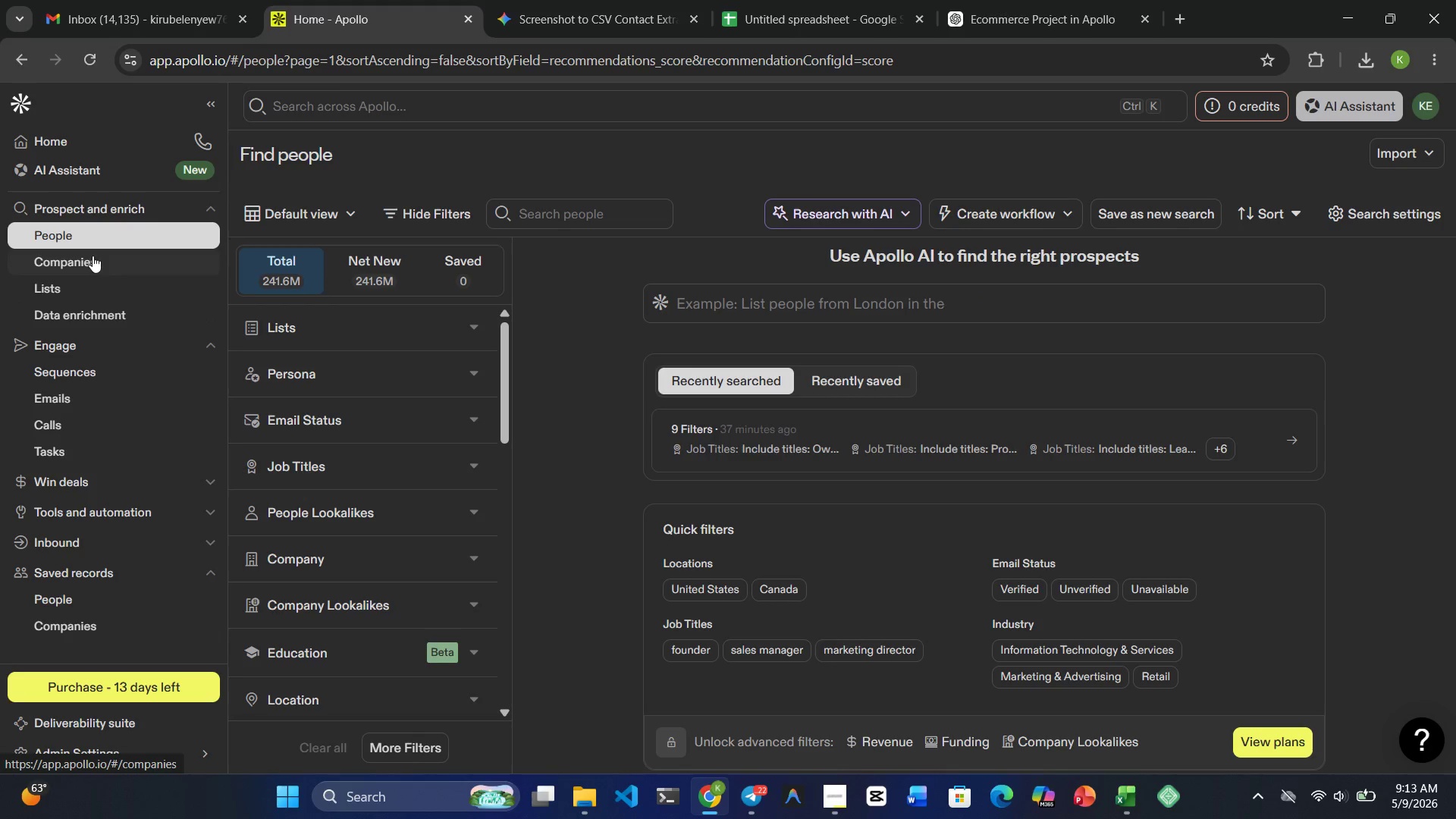 
left_click([93, 256])
 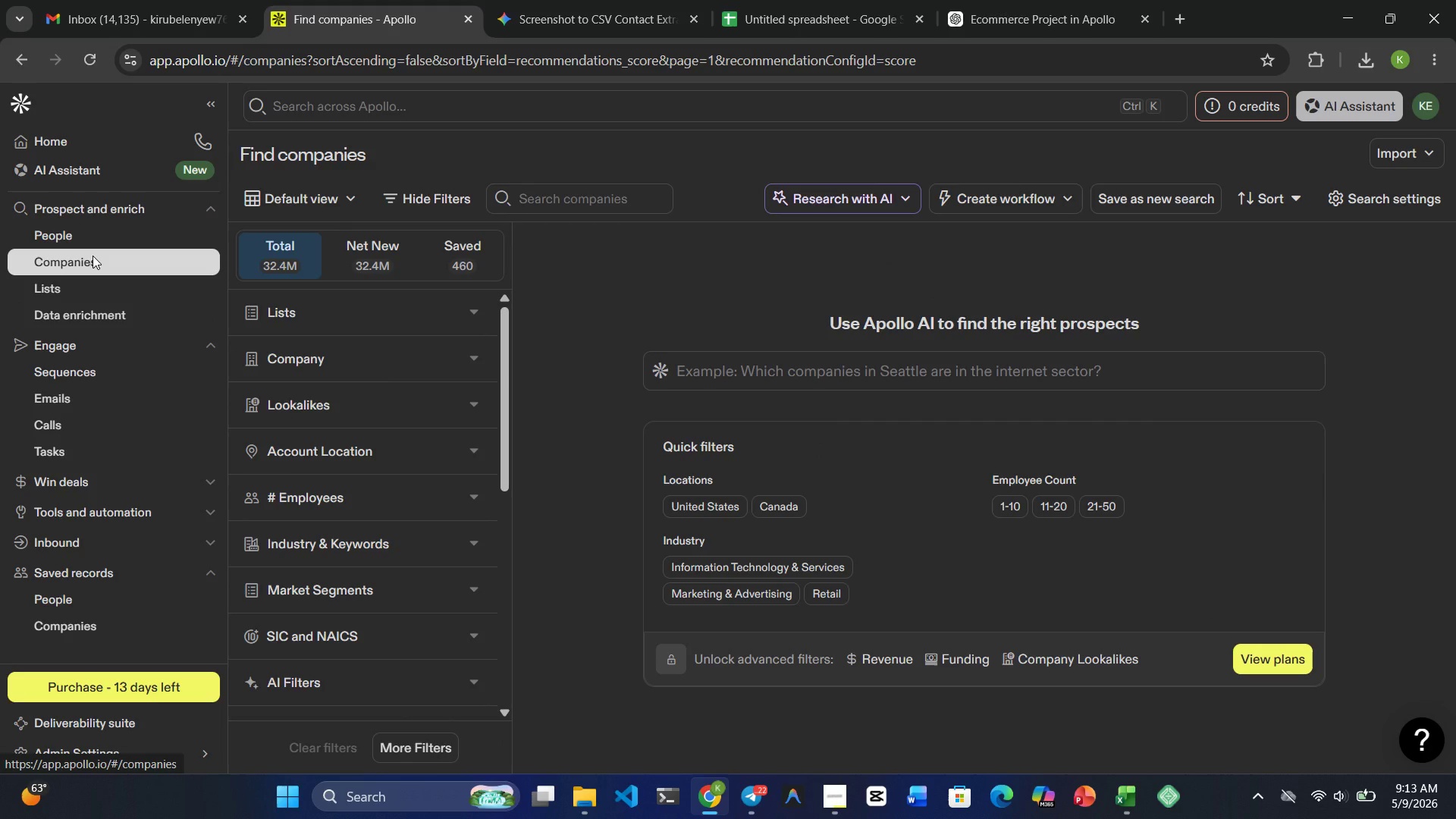 
left_click([109, 237])
 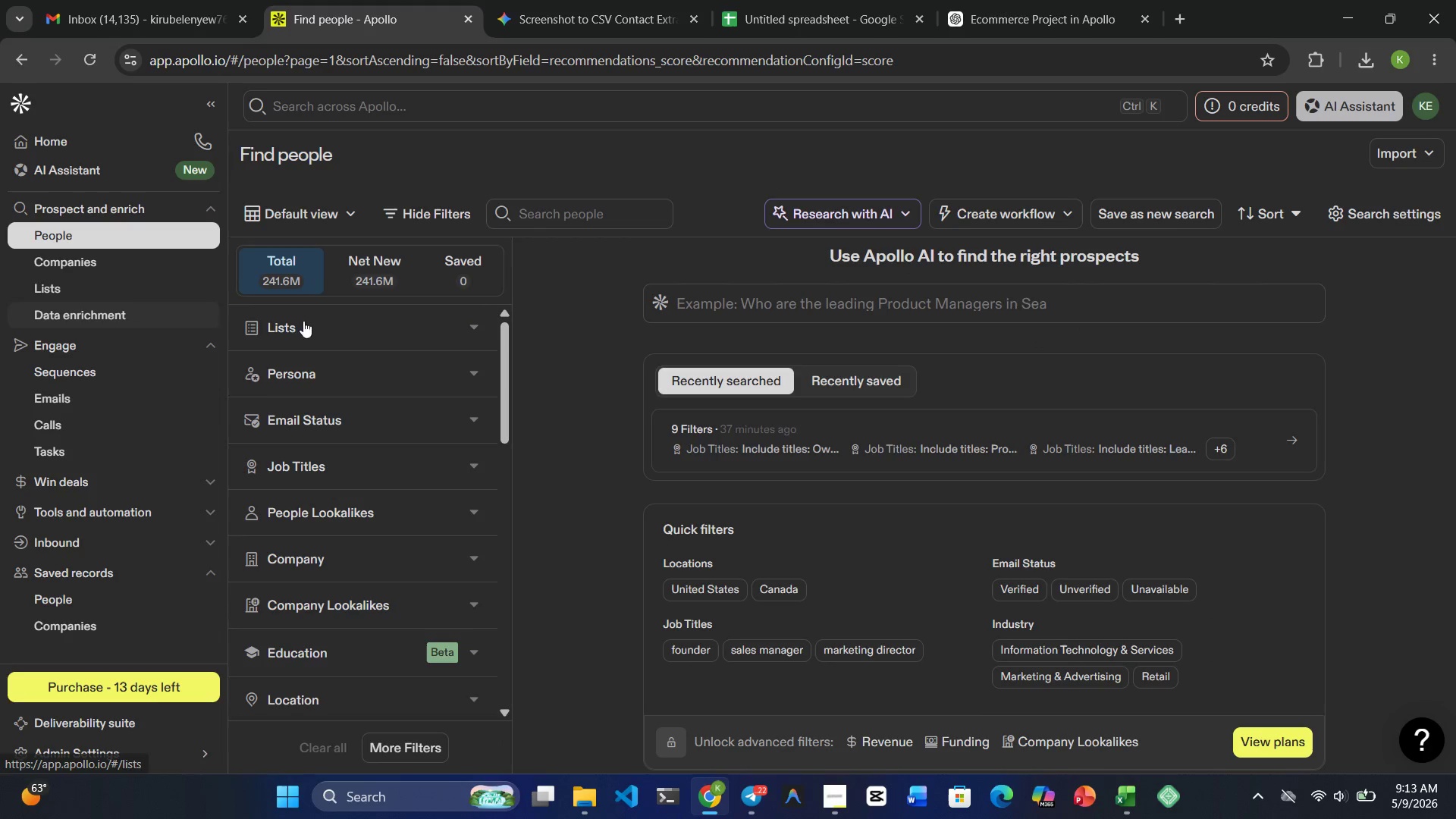 
wait(5.66)
 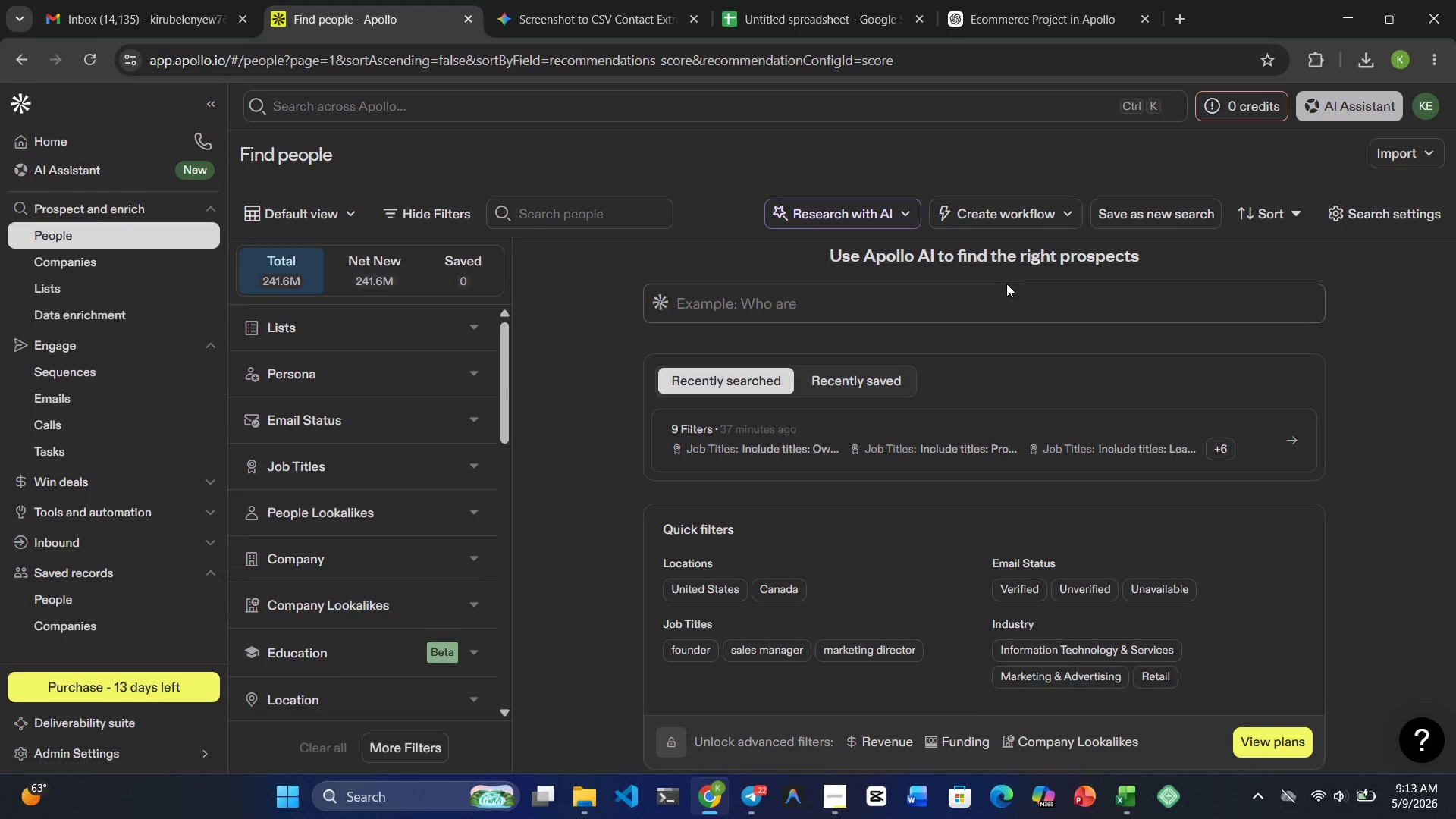 
left_click([1417, 154])
 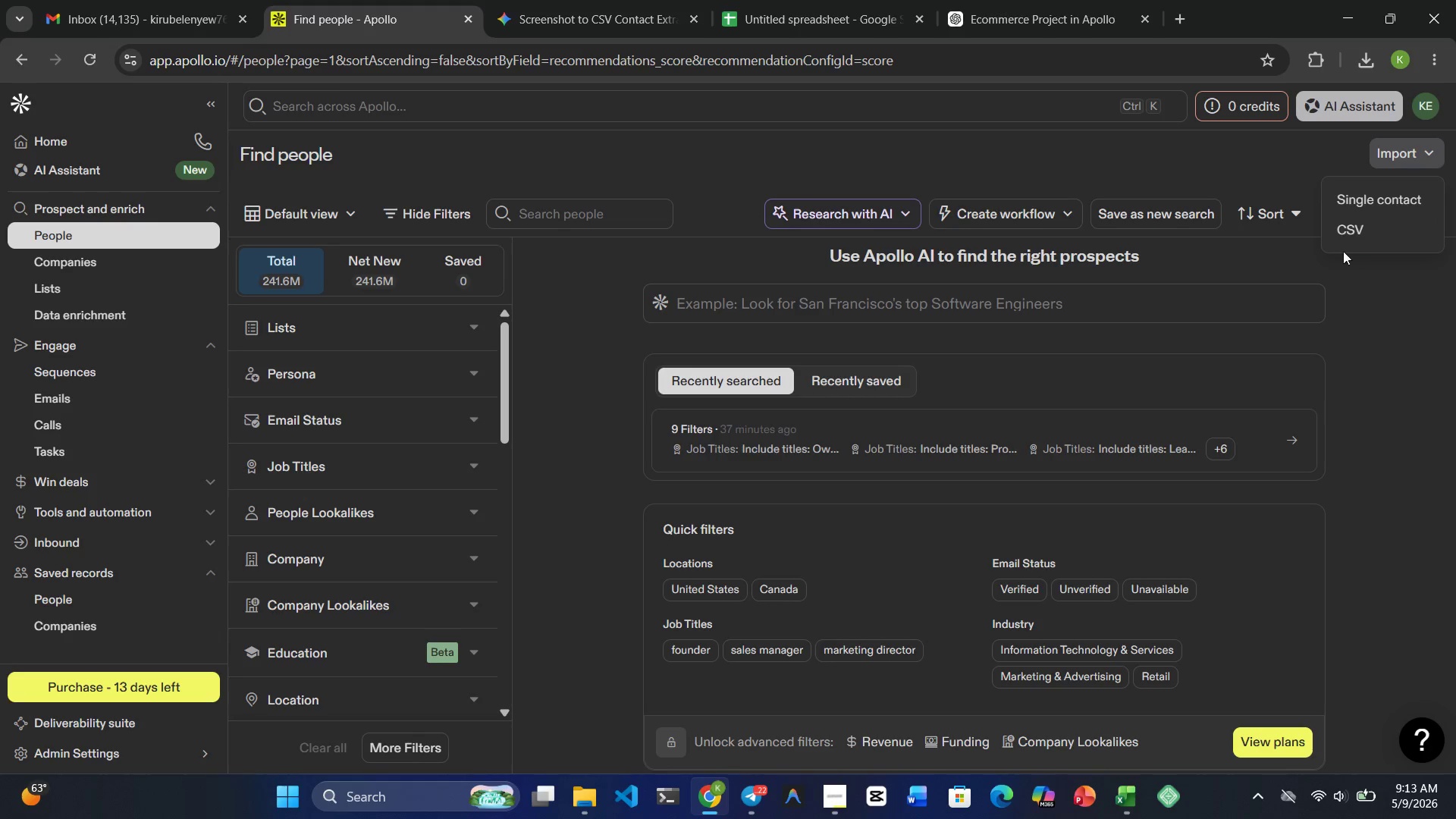 
left_click([1347, 231])
 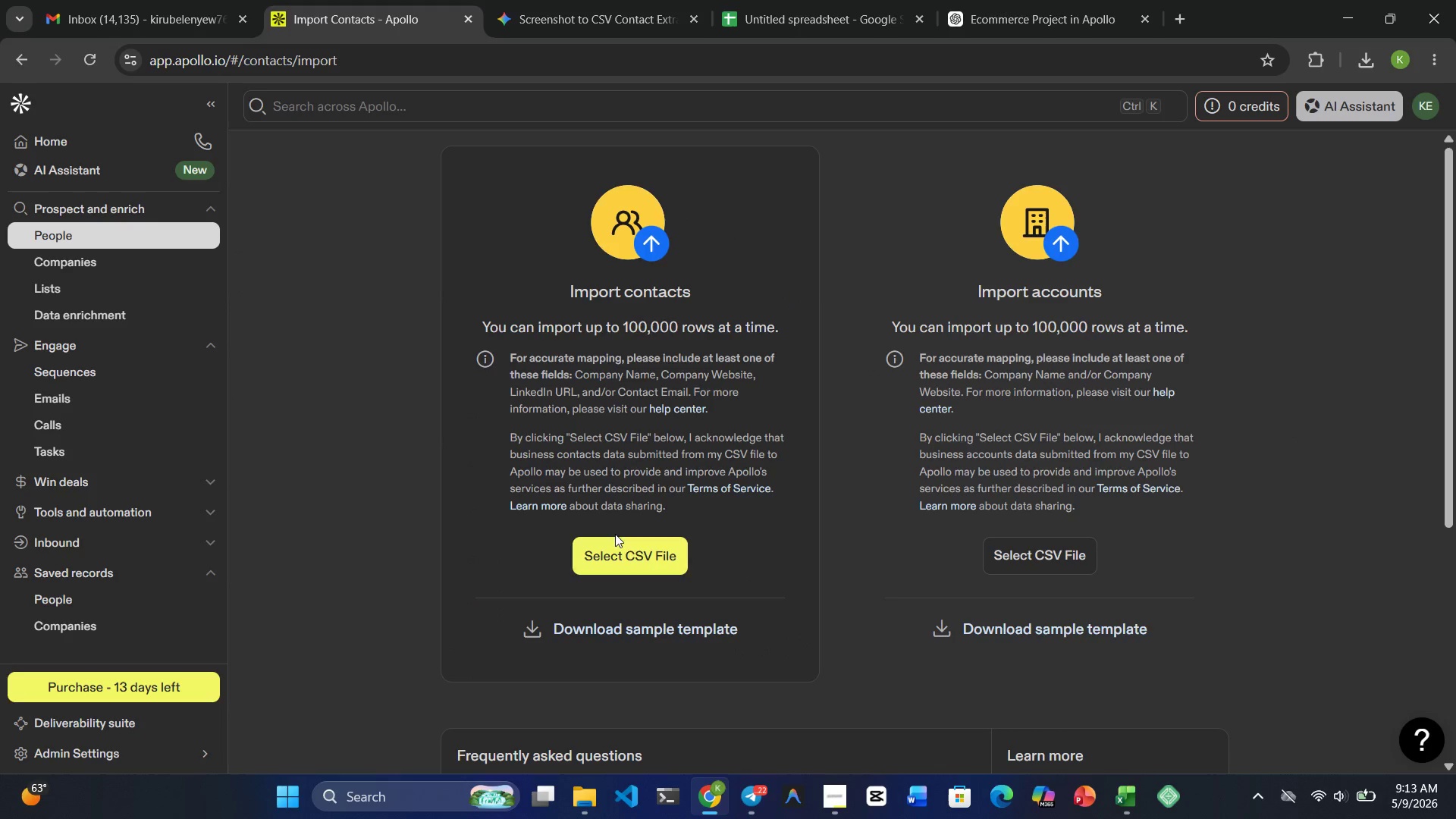 
left_click([622, 544])
 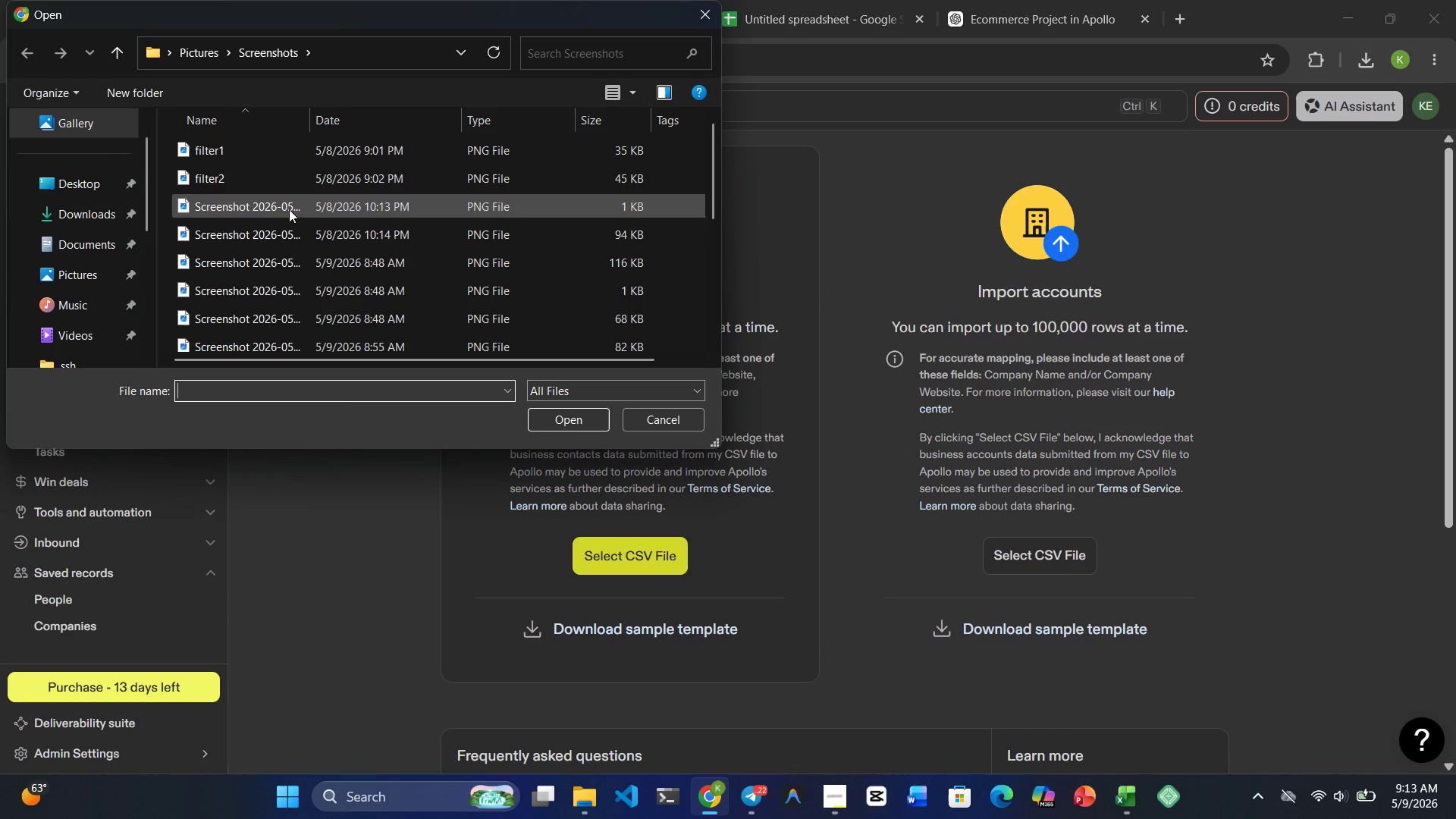 
scroll: coordinate [234, 181], scroll_direction: down, amount: 2.0
 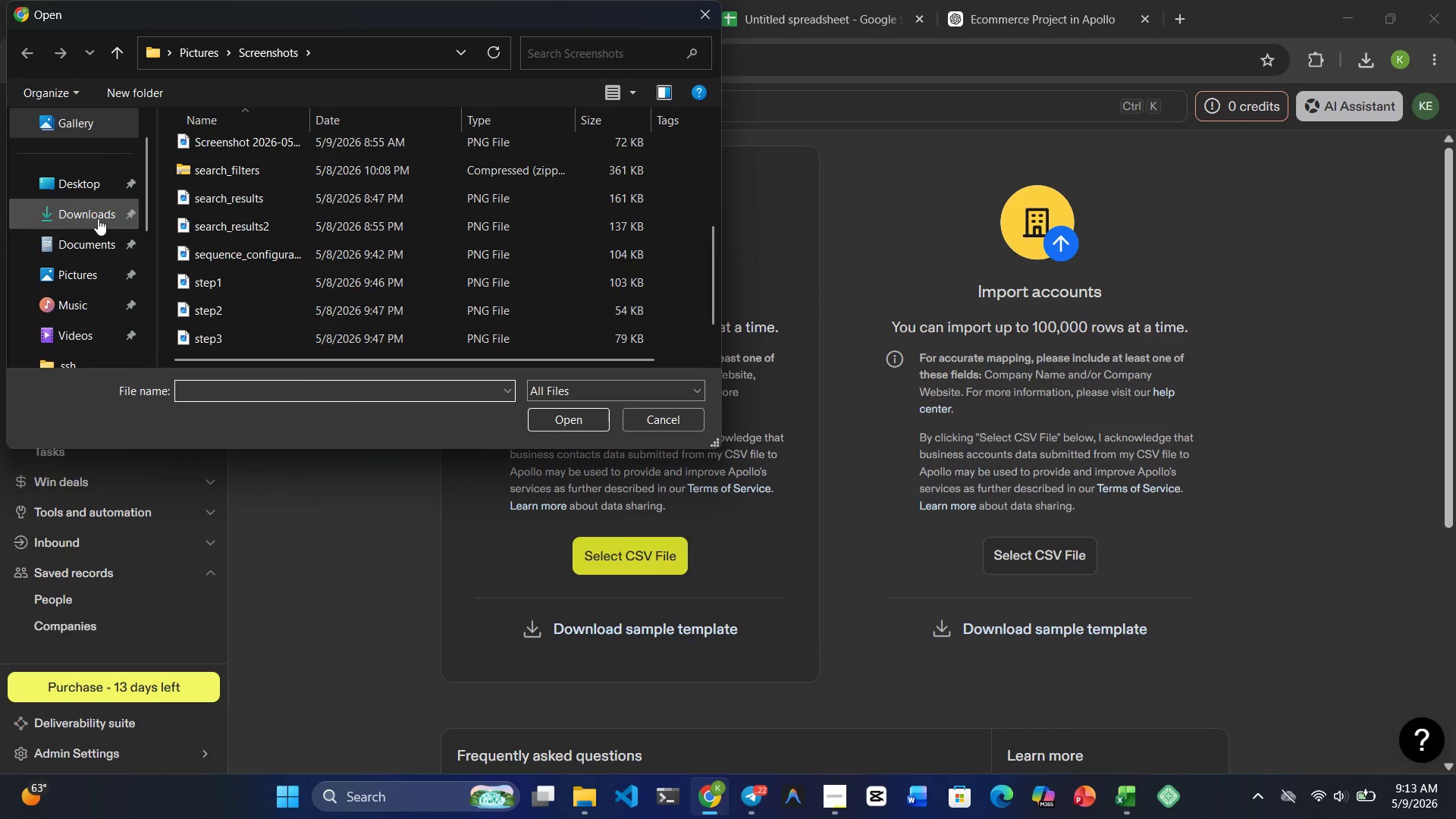 
left_click([98, 212])
 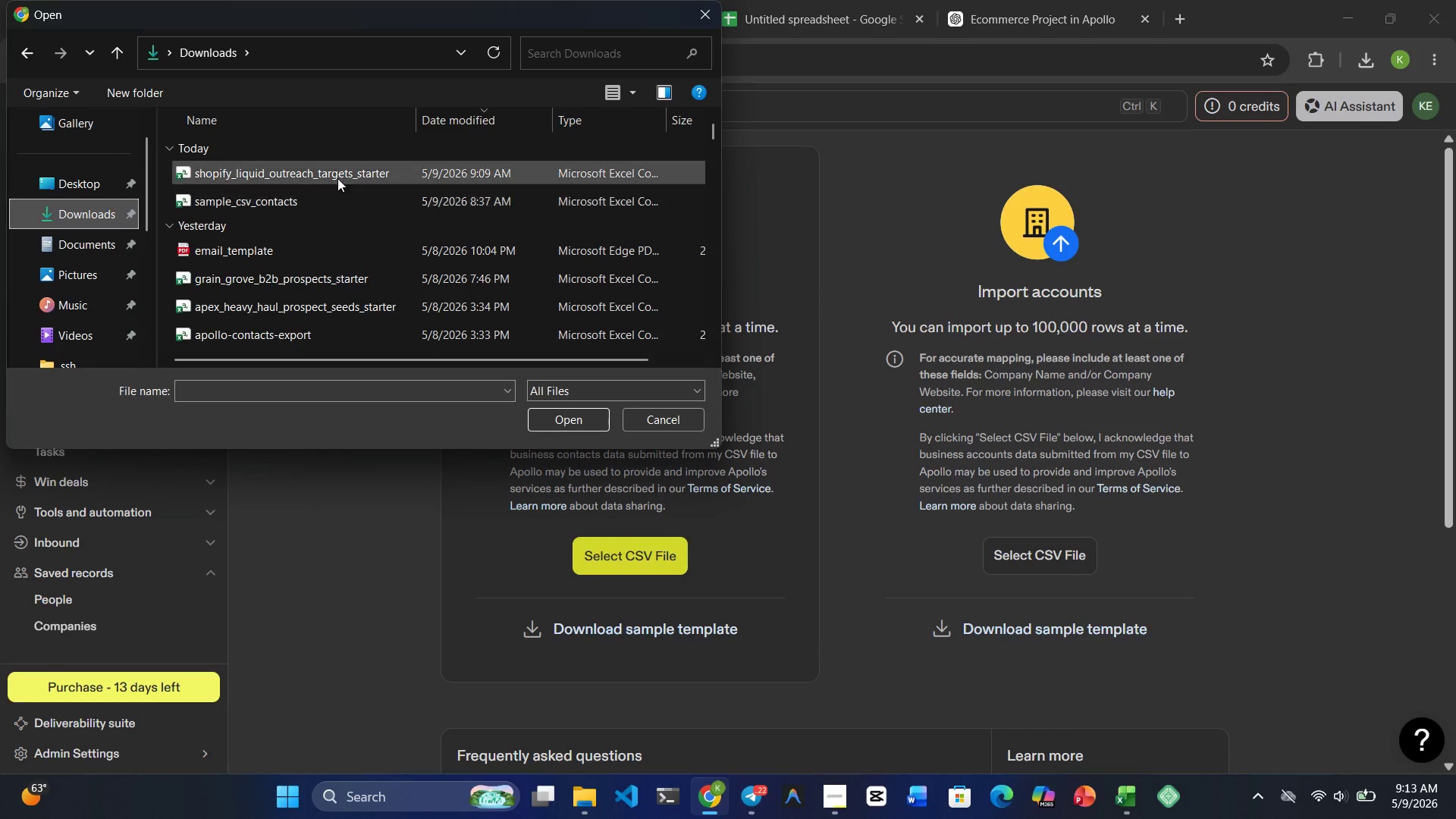 
left_click([341, 171])
 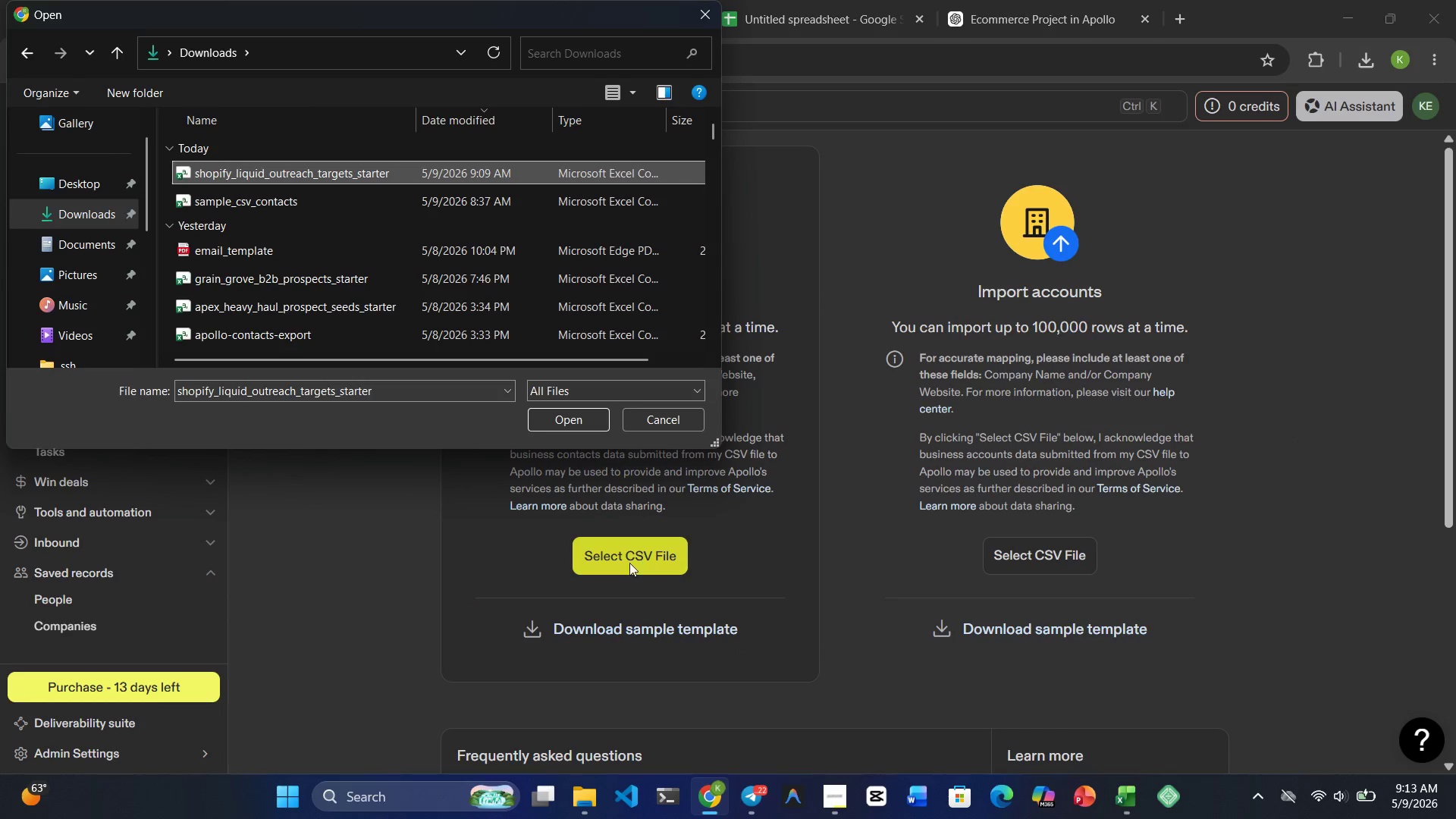 
left_click([617, 559])
 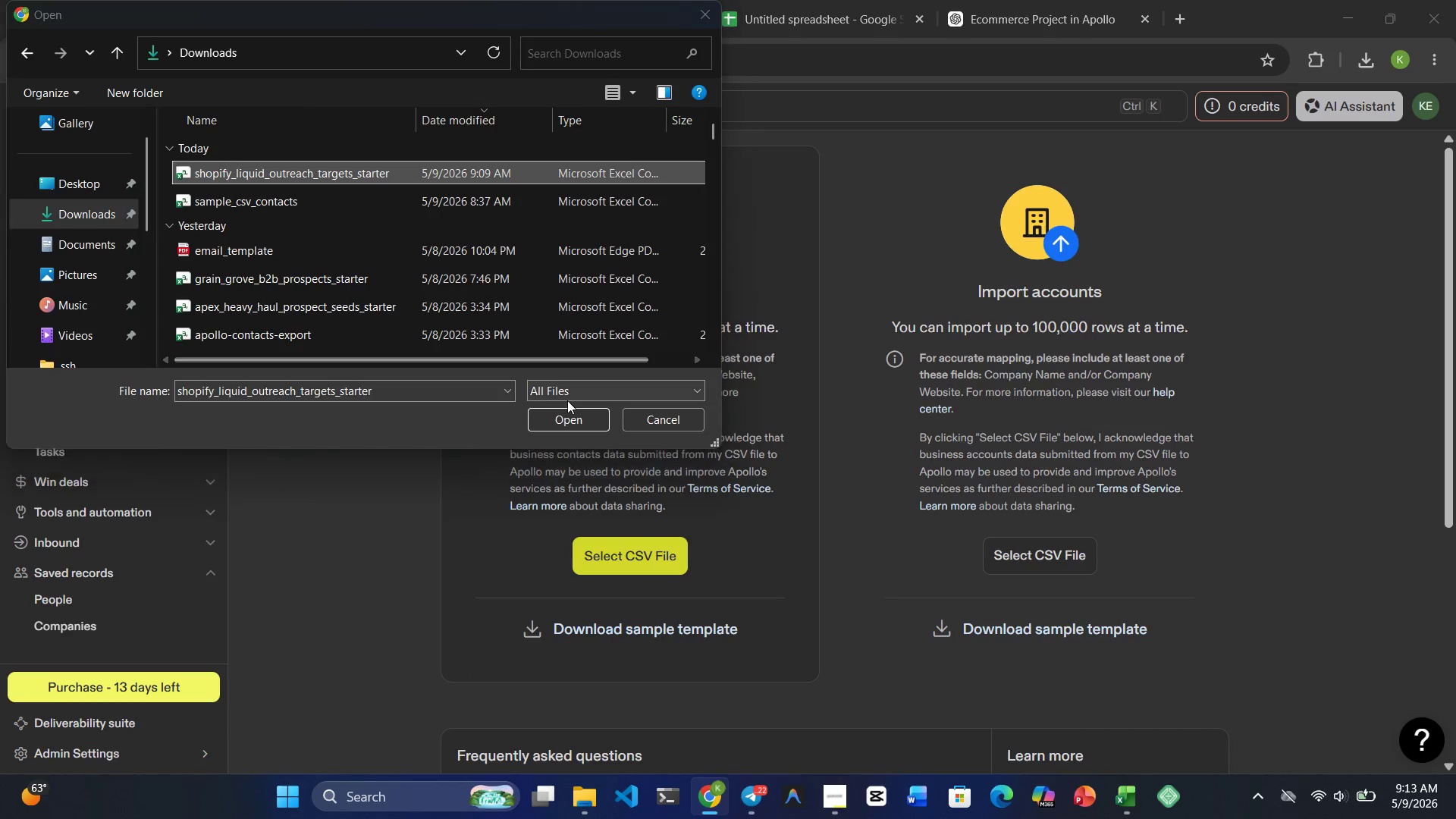 
left_click([568, 414])
 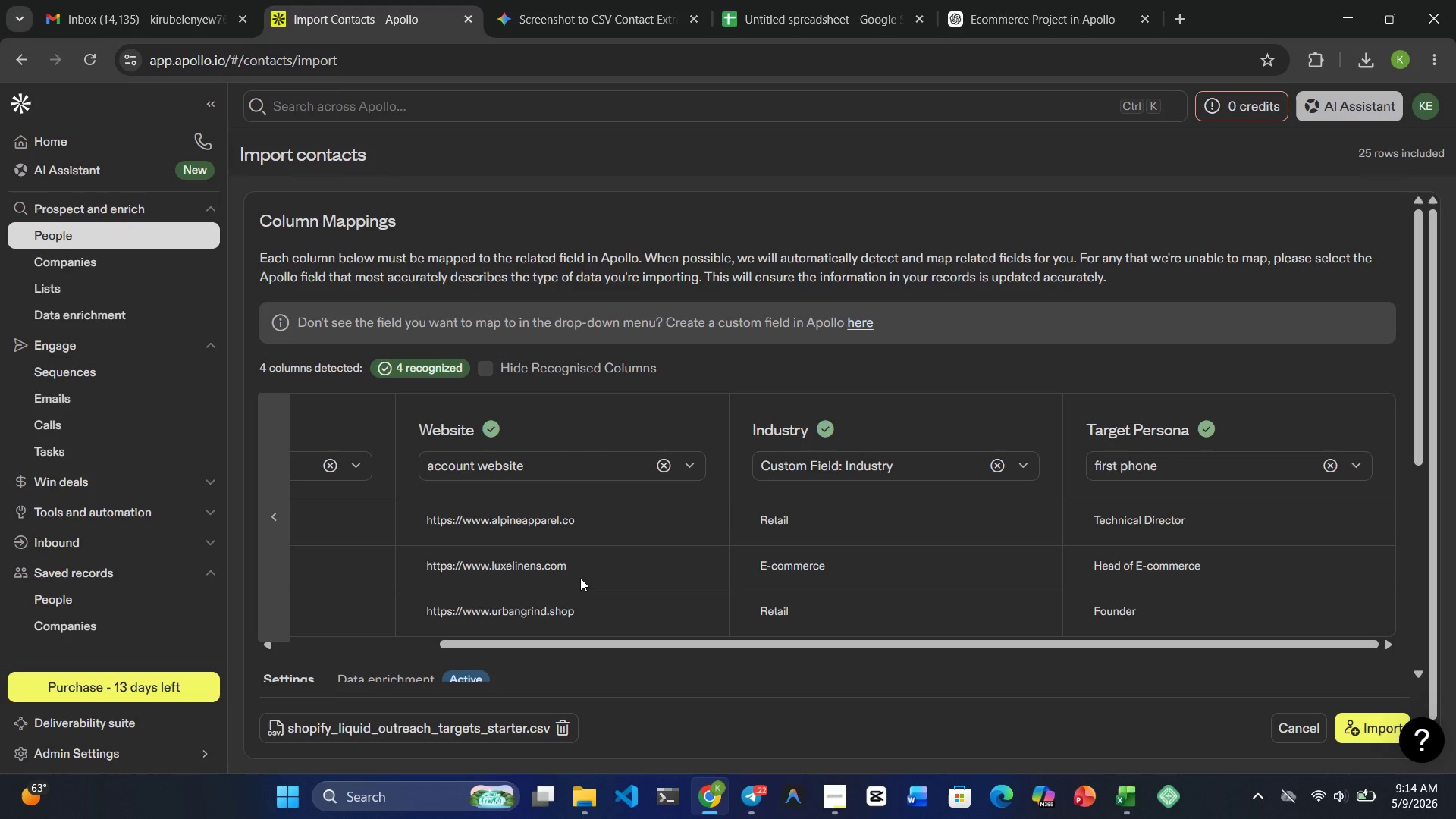 
wait(33.91)
 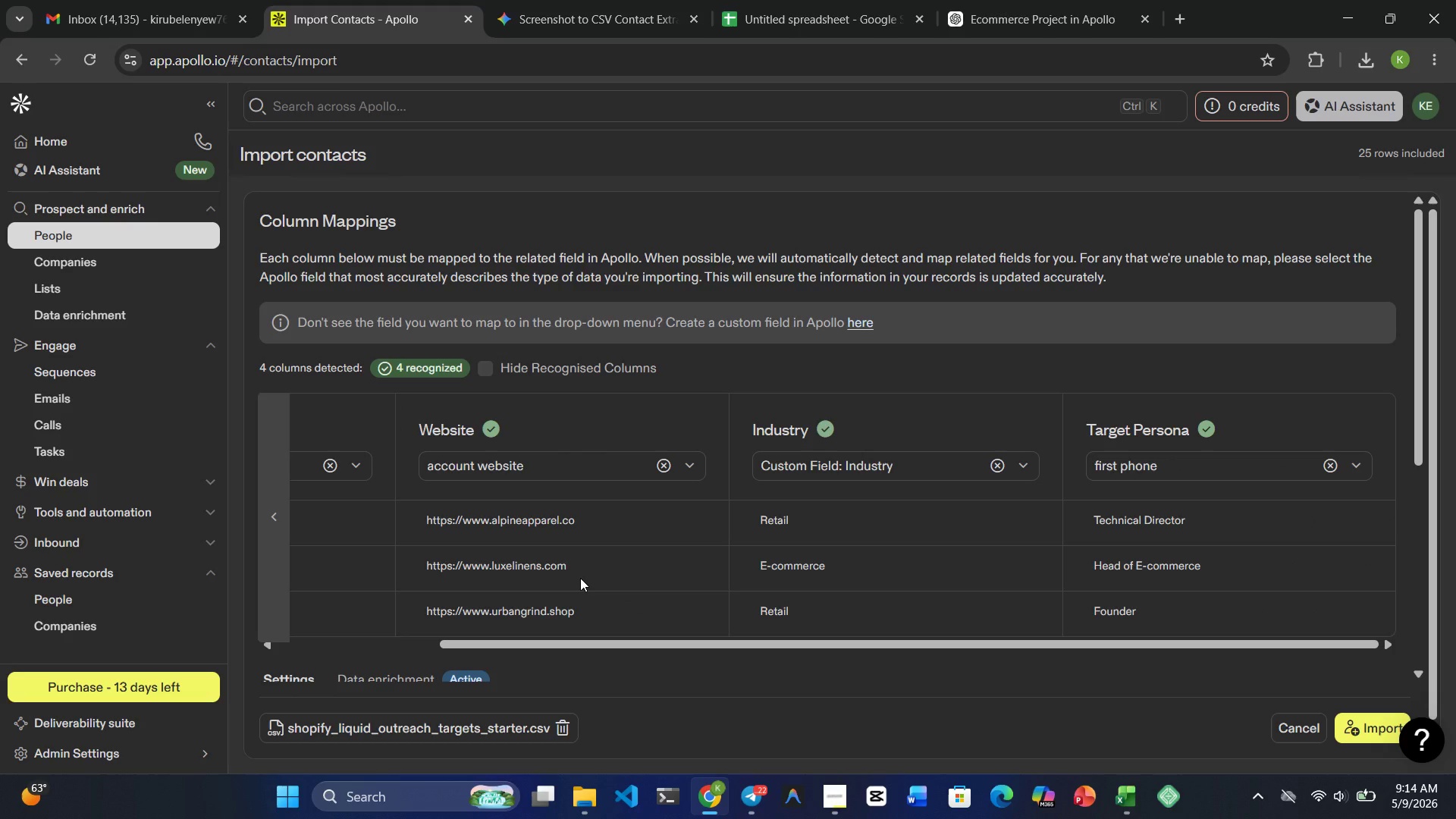 
scroll: coordinate [1176, 600], scroll_direction: down, amount: 7.0
 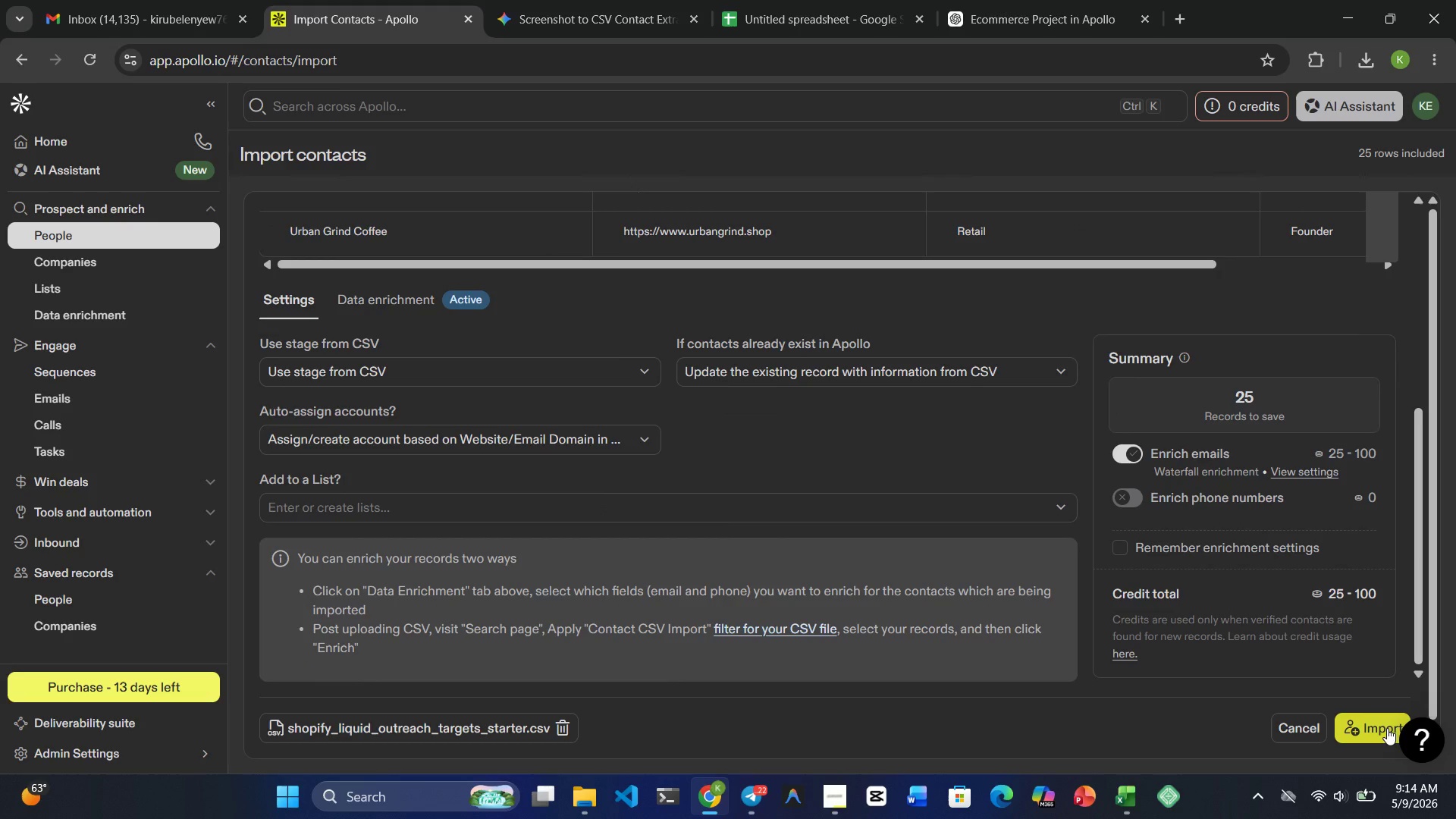 
left_click([1386, 721])
 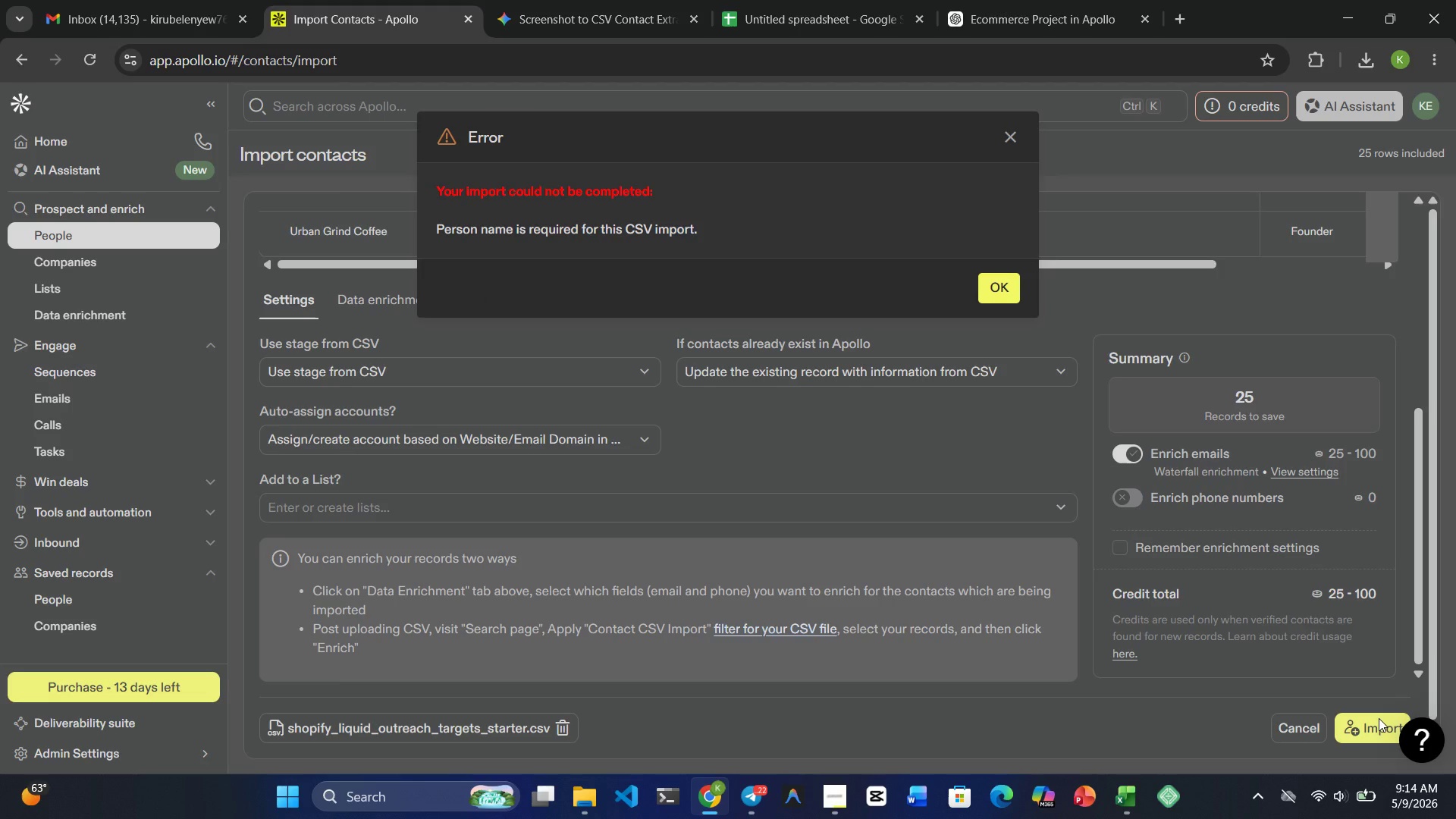 
wait(8.48)
 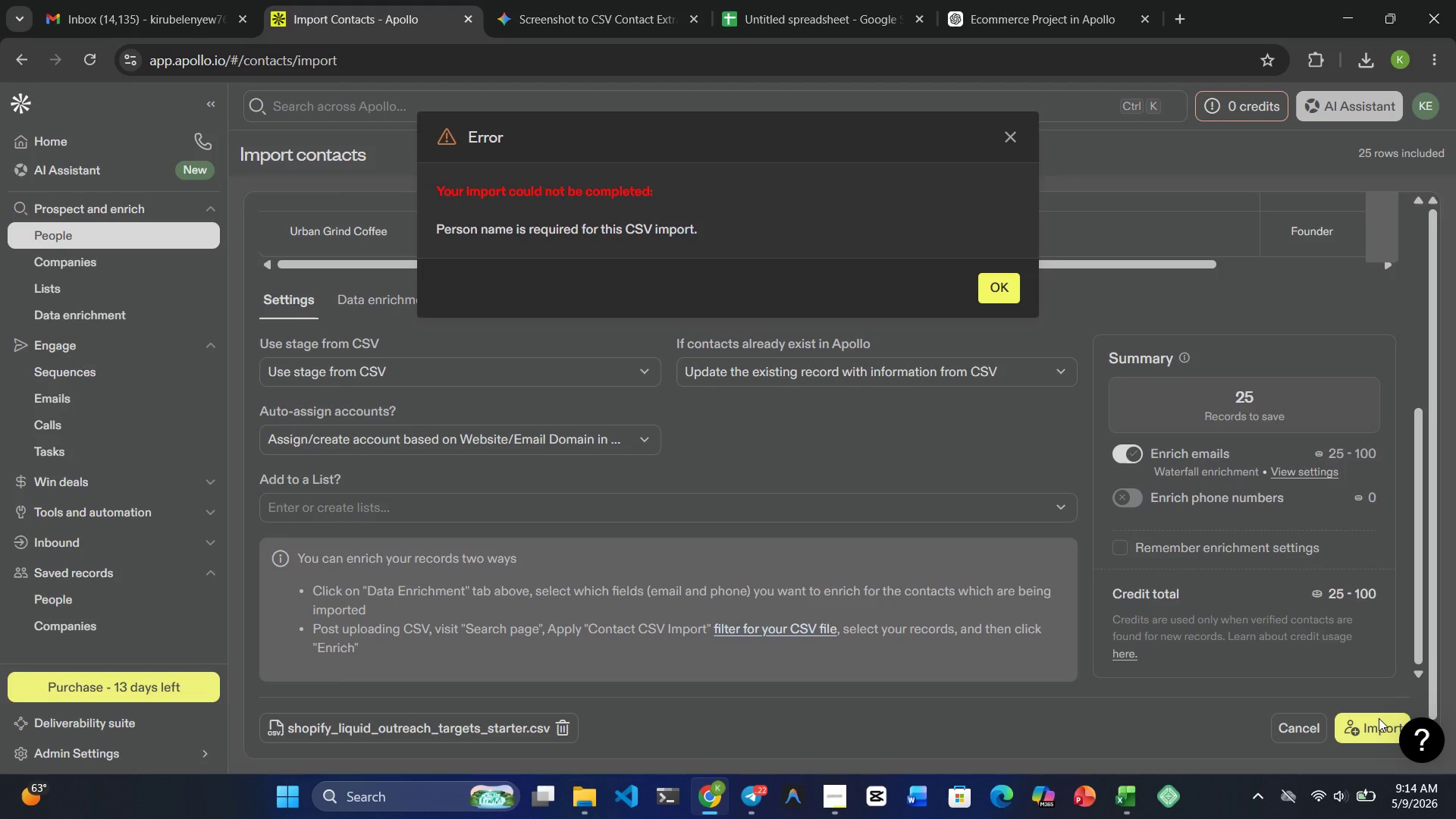 
left_click([1017, 293])
 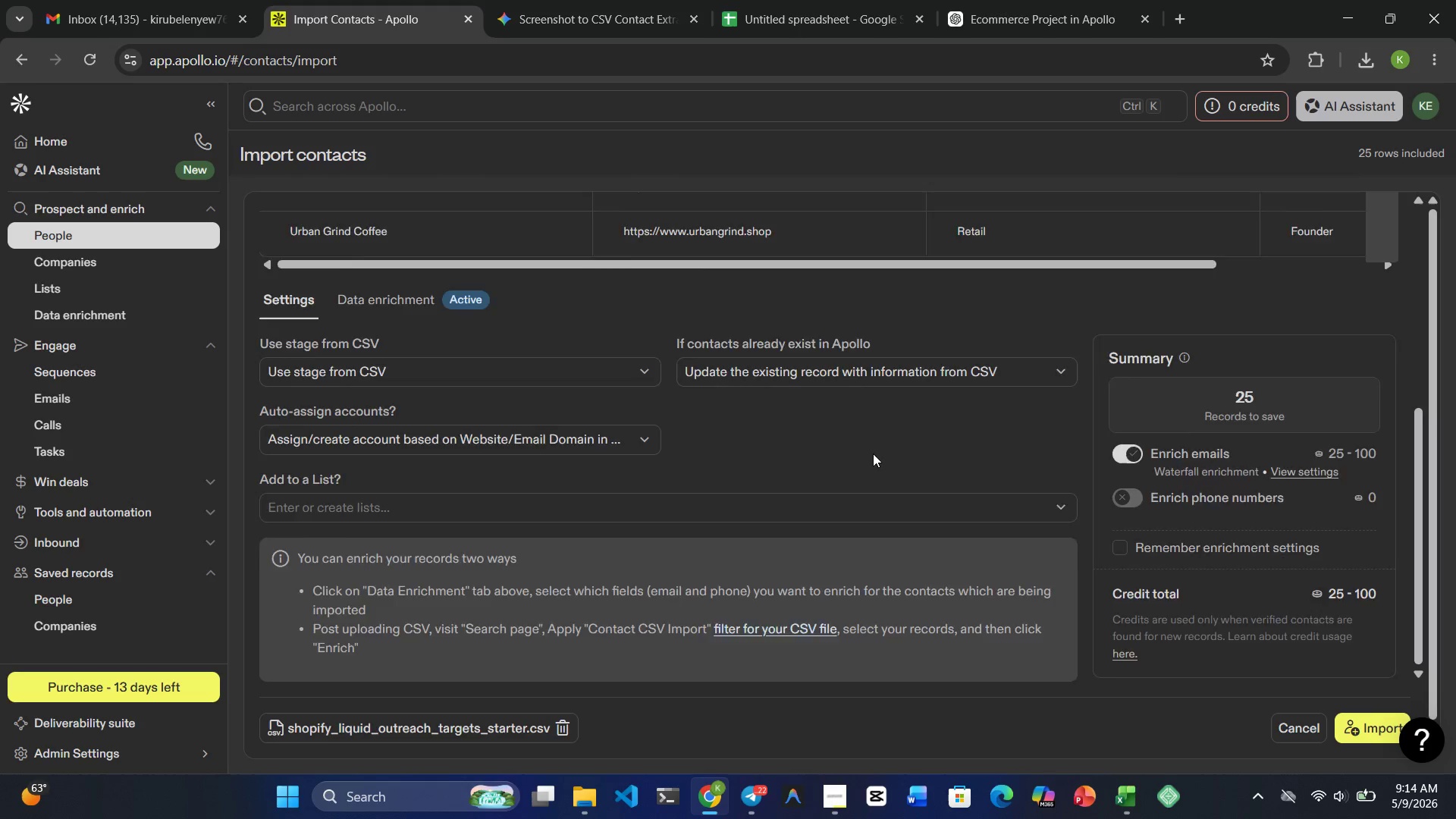 
scroll: coordinate [873, 453], scroll_direction: up, amount: 6.0
 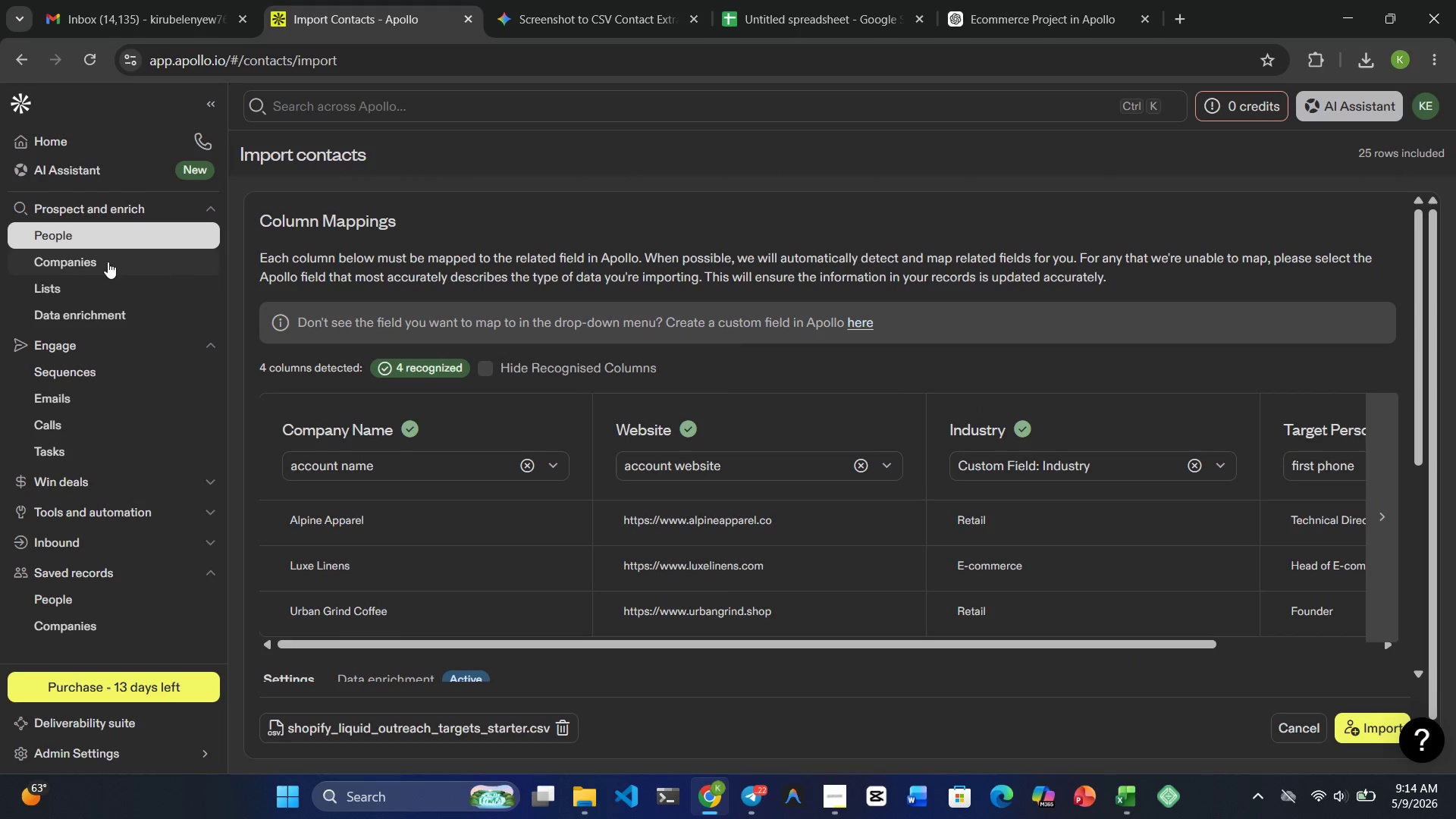 
left_click([108, 262])
 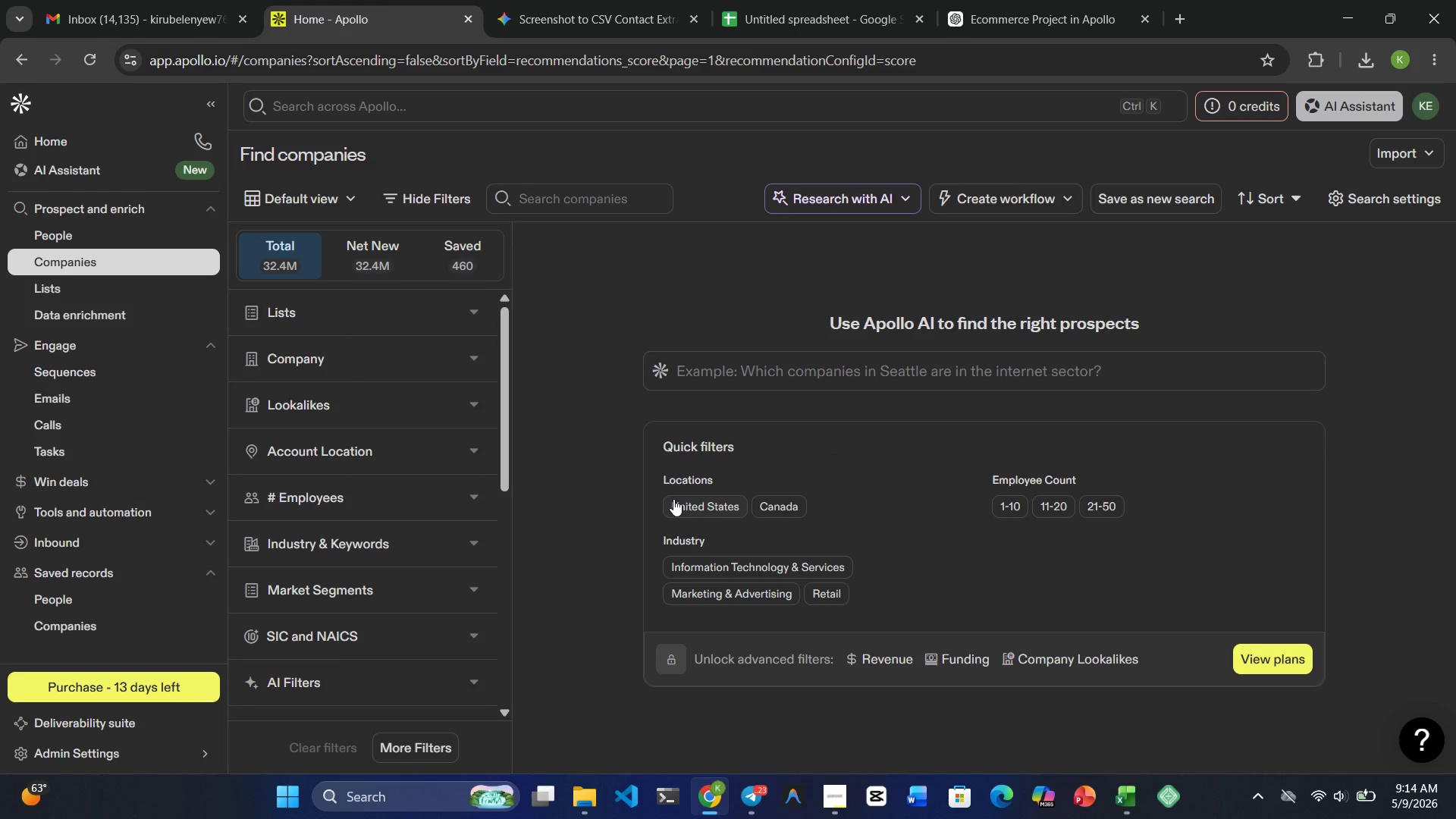 
wait(9.52)
 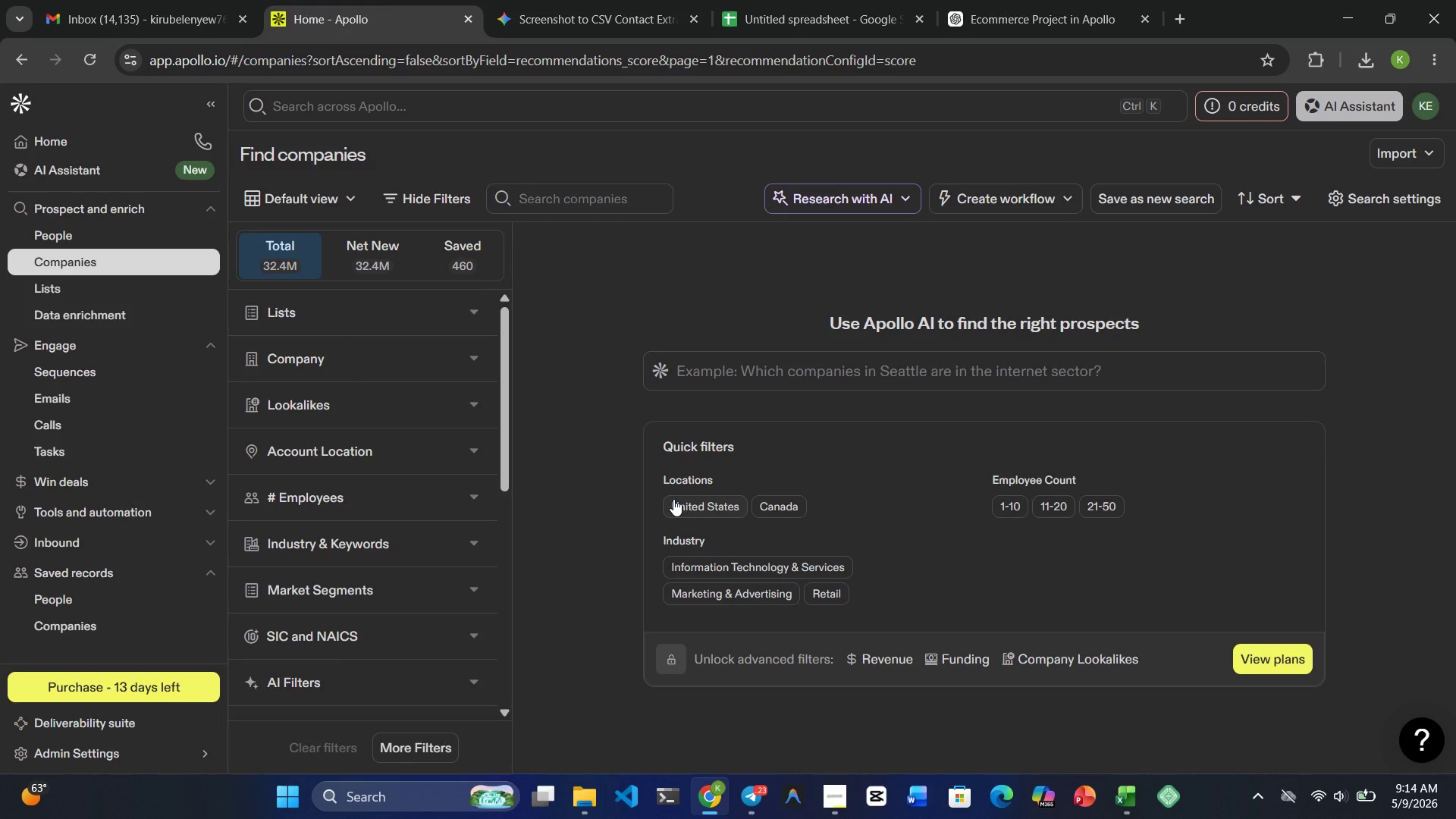 
left_click([480, 328])
 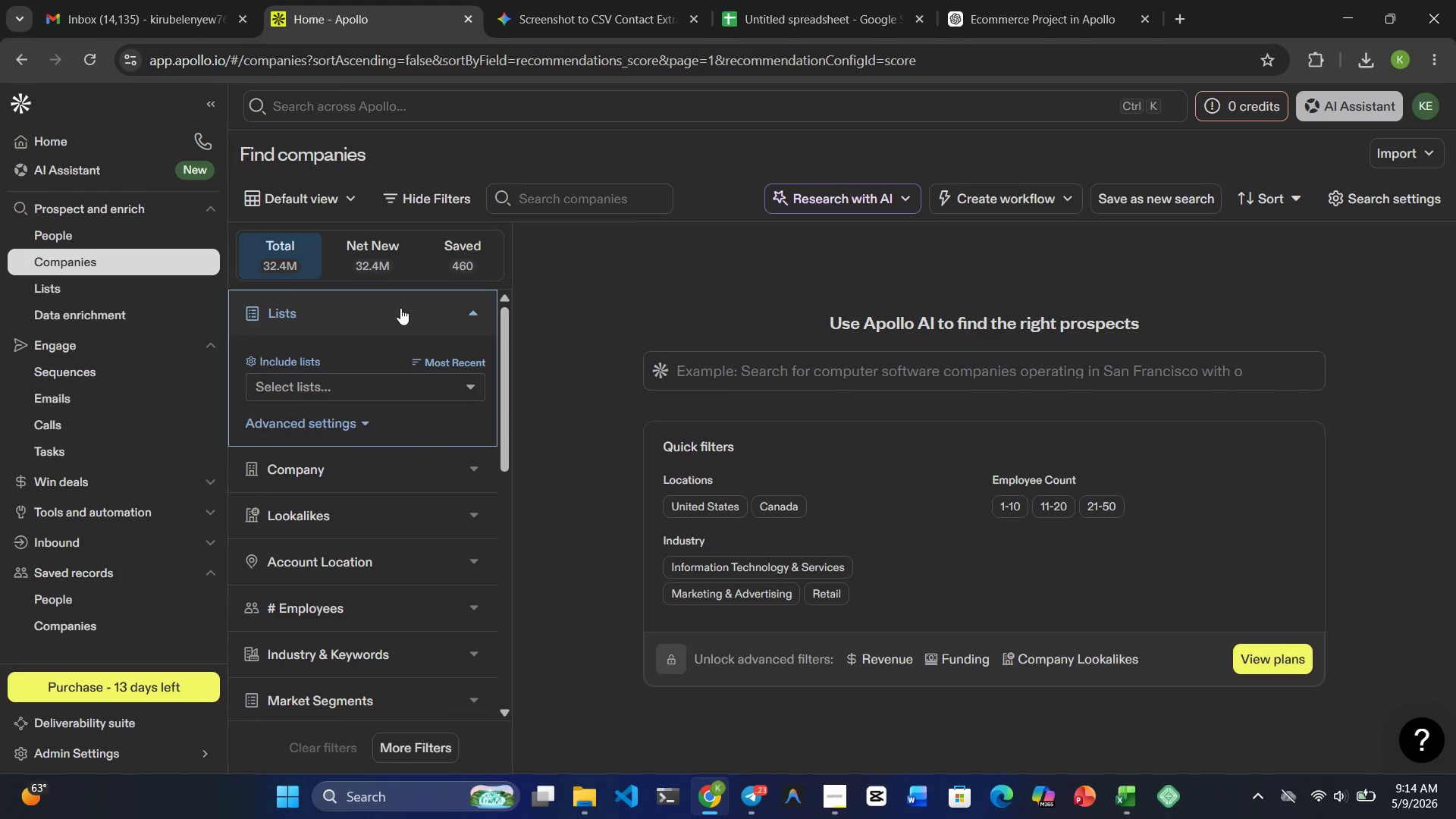 
left_click([469, 308])
 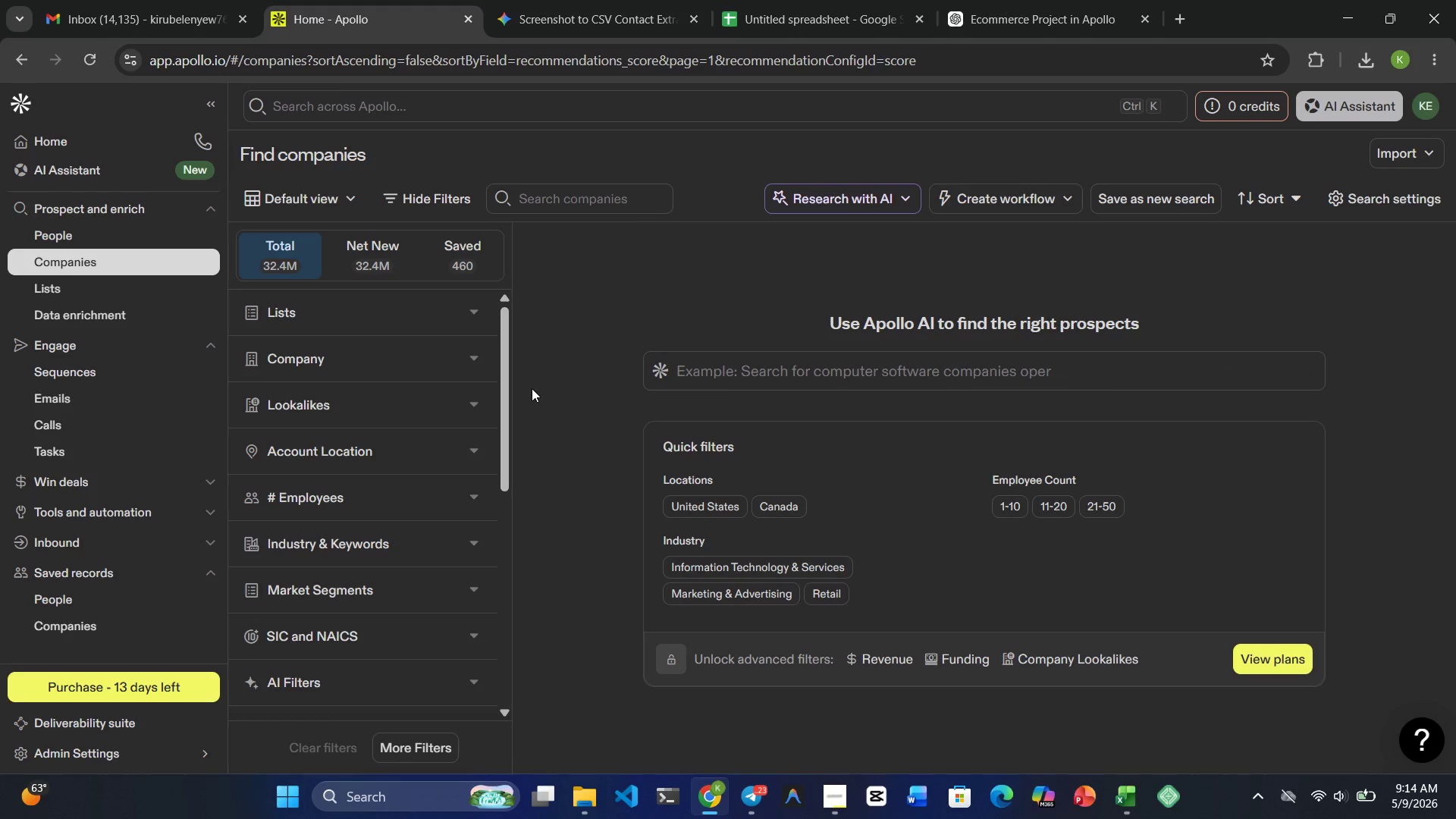 
wait(32.55)
 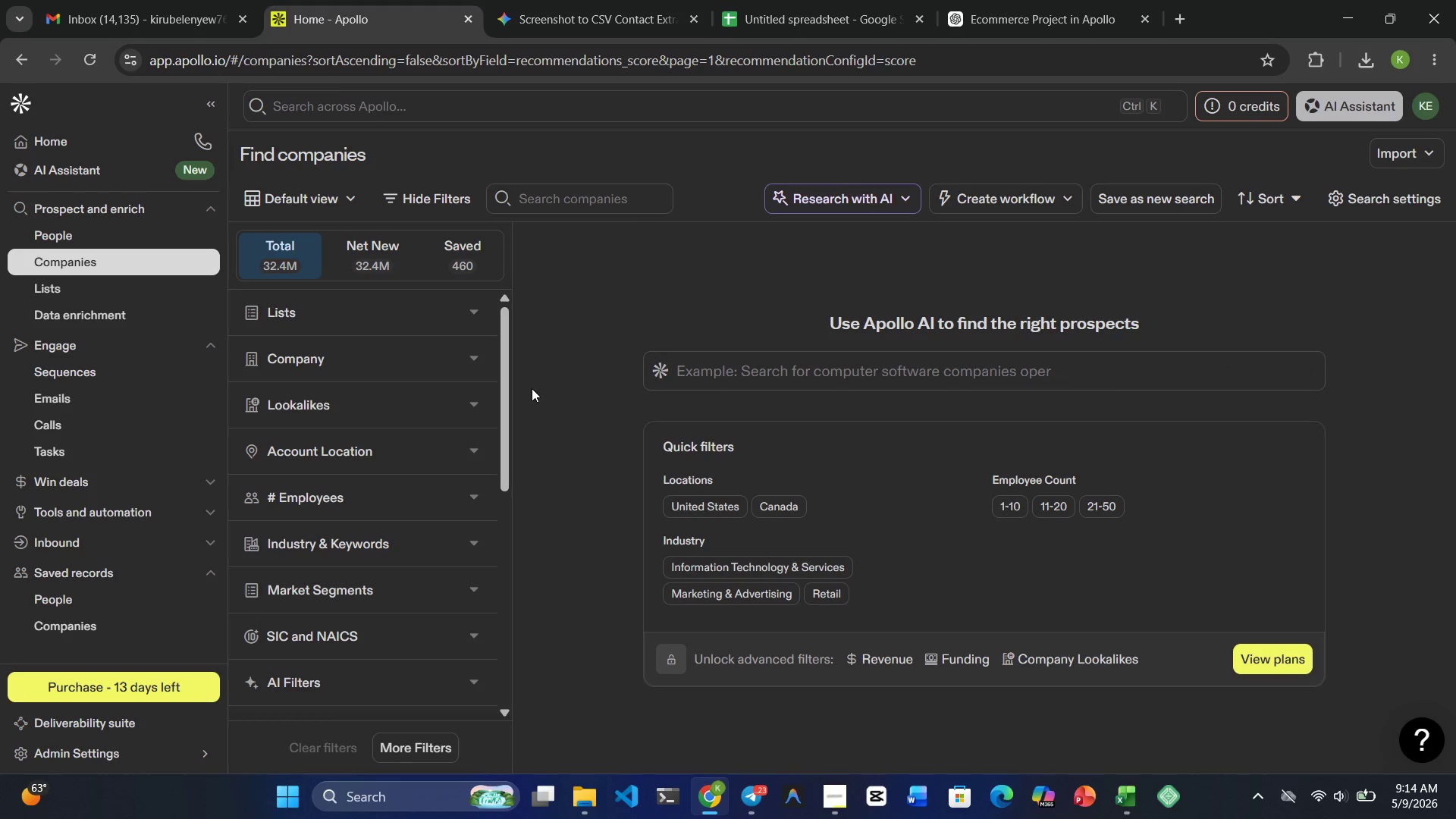 
left_click([1124, 796])
 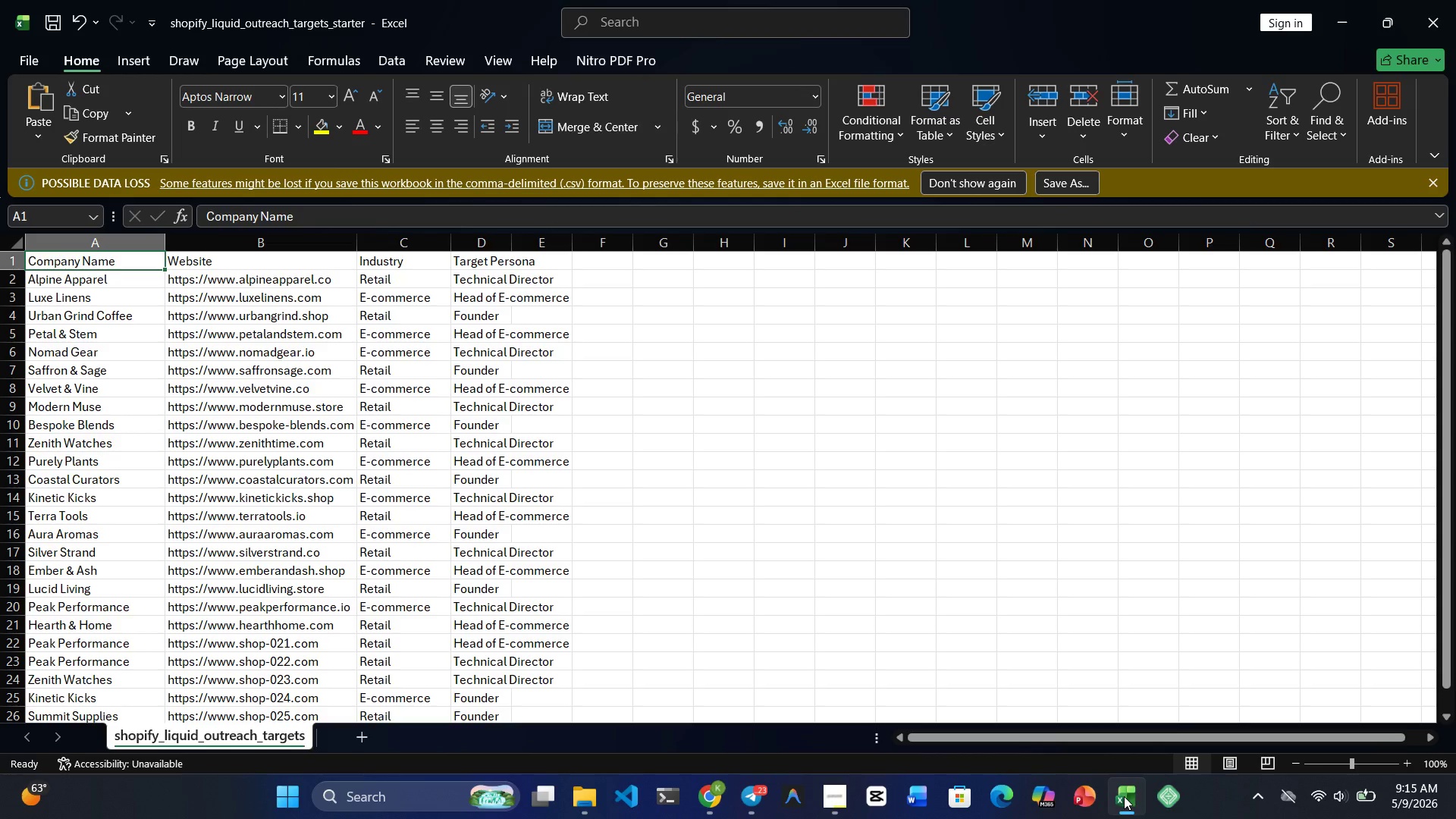 
left_click([1124, 796])
 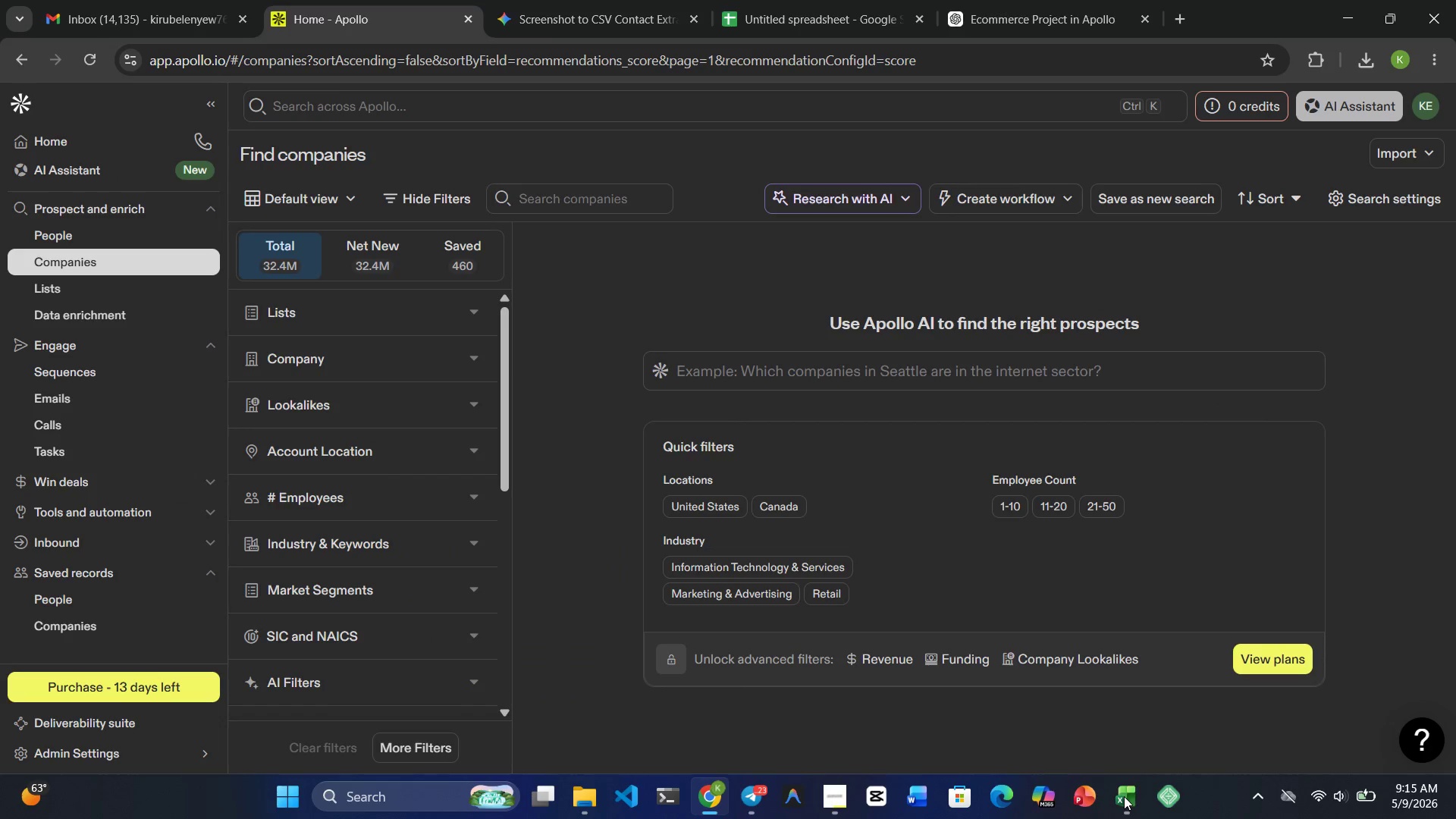 
left_click([1124, 796])
 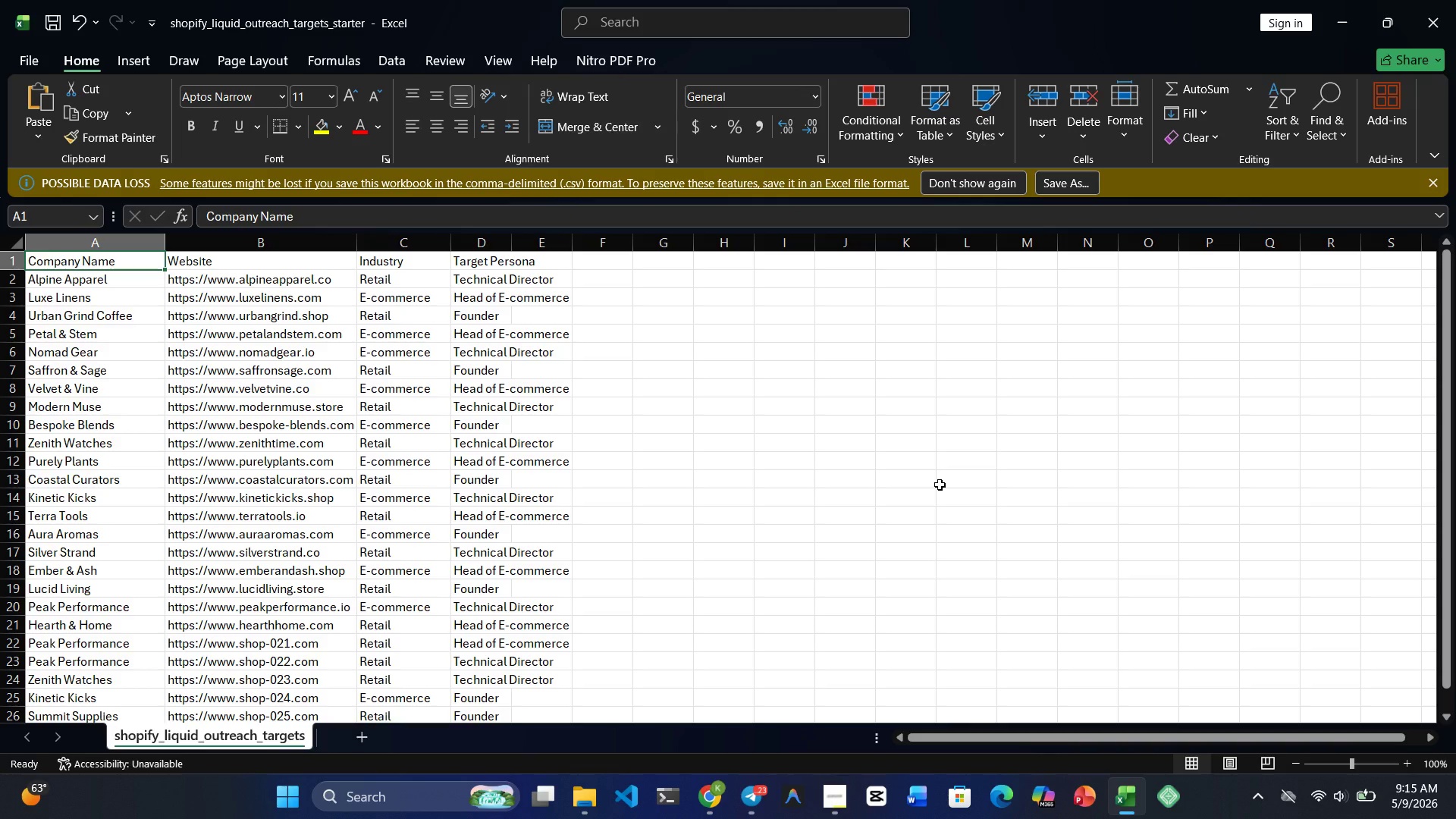 
wait(42.66)
 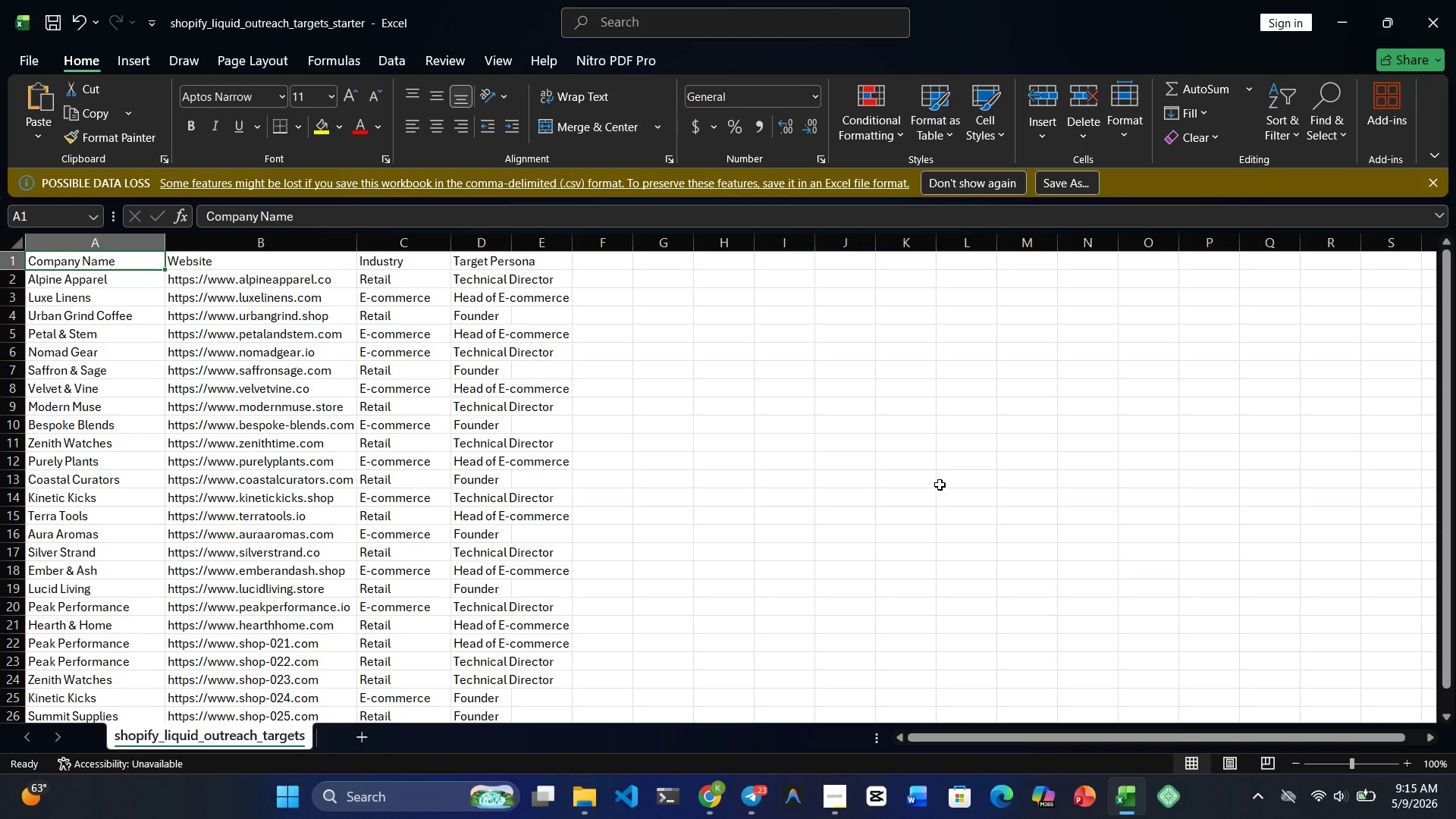 
left_click([720, 726])
 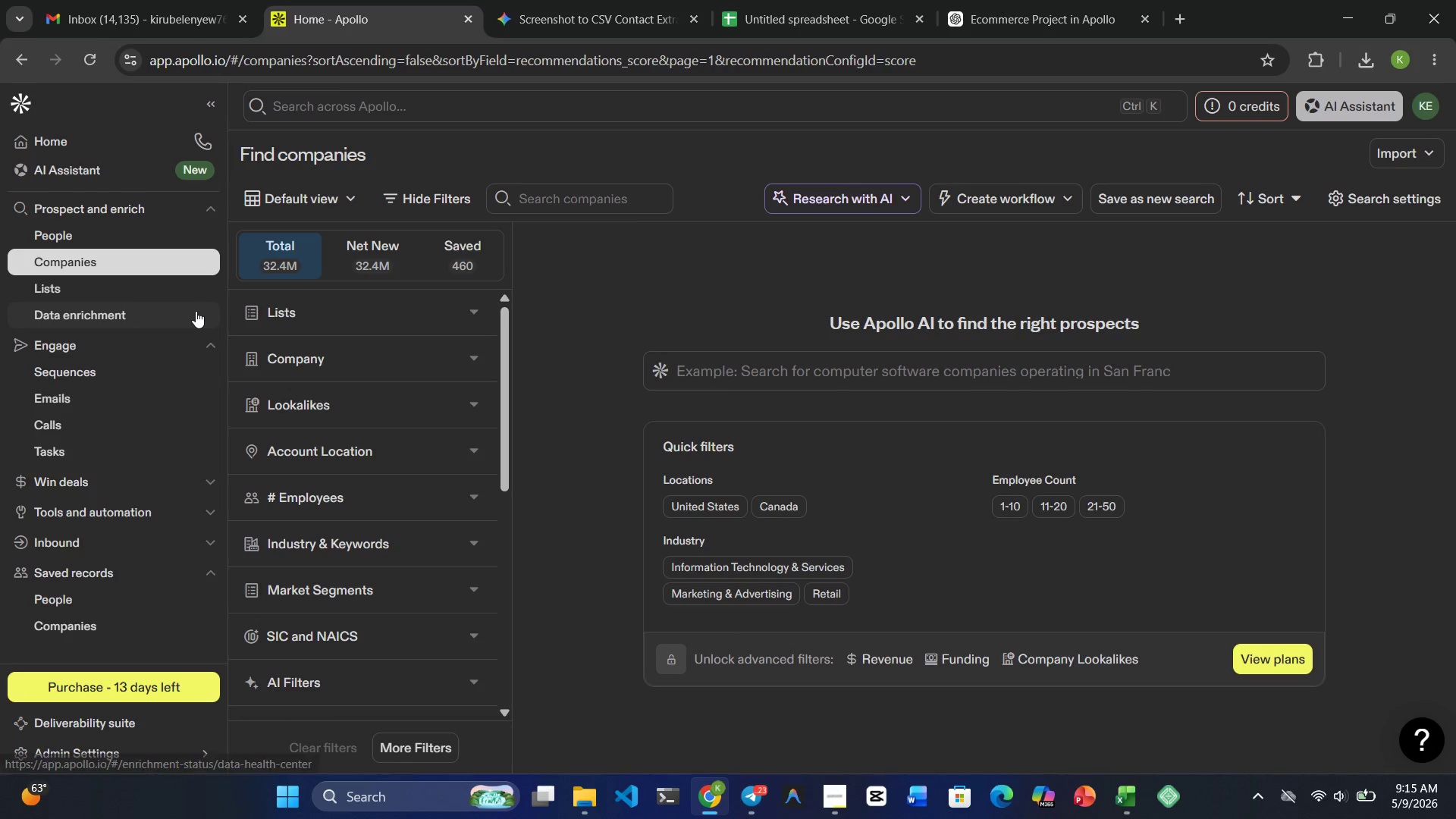 
left_click([83, 226])
 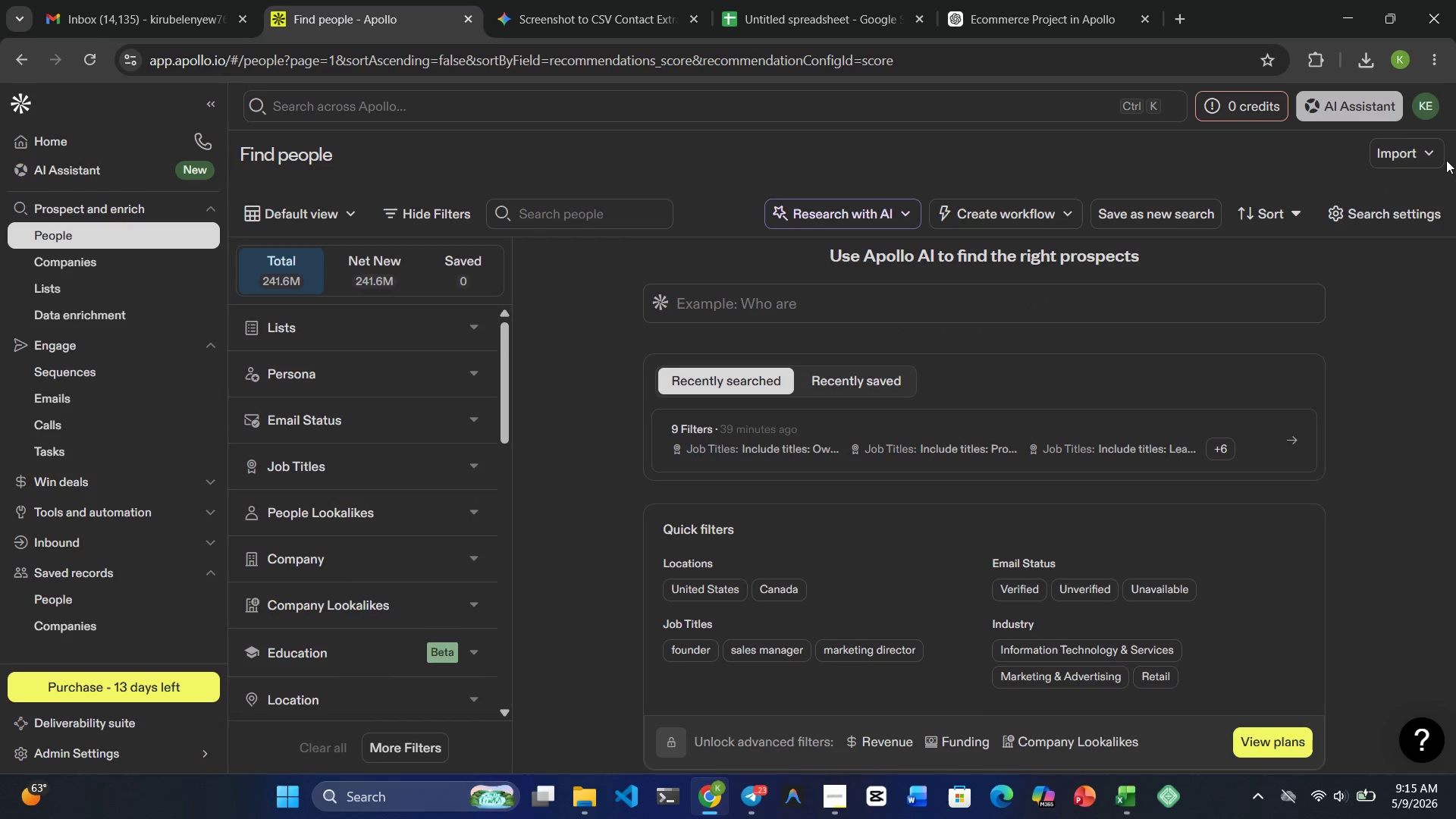 
left_click([1401, 152])
 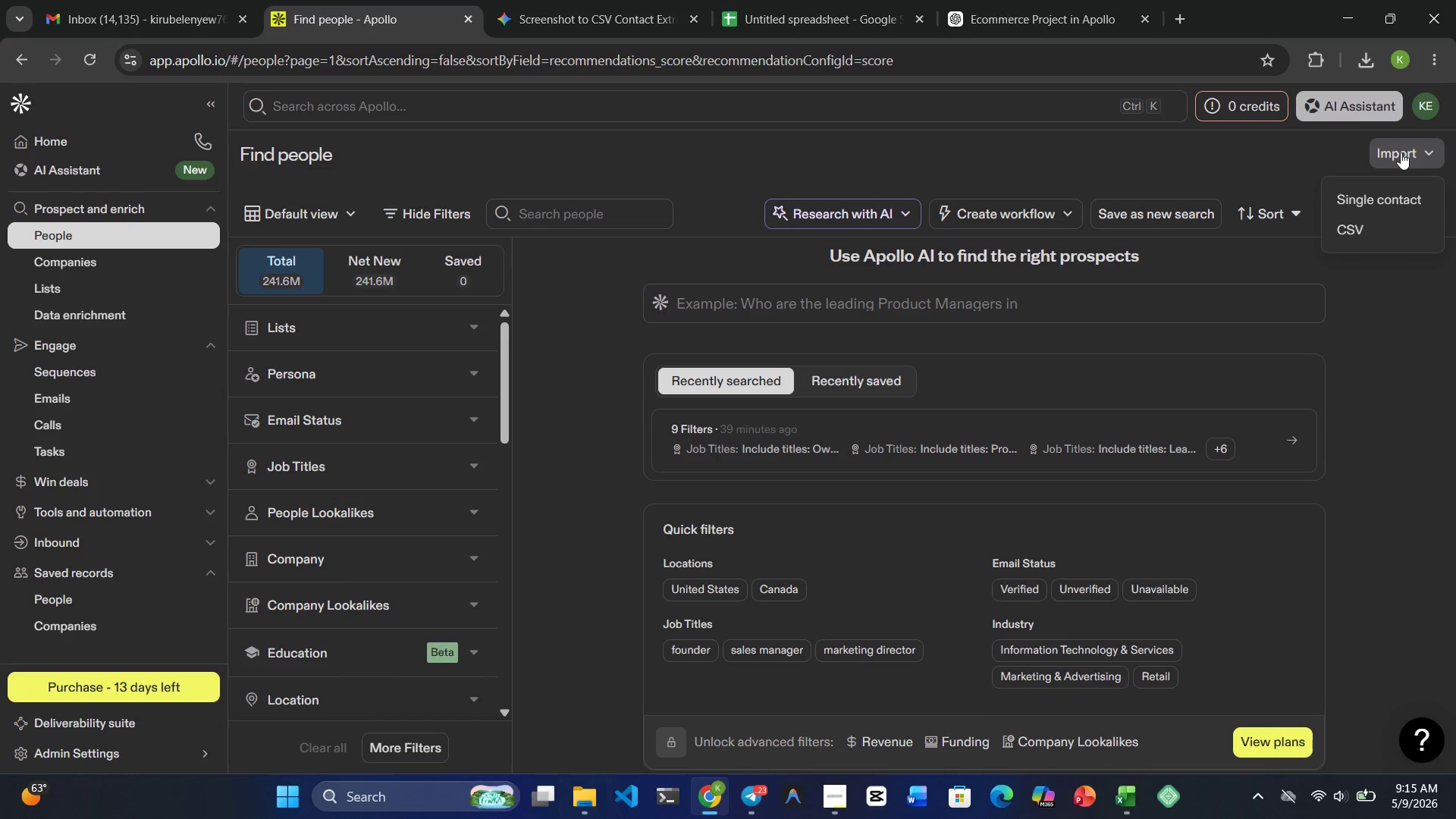 
left_click([1401, 152])
 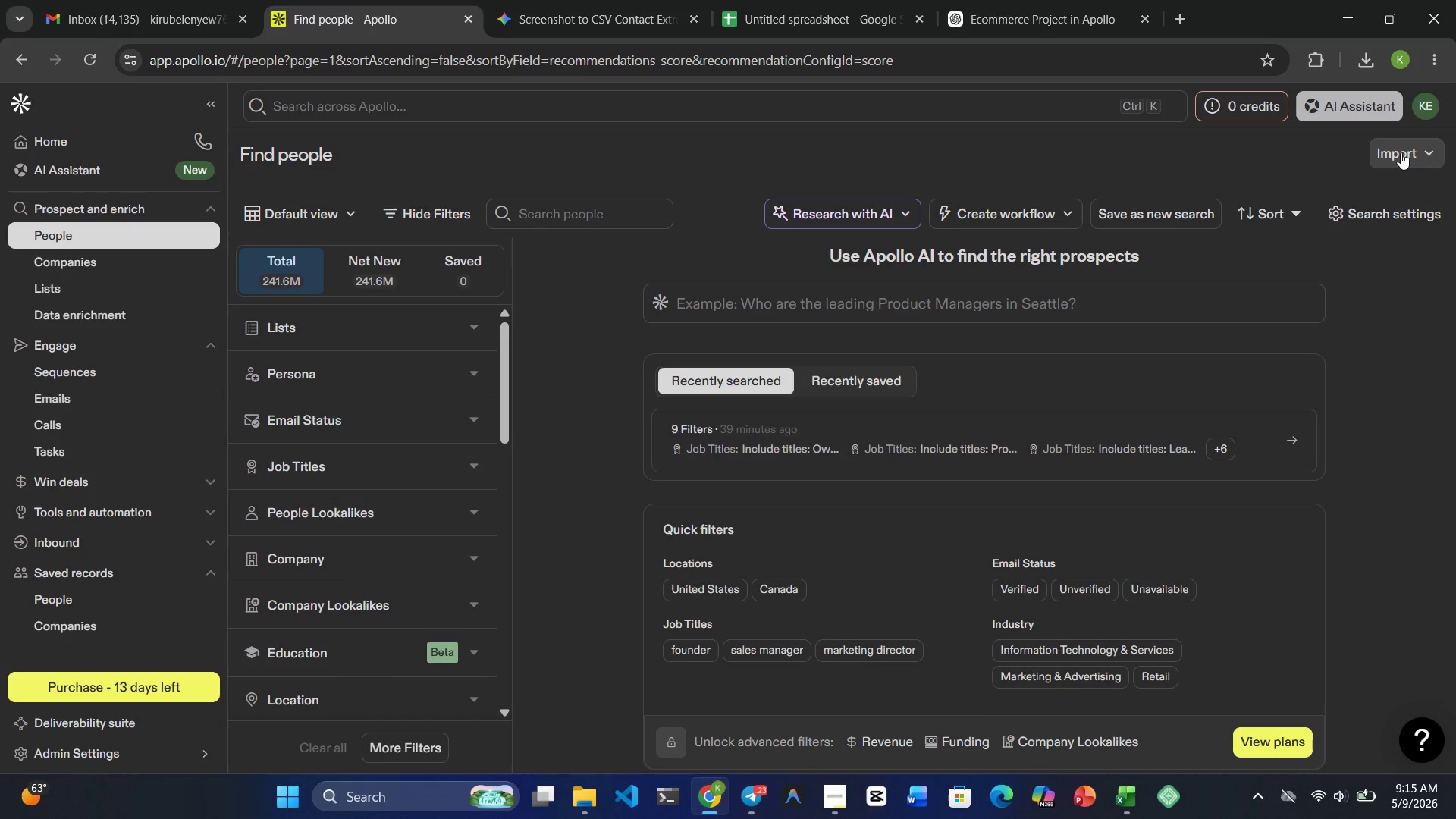 
left_click([1401, 152])
 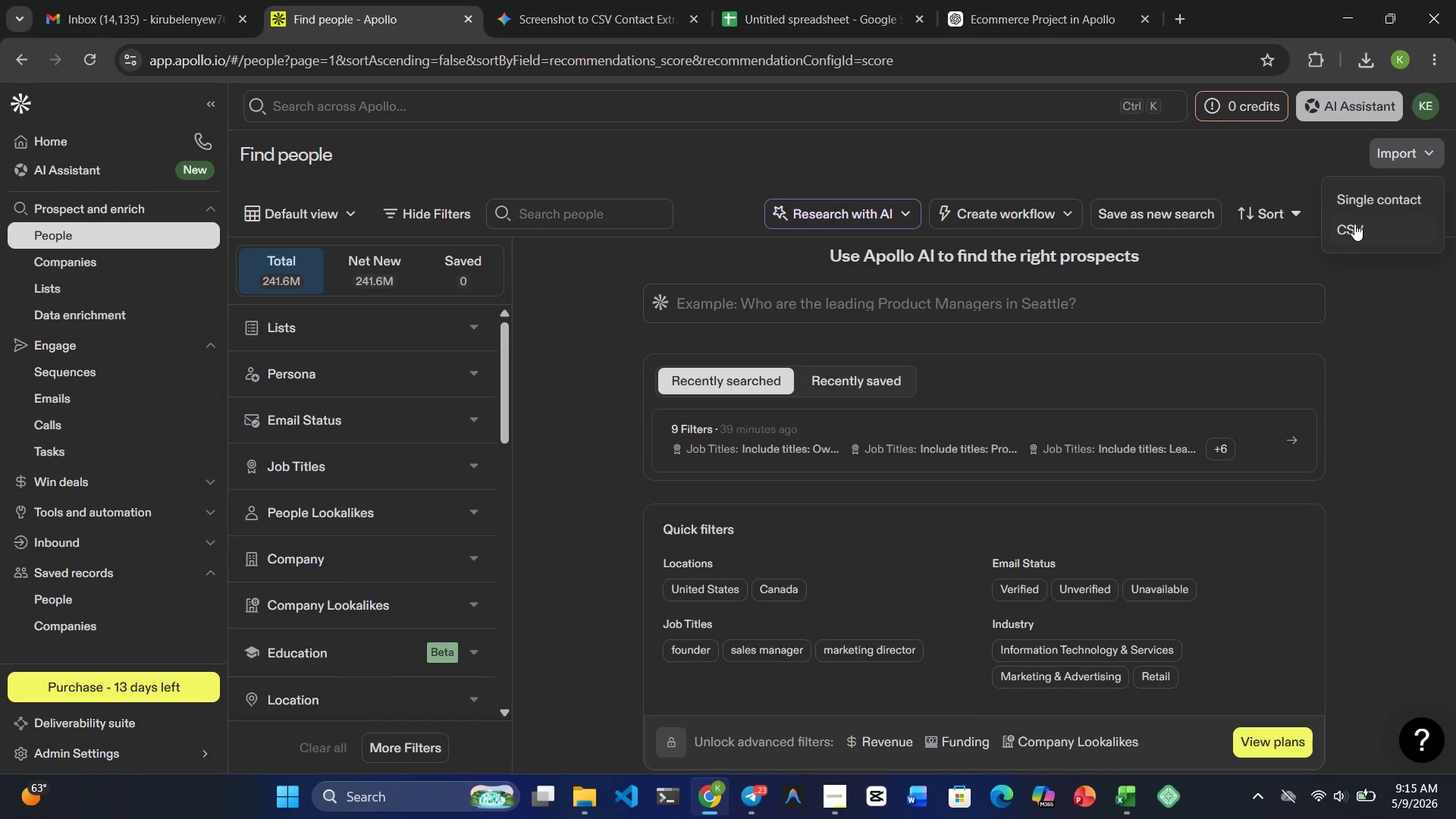 
left_click([1353, 224])
 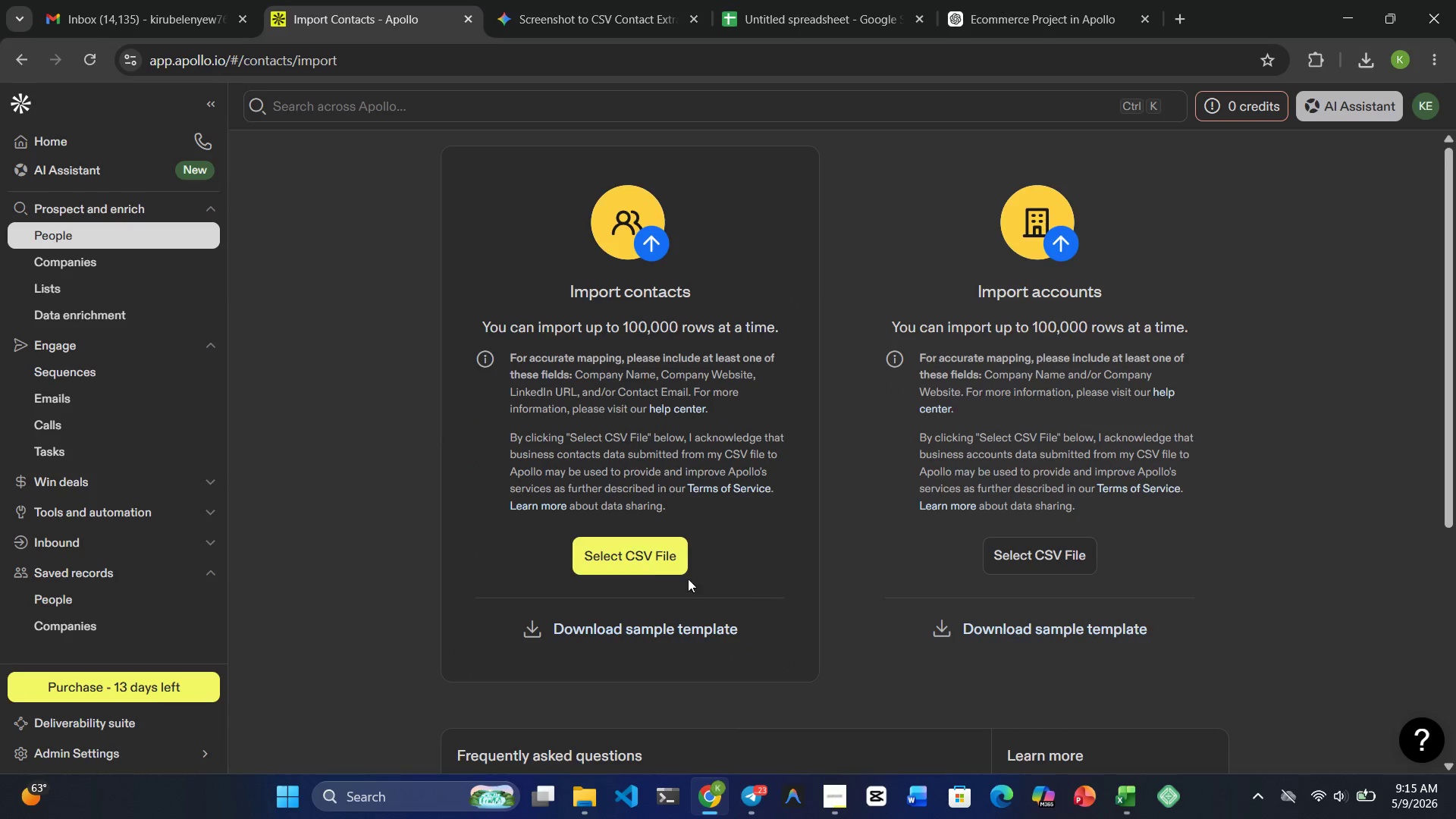 
left_click([617, 562])
 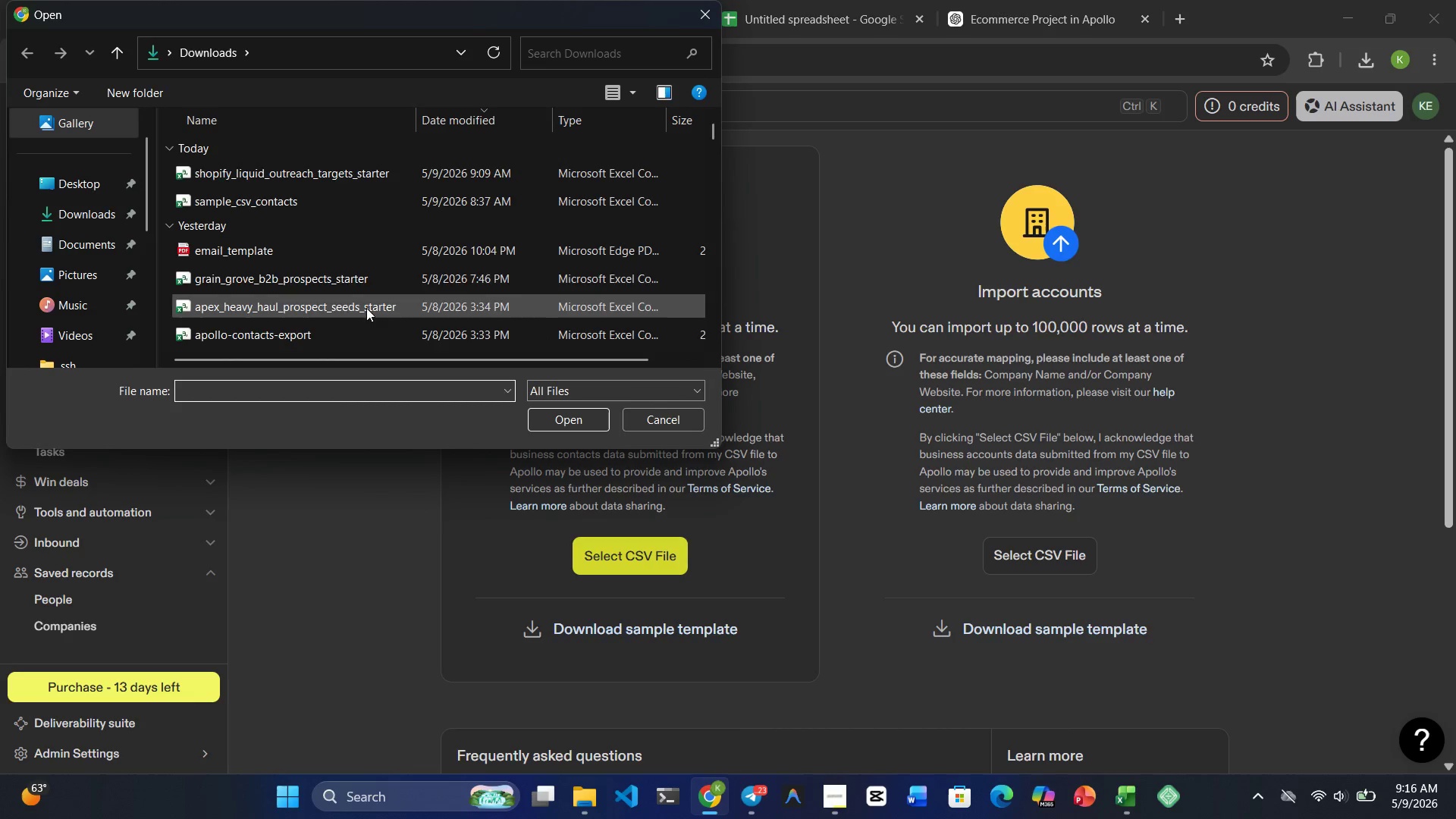 
left_click([365, 162])
 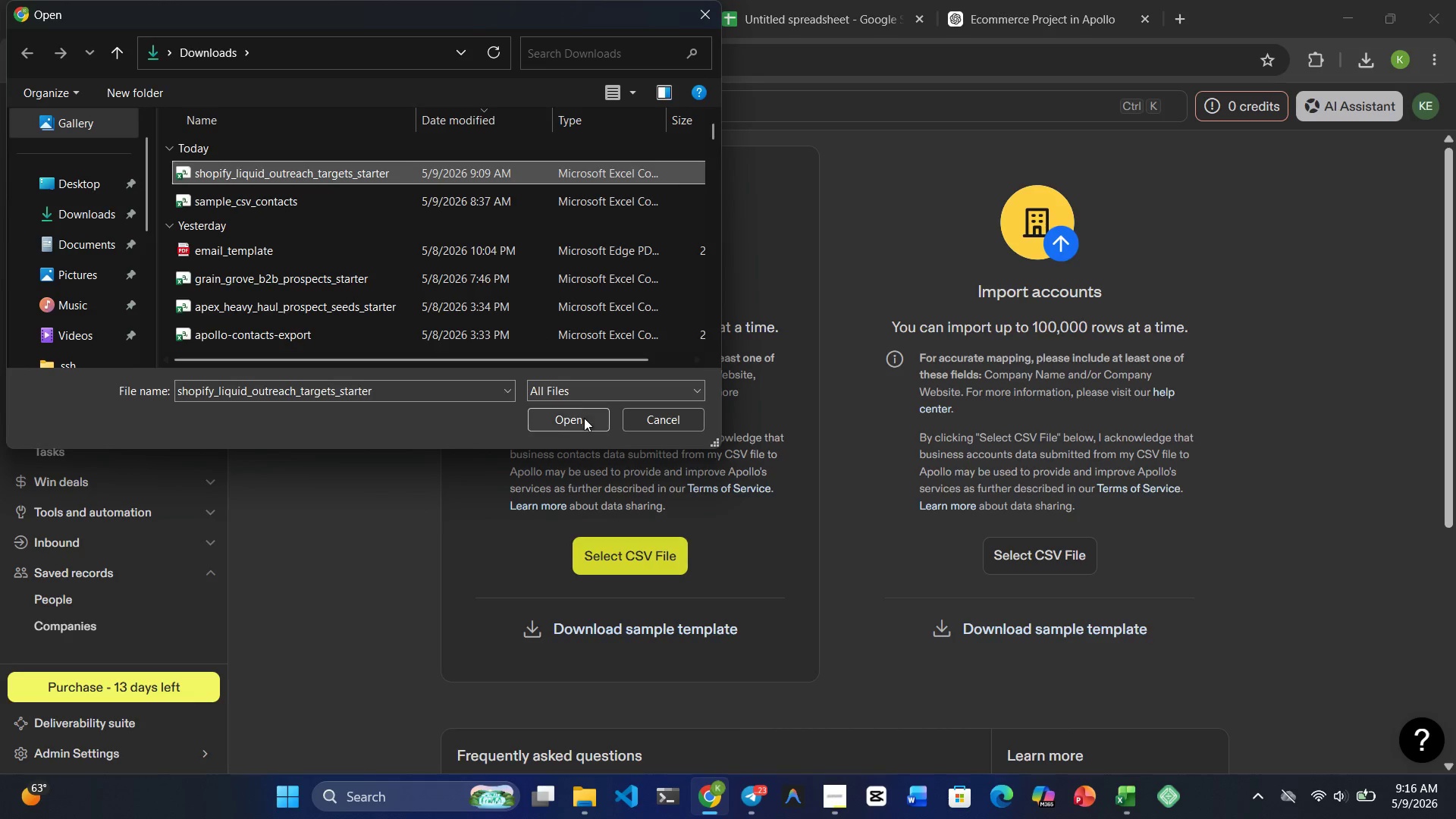 
left_click([573, 417])
 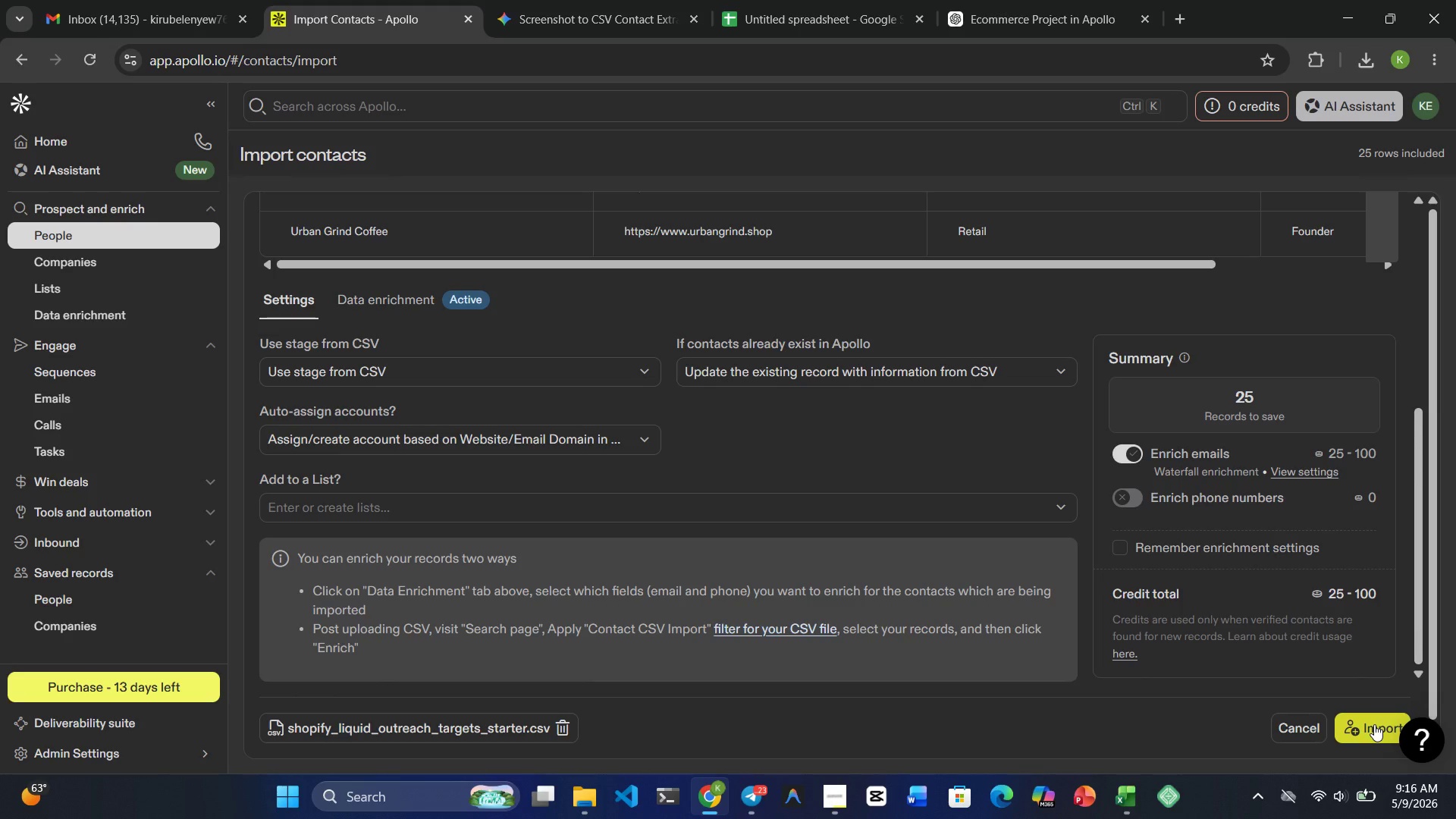 
wait(24.84)
 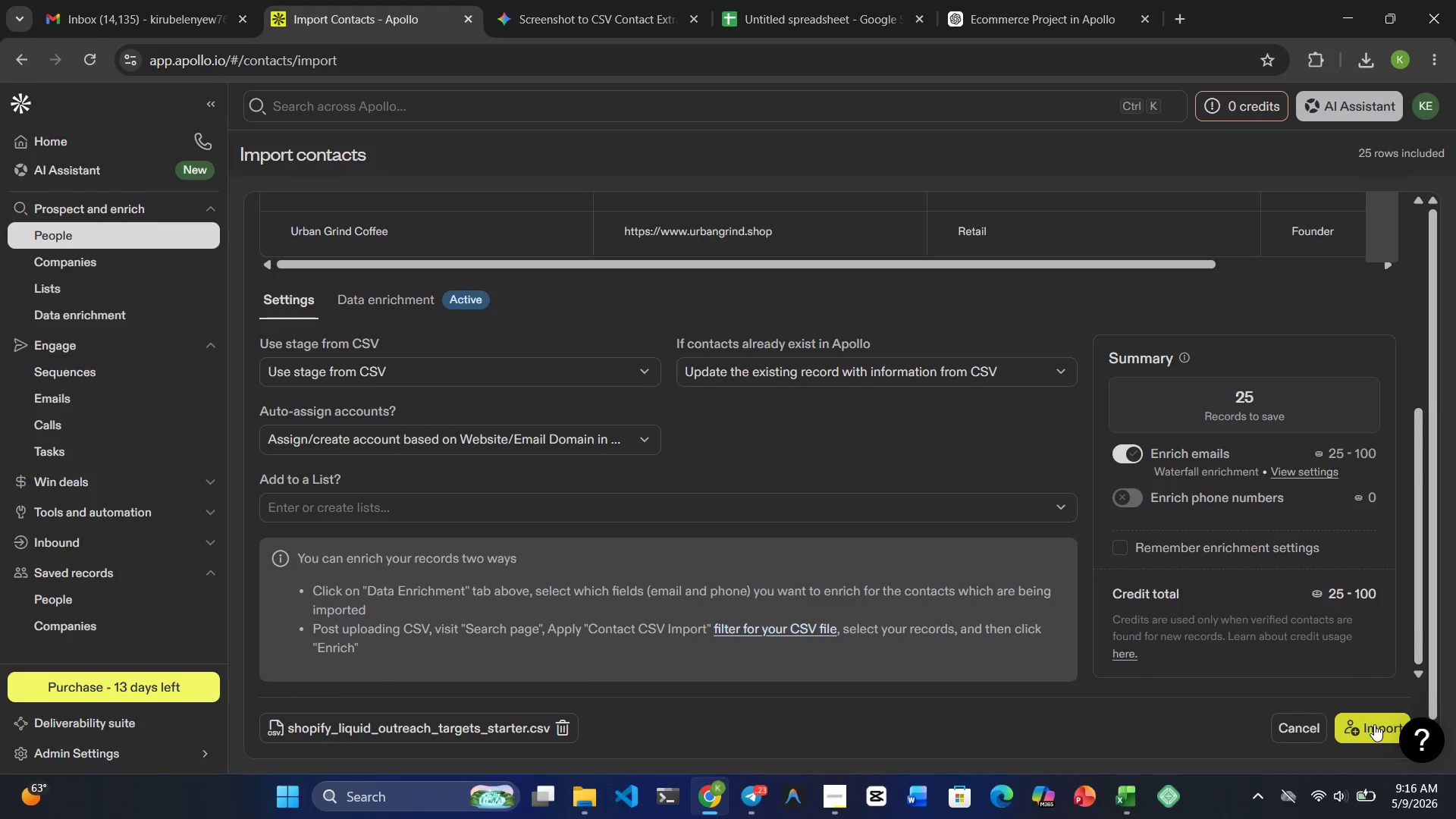 
left_click([1357, 716])
 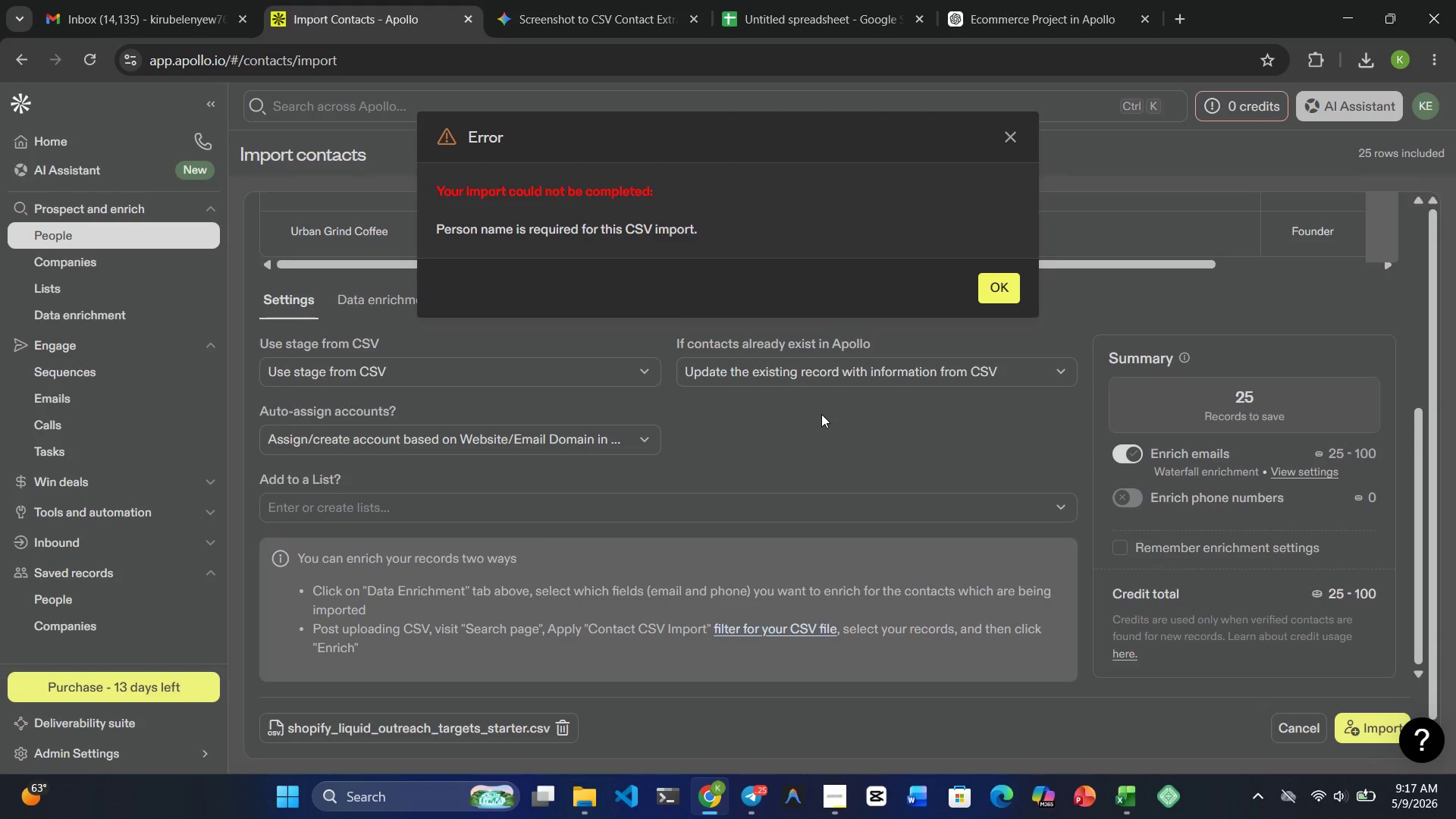 
wait(52.34)
 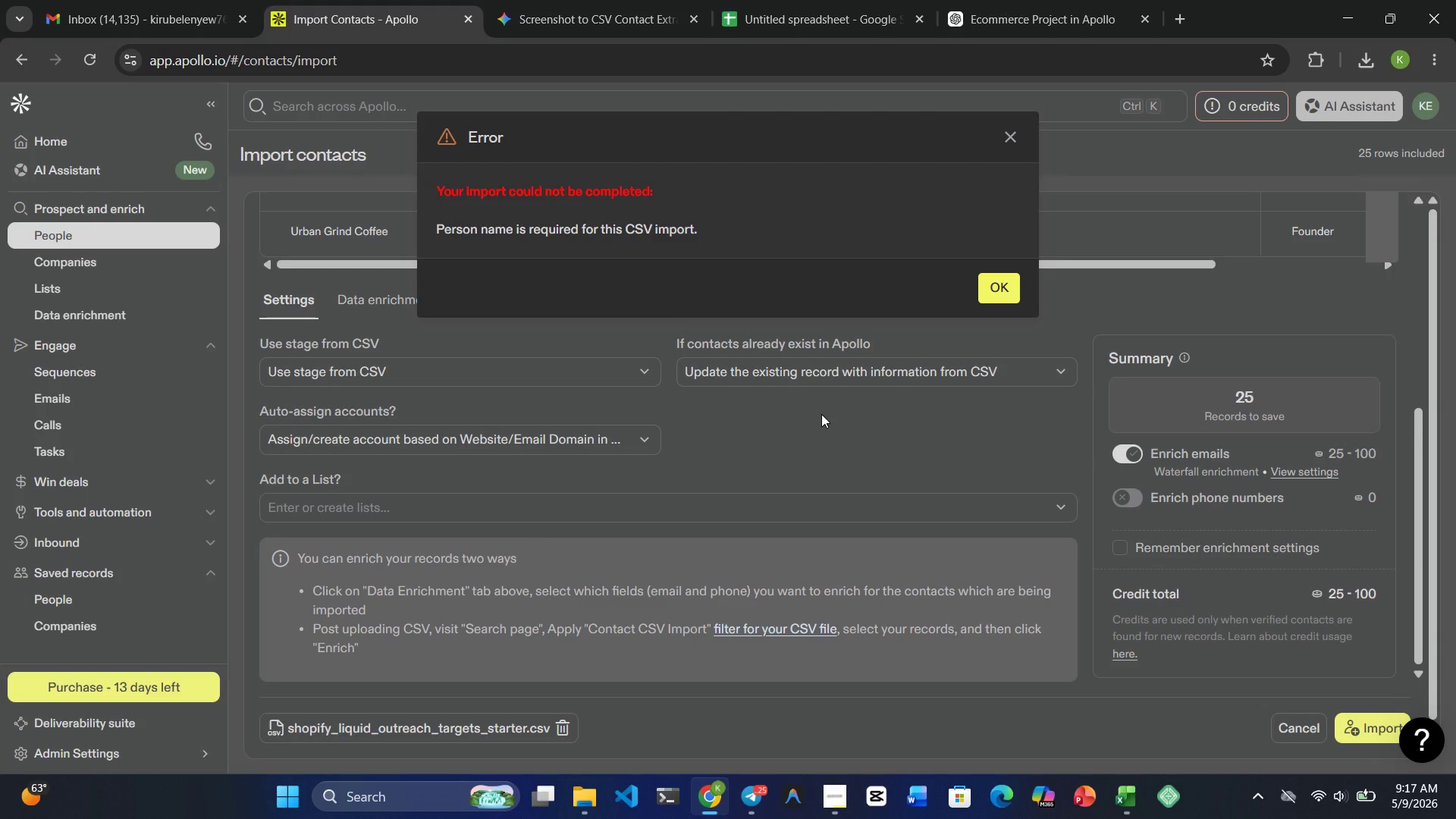 
left_click([821, 414])
 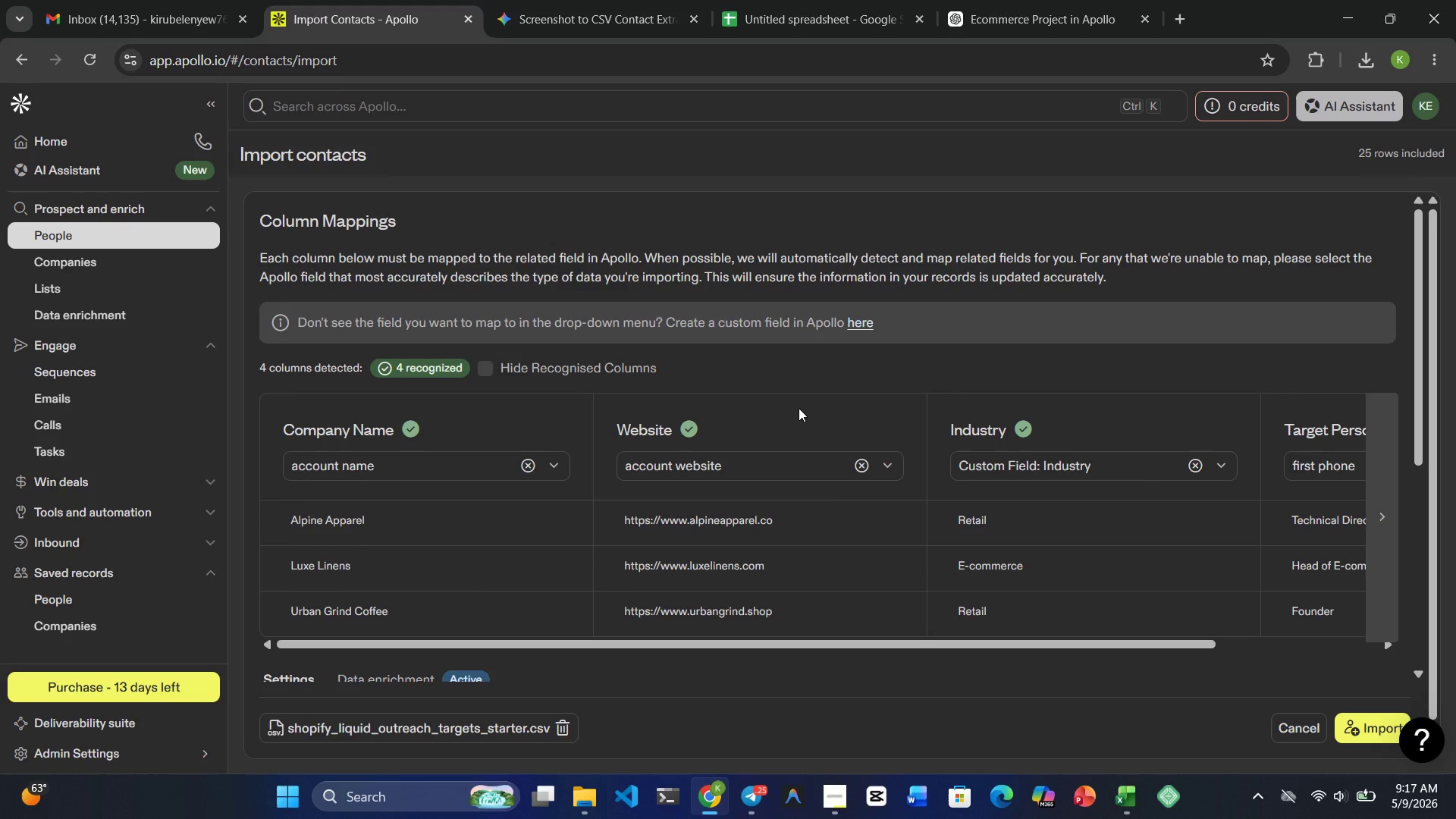 
wait(13.52)
 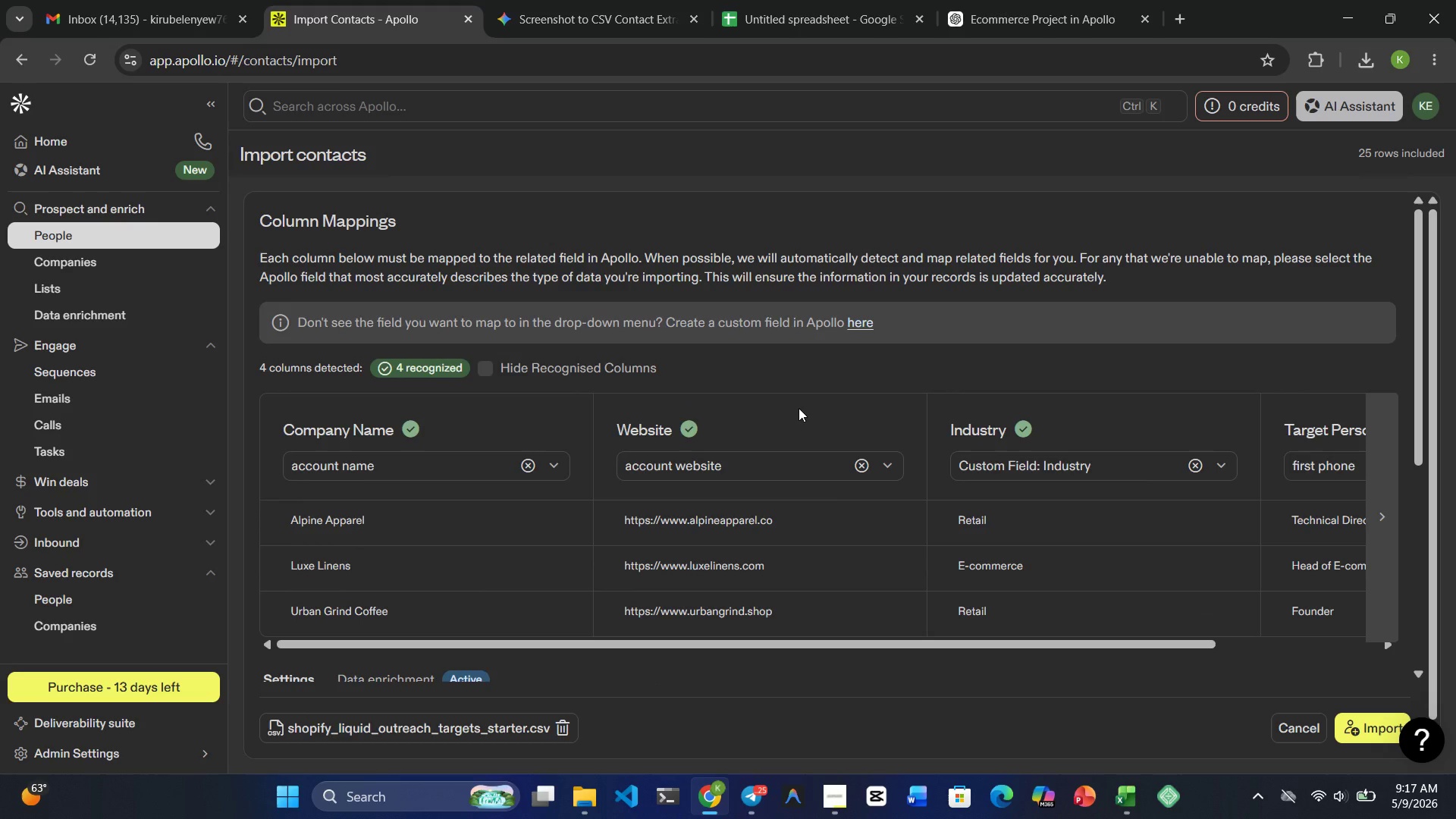 
left_click([104, 225])
 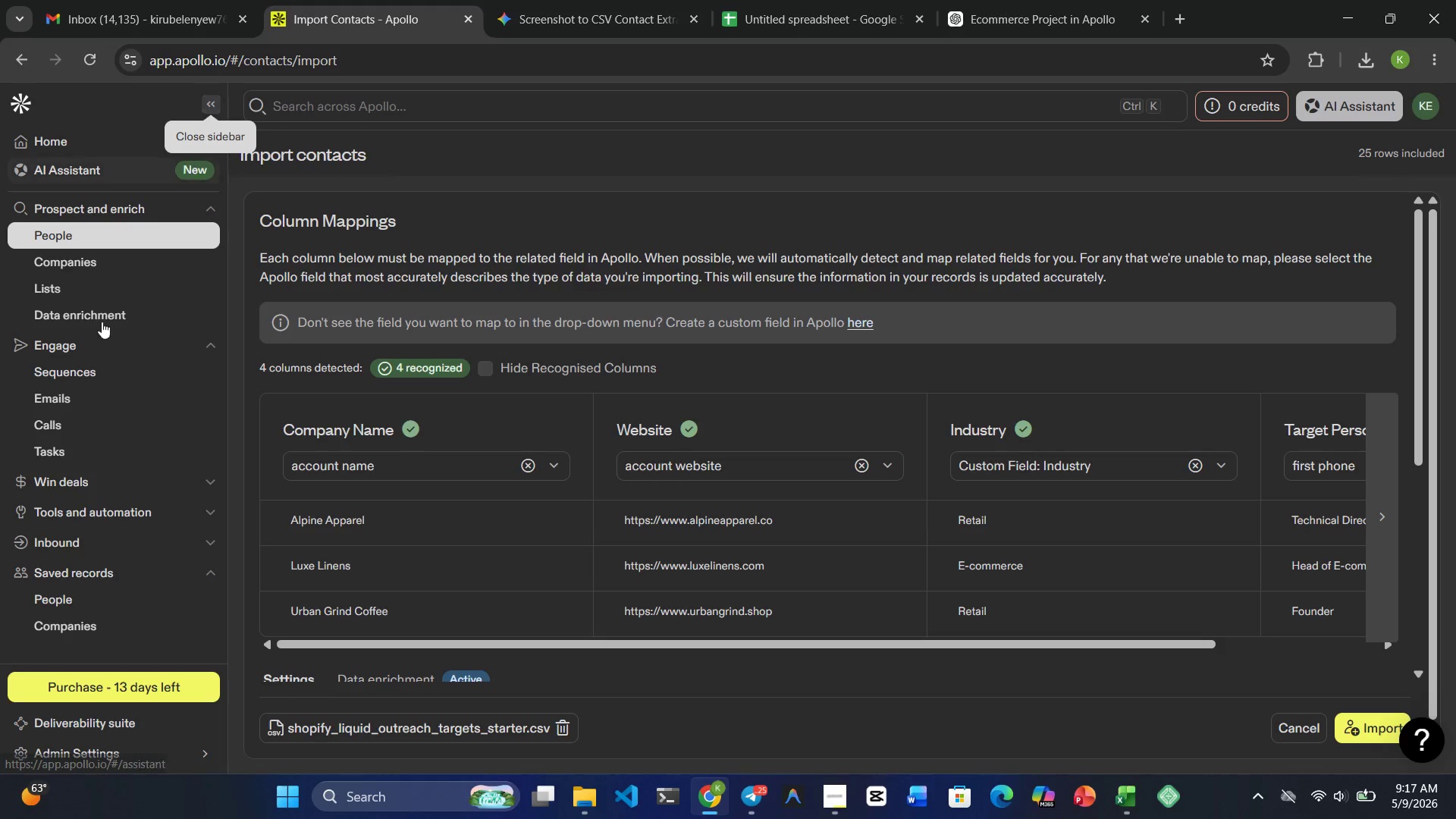 
left_click([101, 264])
 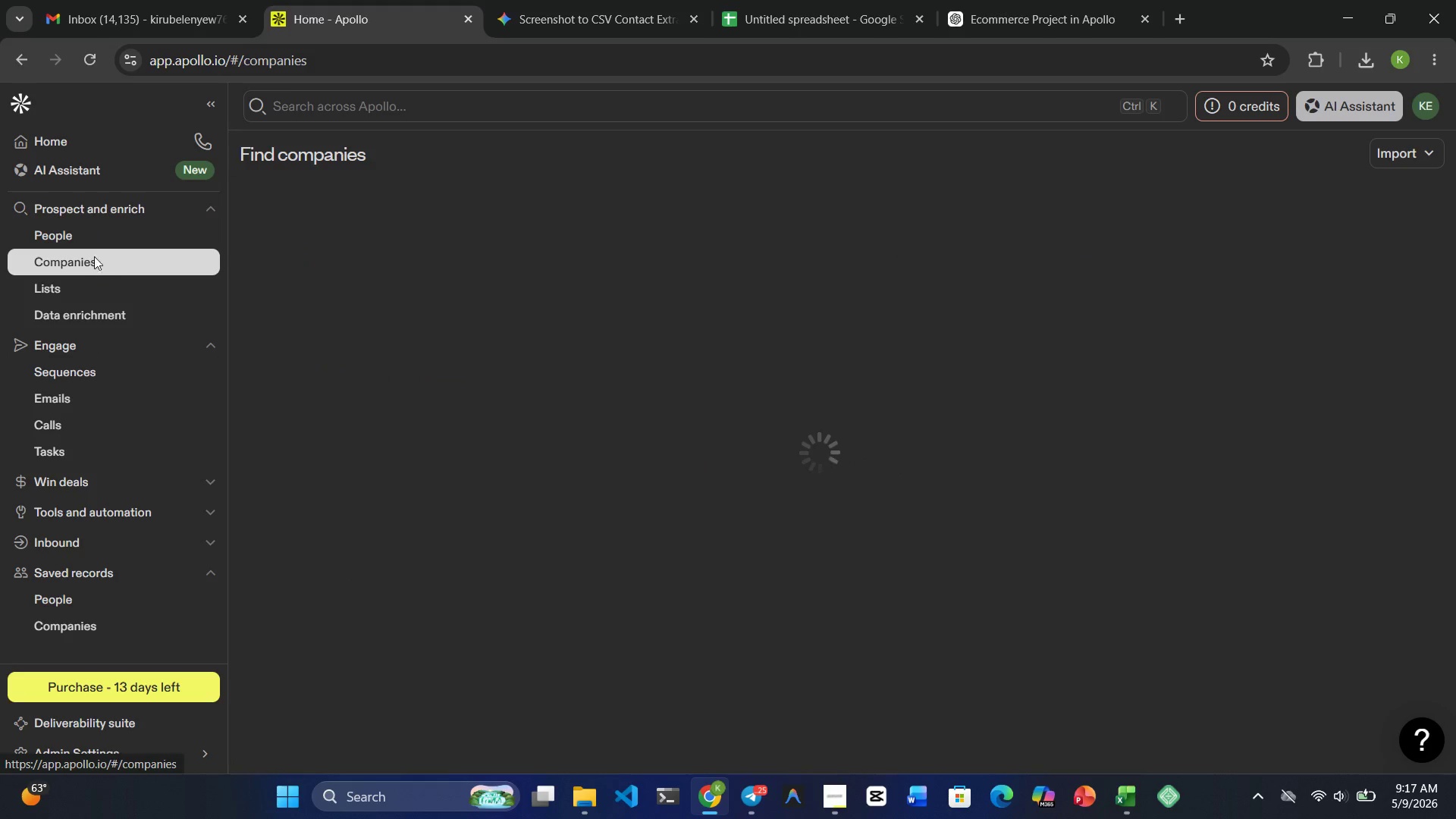 
left_click([86, 239])
 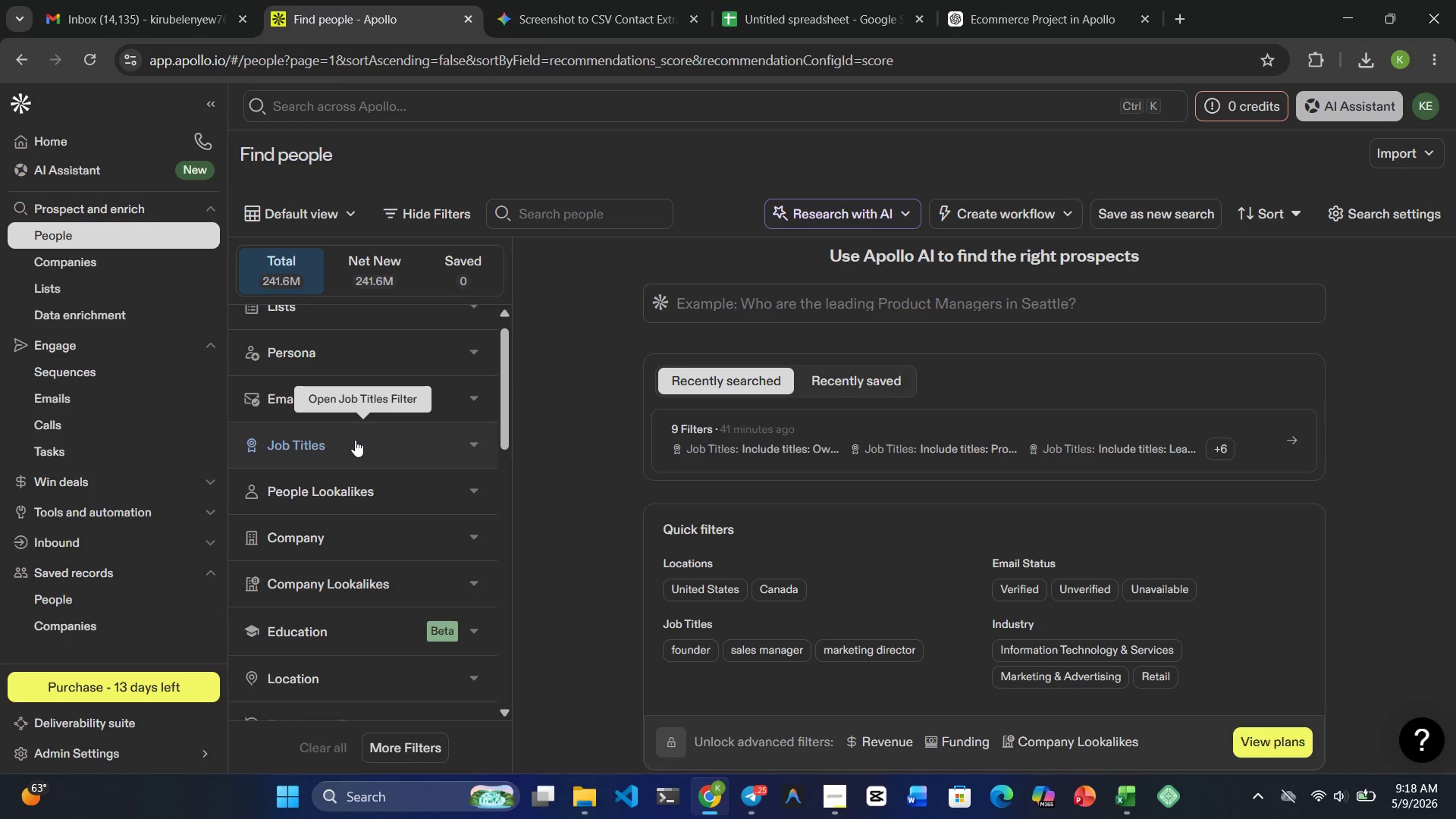 
wait(43.86)
 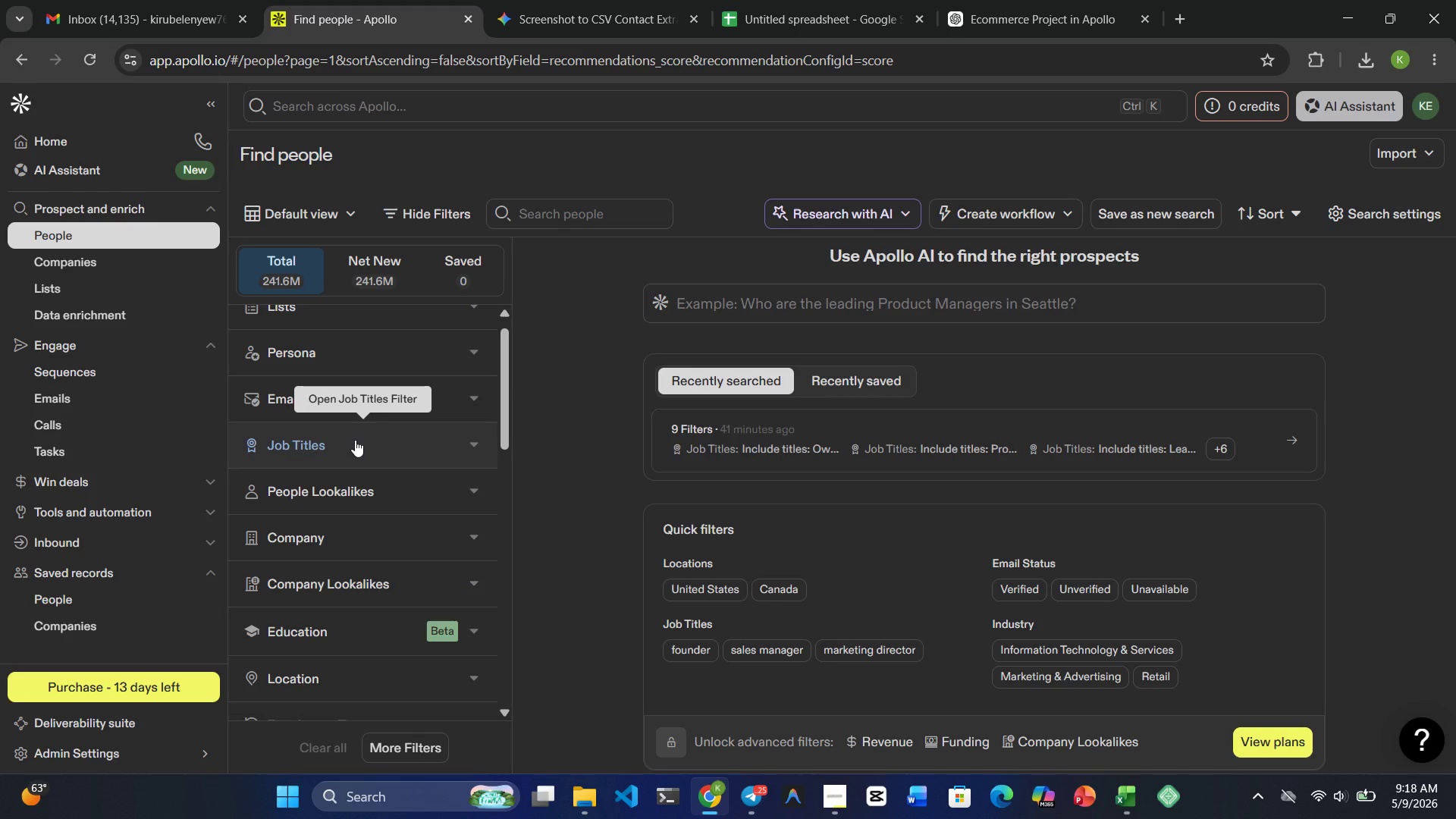 
scroll: coordinate [360, 525], scroll_direction: down, amount: 1.0
 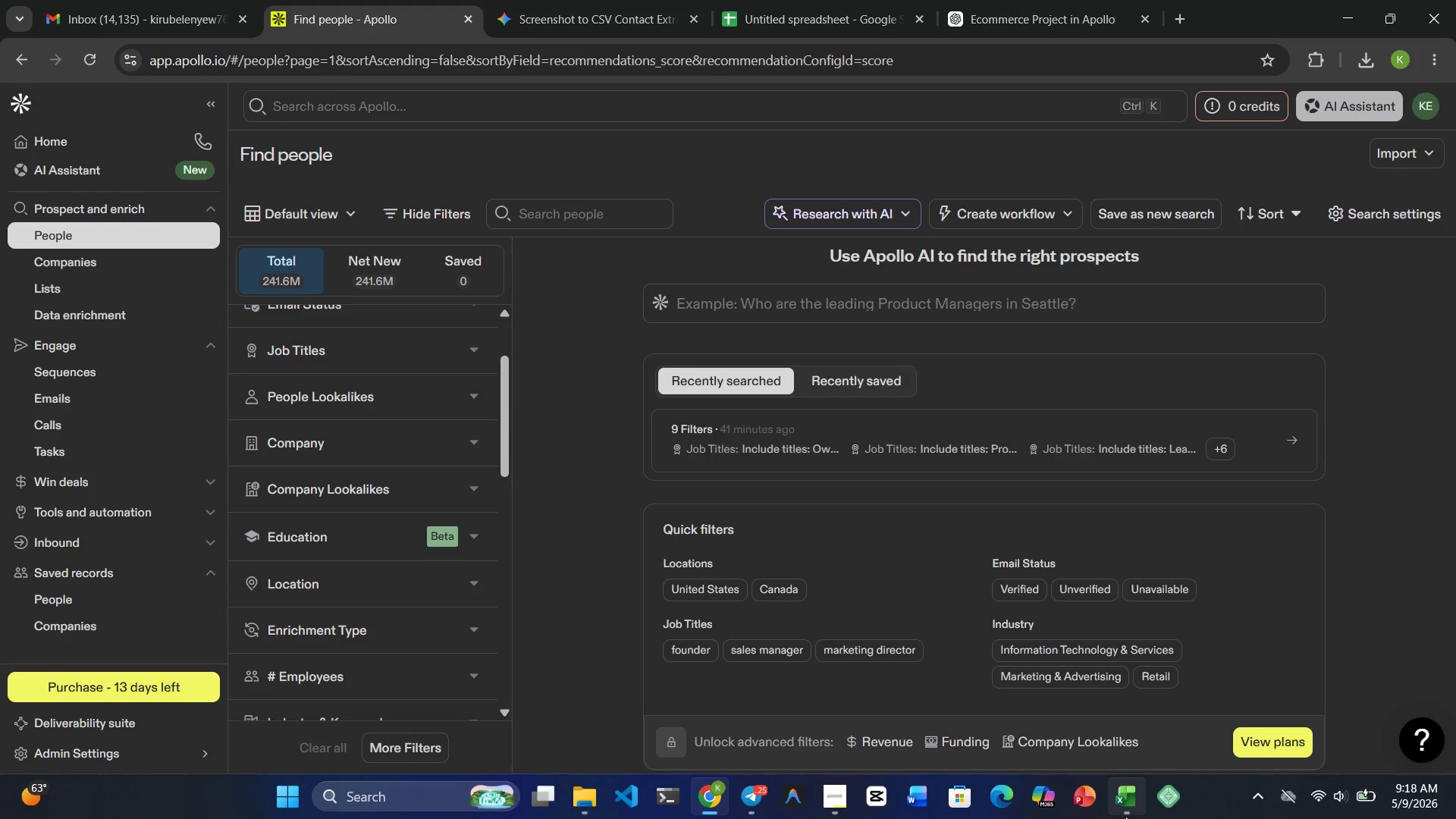 
wait(6.34)
 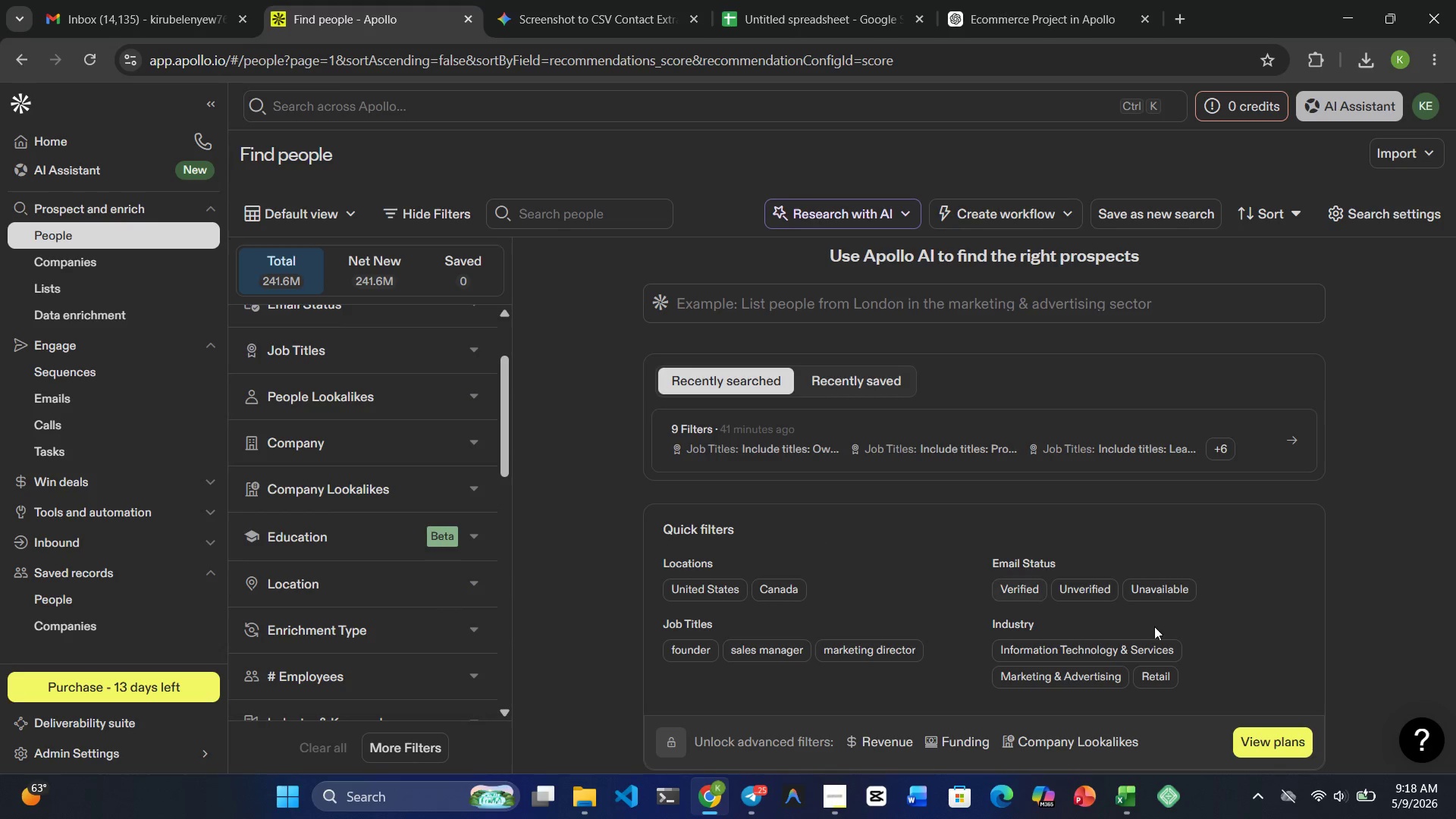 
key(Meta+ArrowRight)
 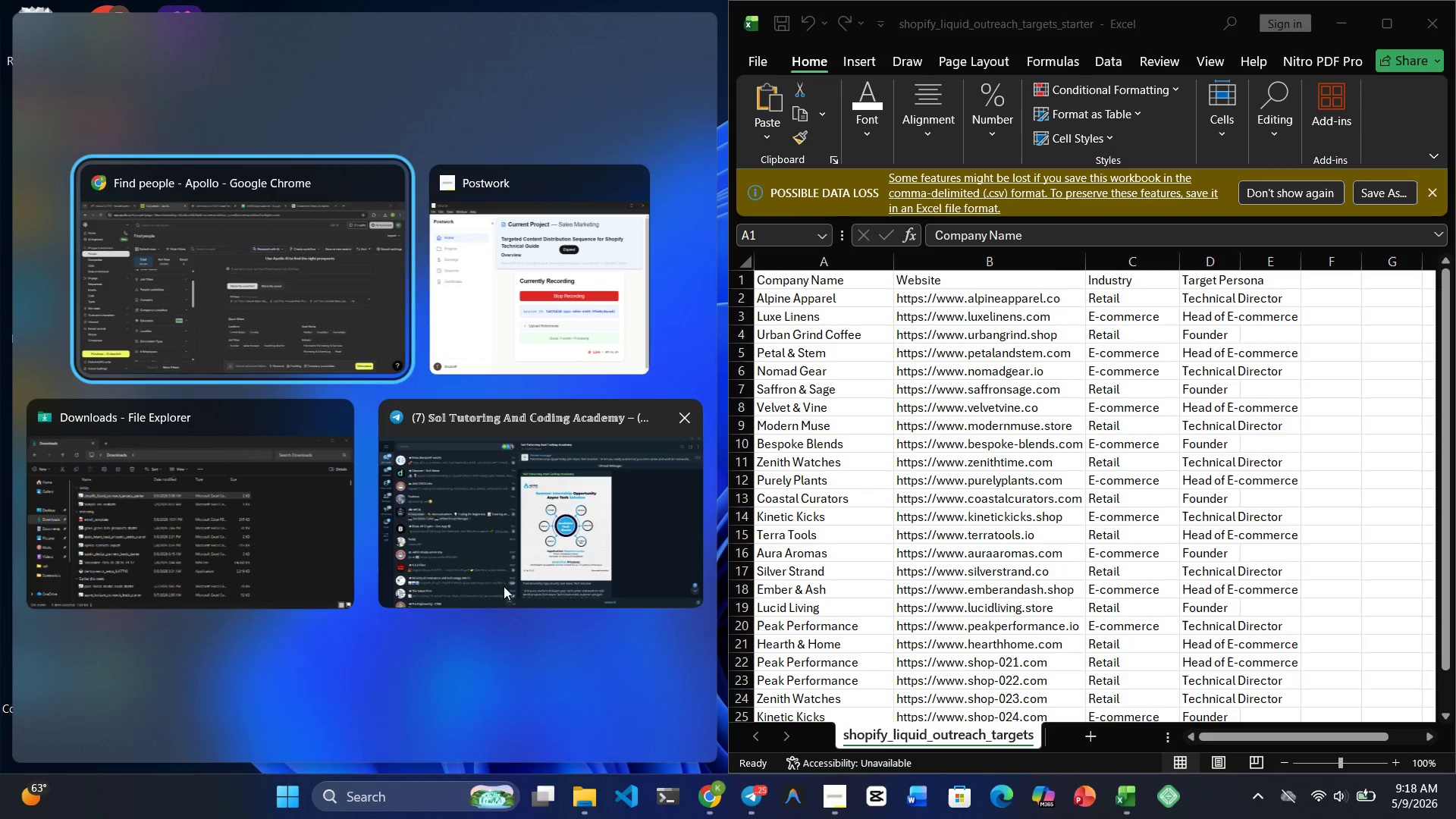 
left_click([263, 319])
 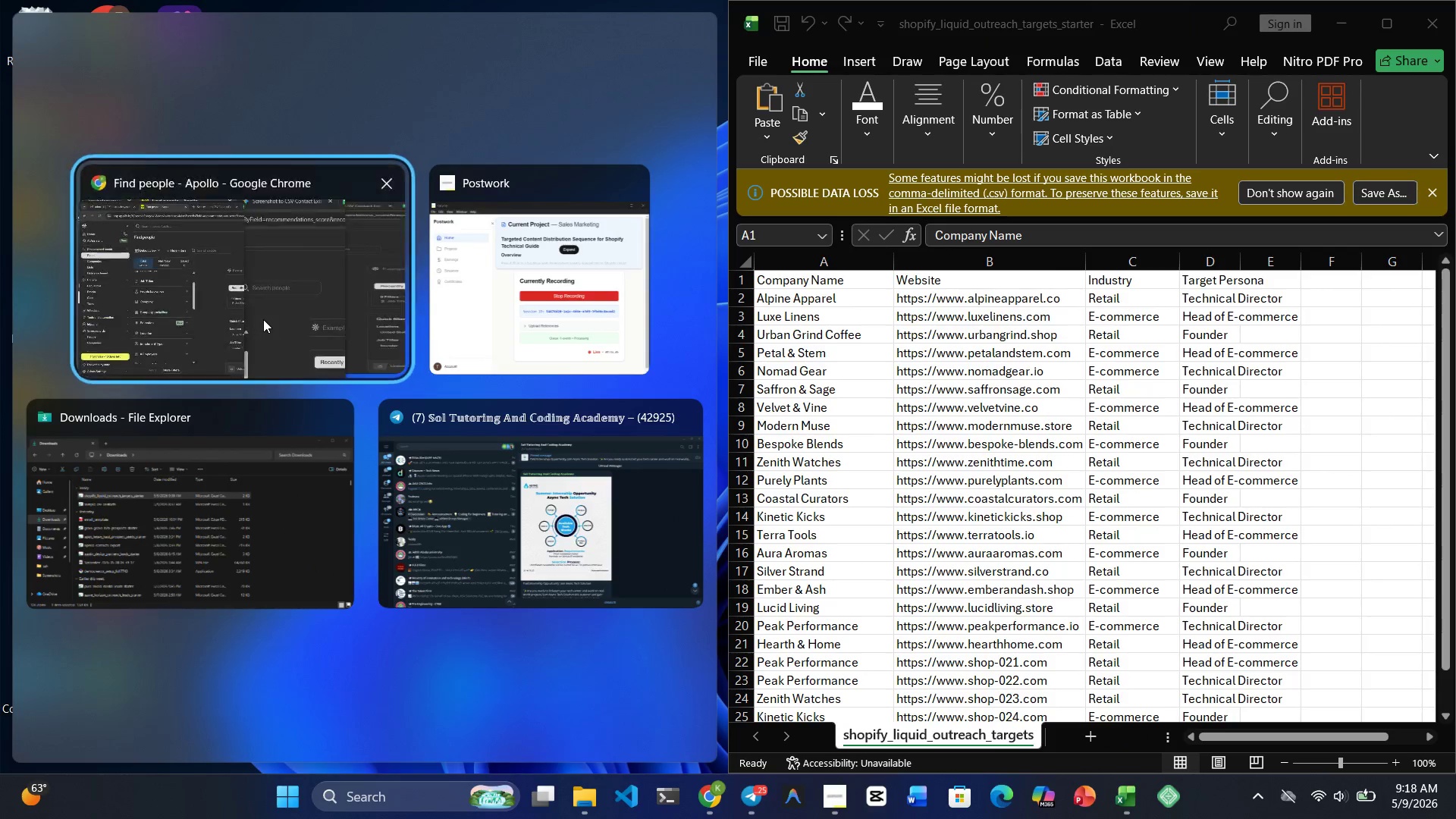 
key(Meta+ArrowLeft)
 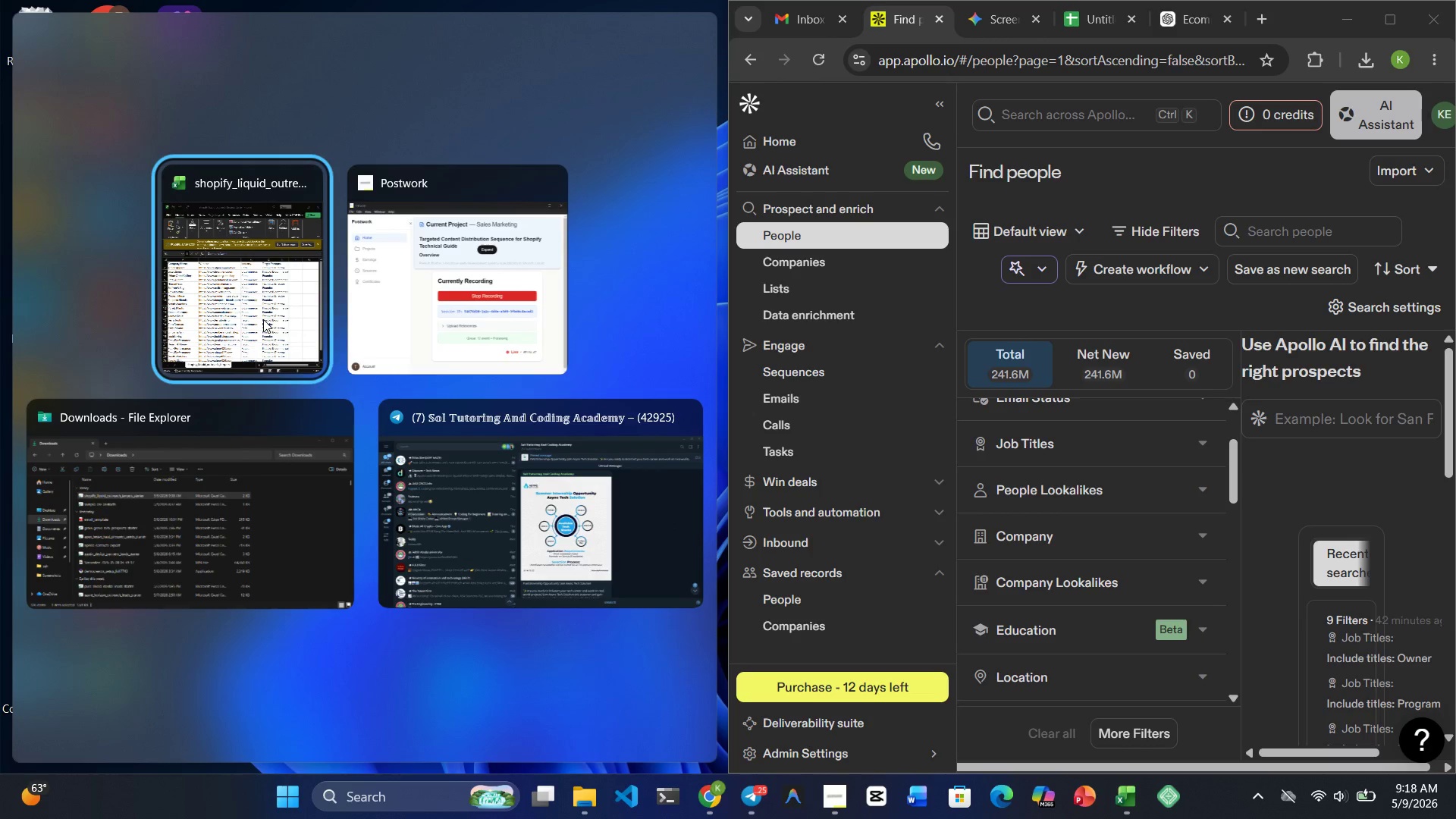 
left_click([263, 319])
 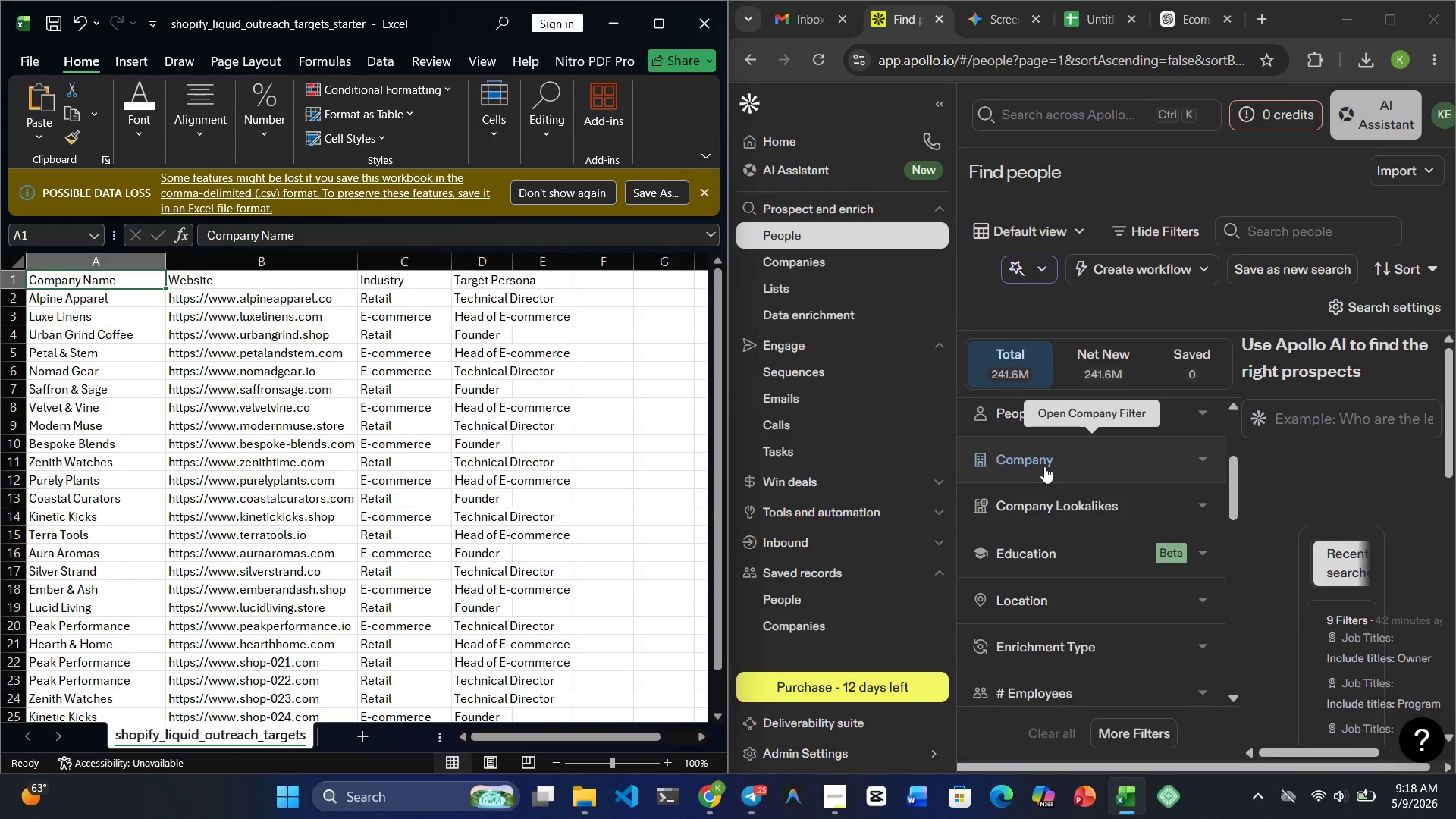 
wait(24.41)
 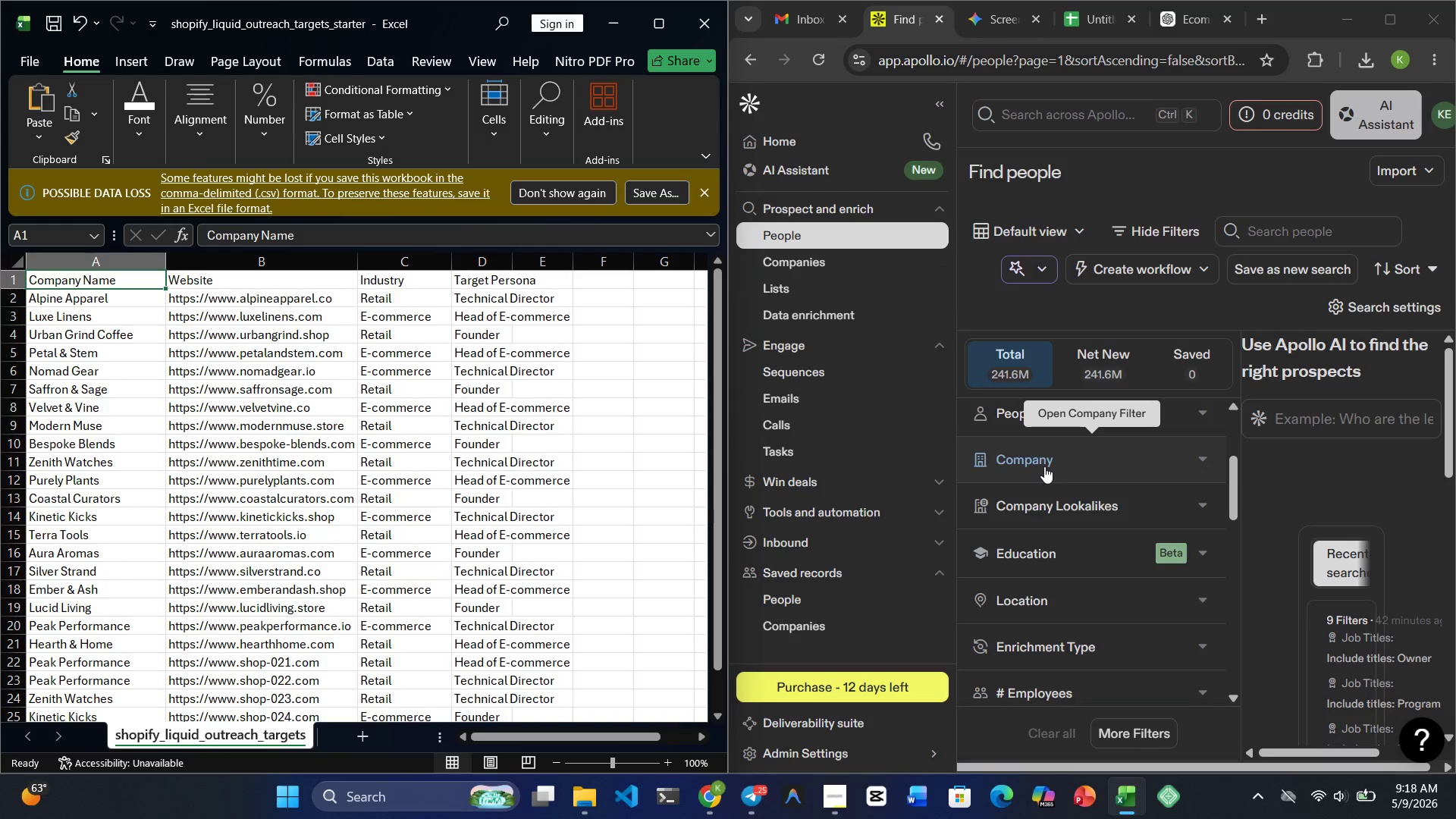 
left_click([1044, 466])
 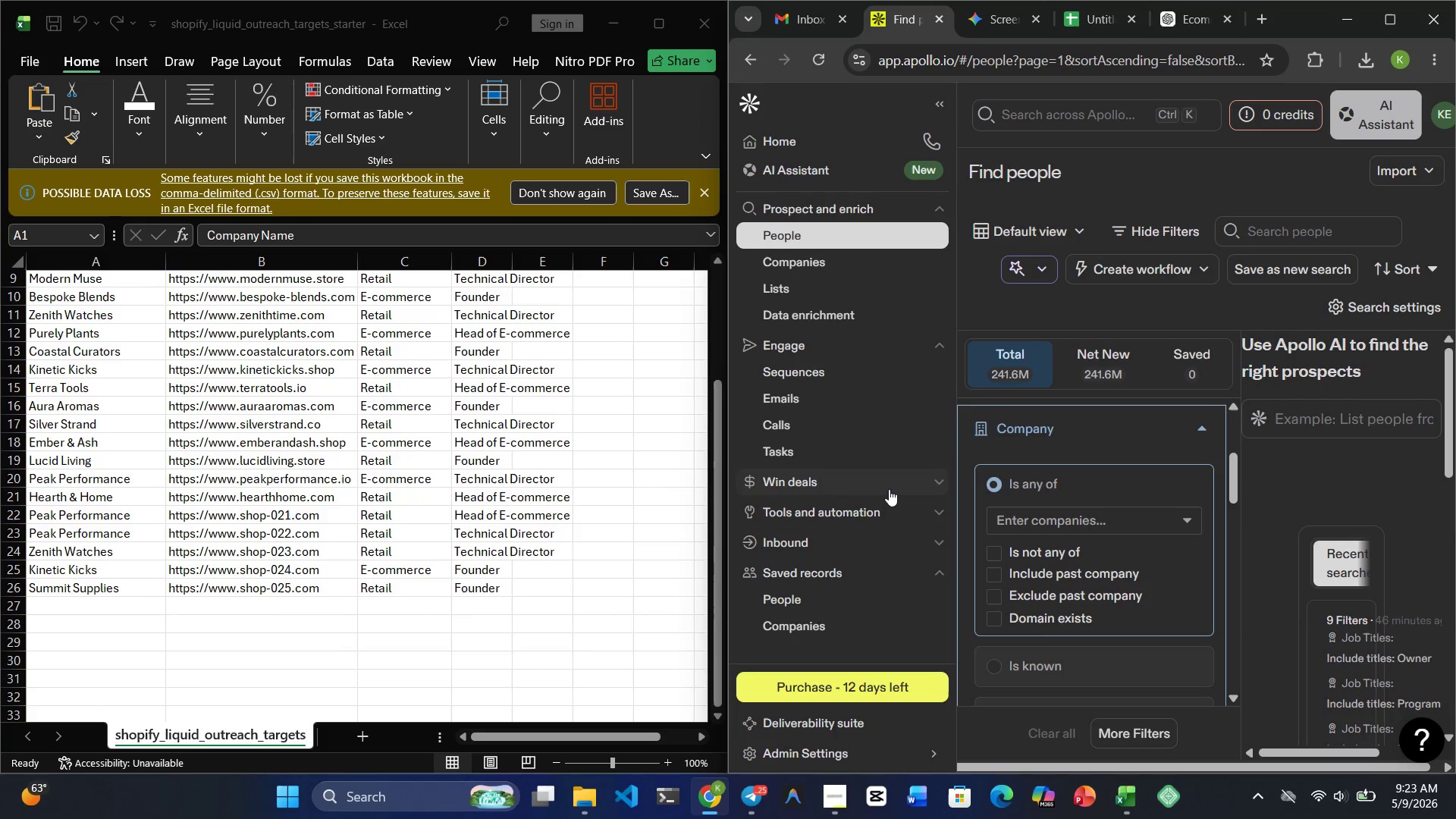 
wait(248.73)
 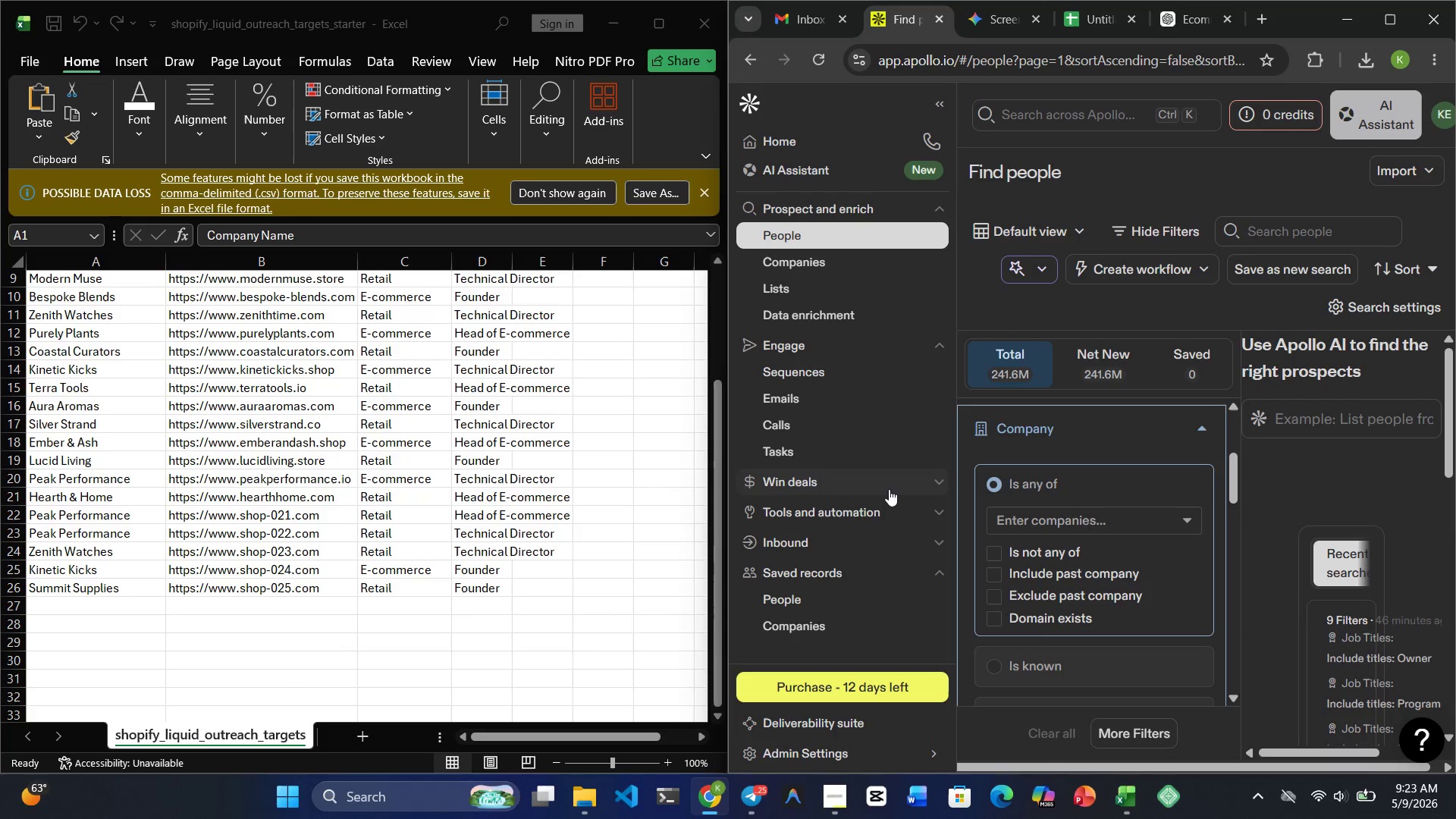 
left_click([1043, 523])
 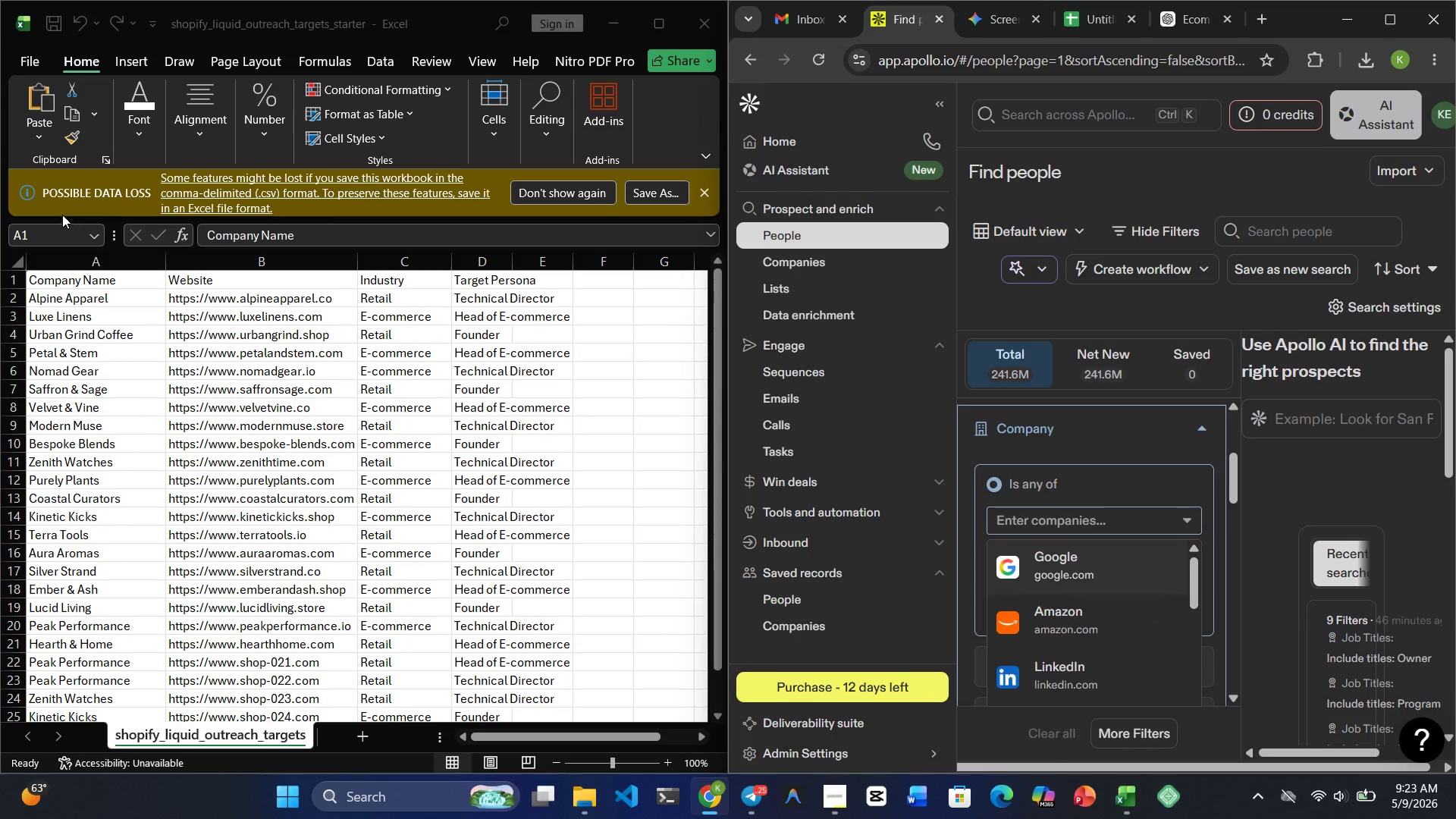 
left_click([80, 293])
 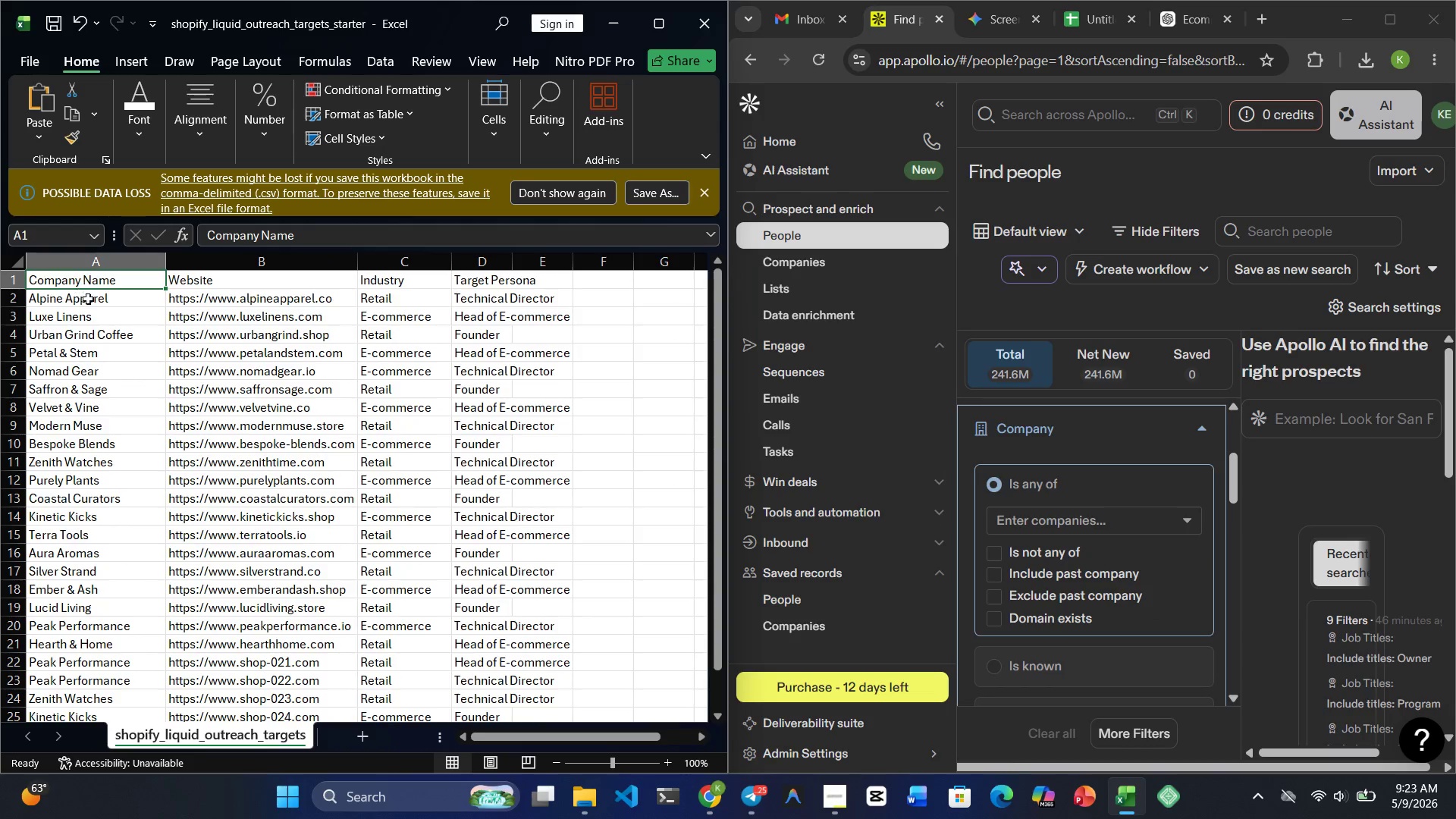 
left_click([90, 301])
 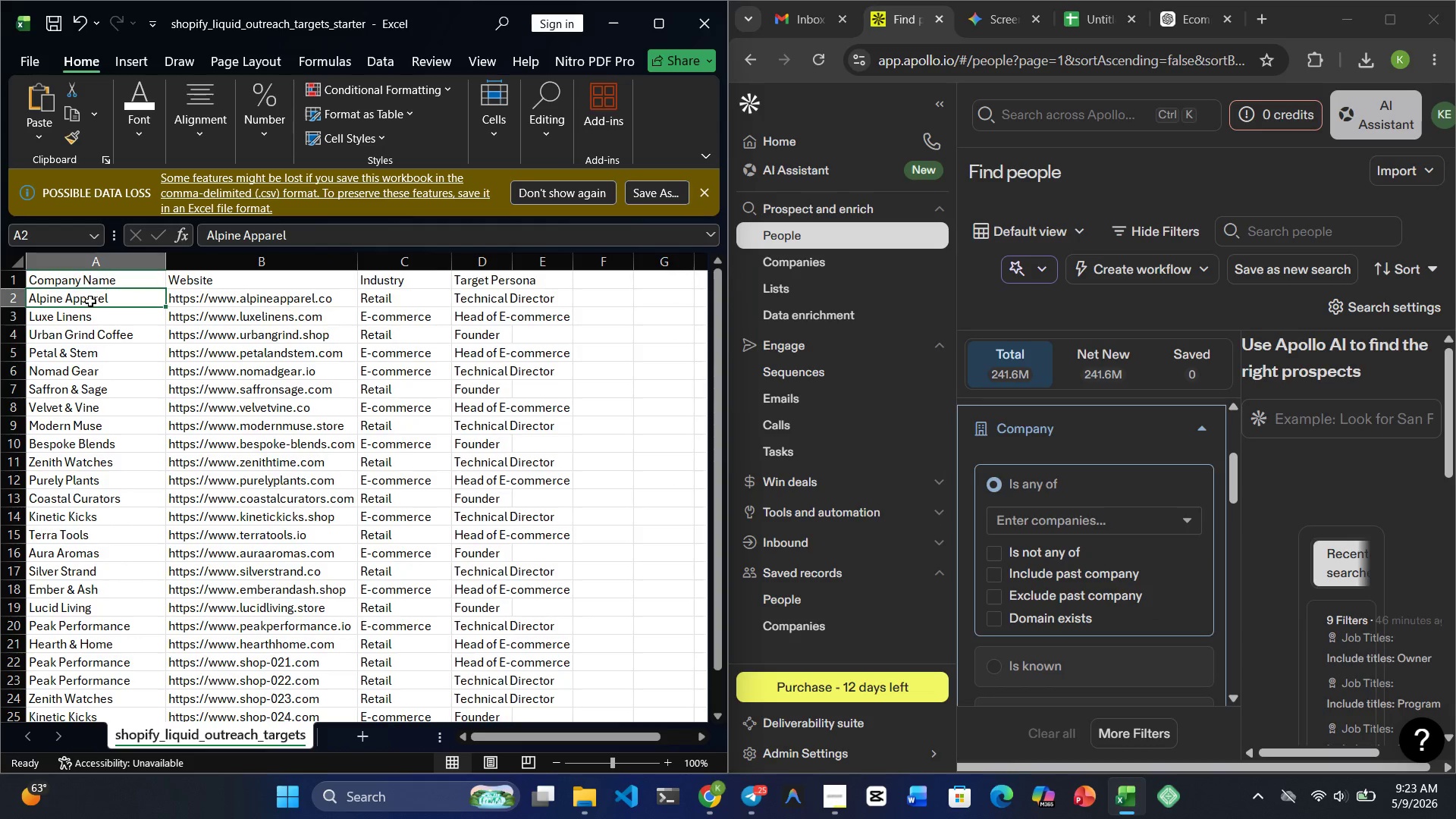 
key(Control+ControlRight)
 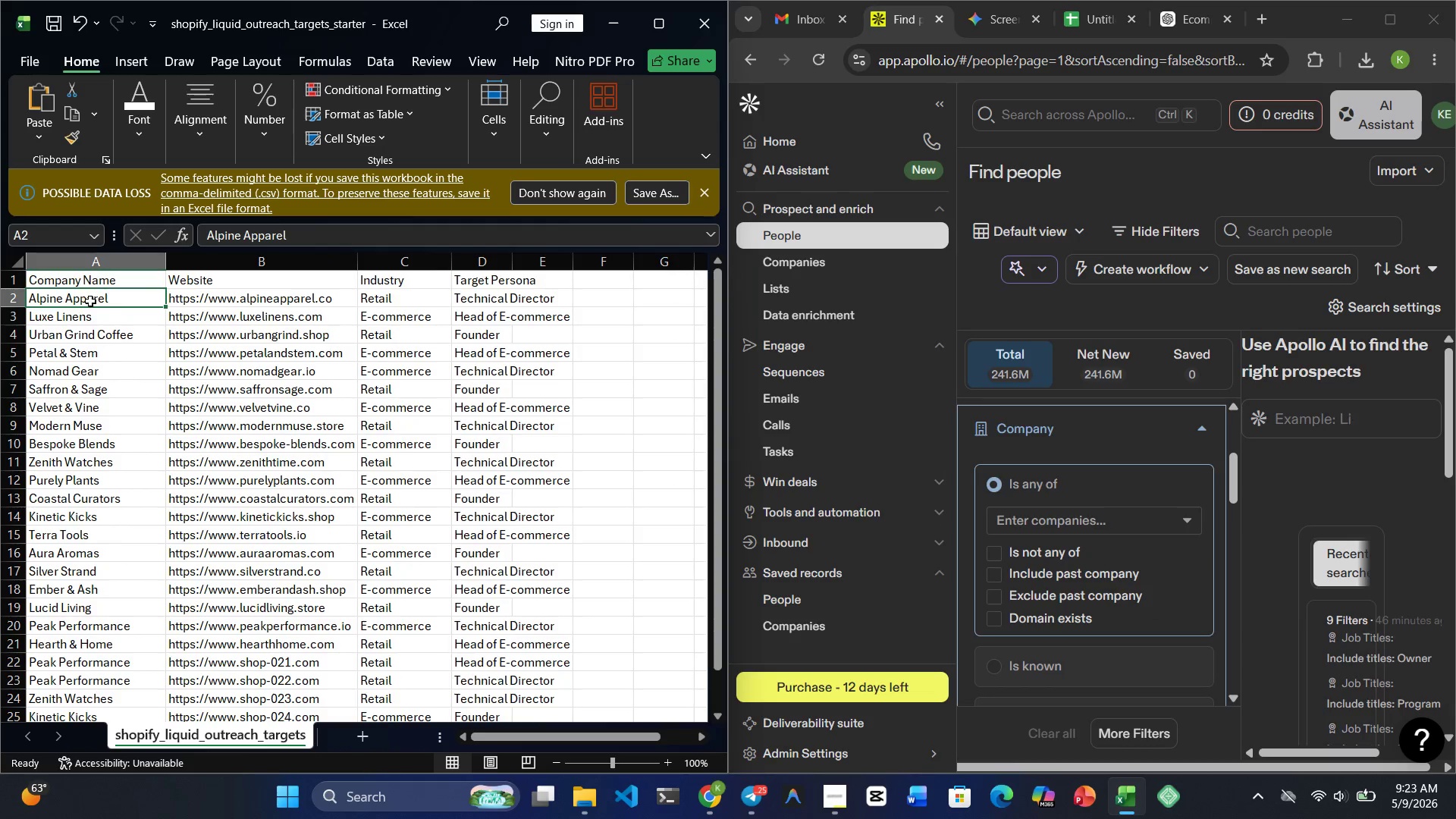 
key(Control+C)
 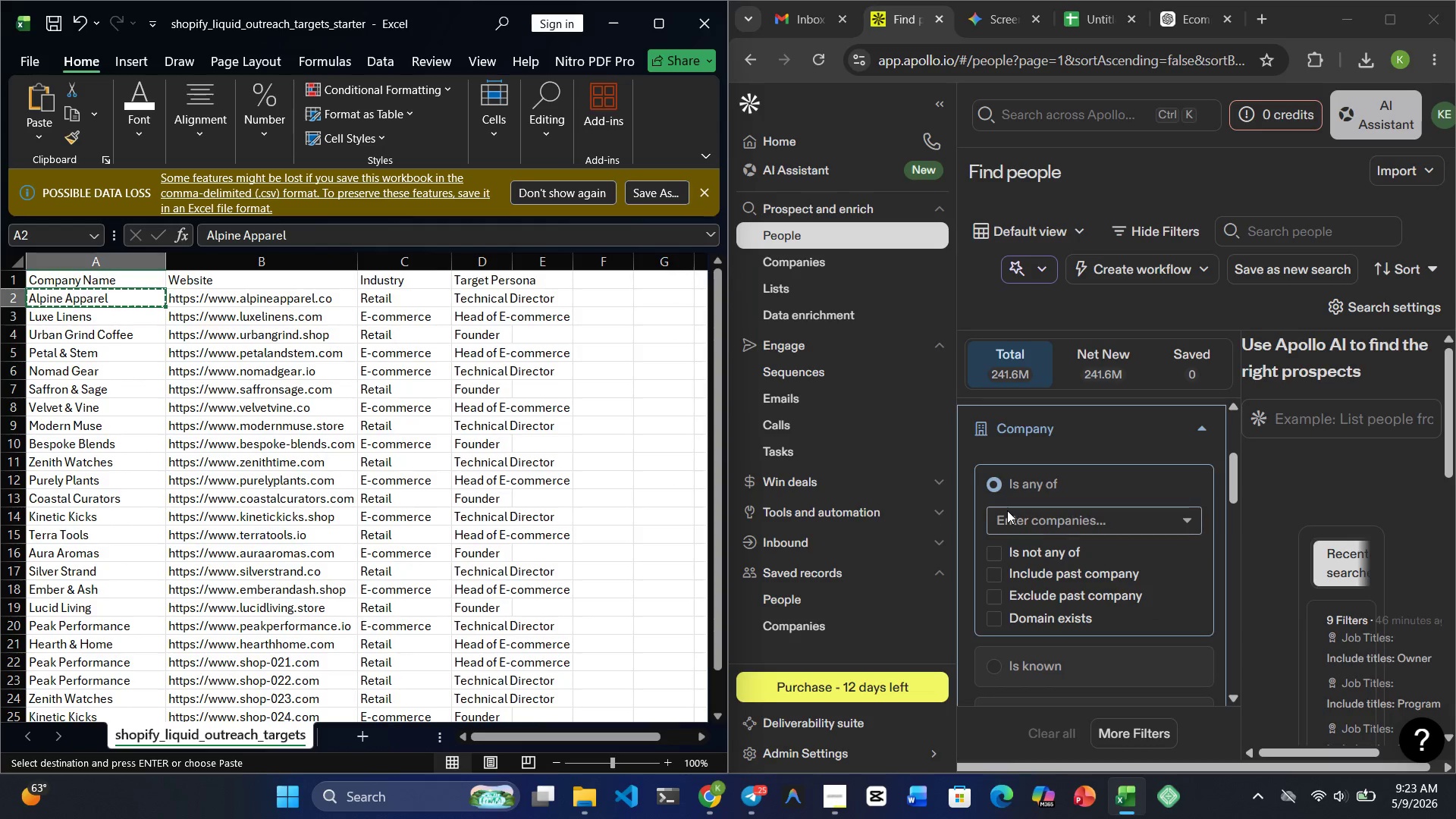 
left_click([1038, 512])
 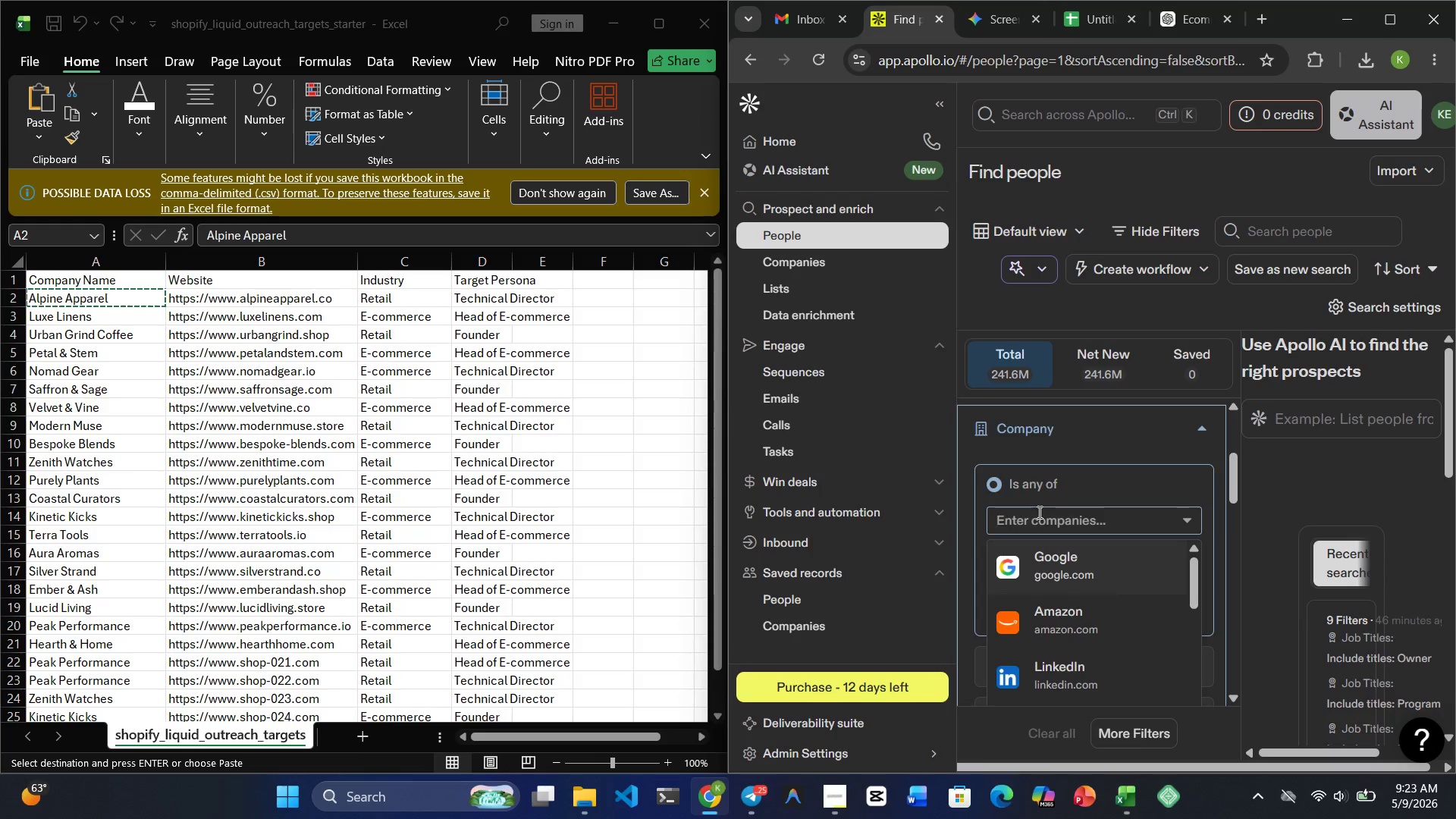 
key(Control+V)
 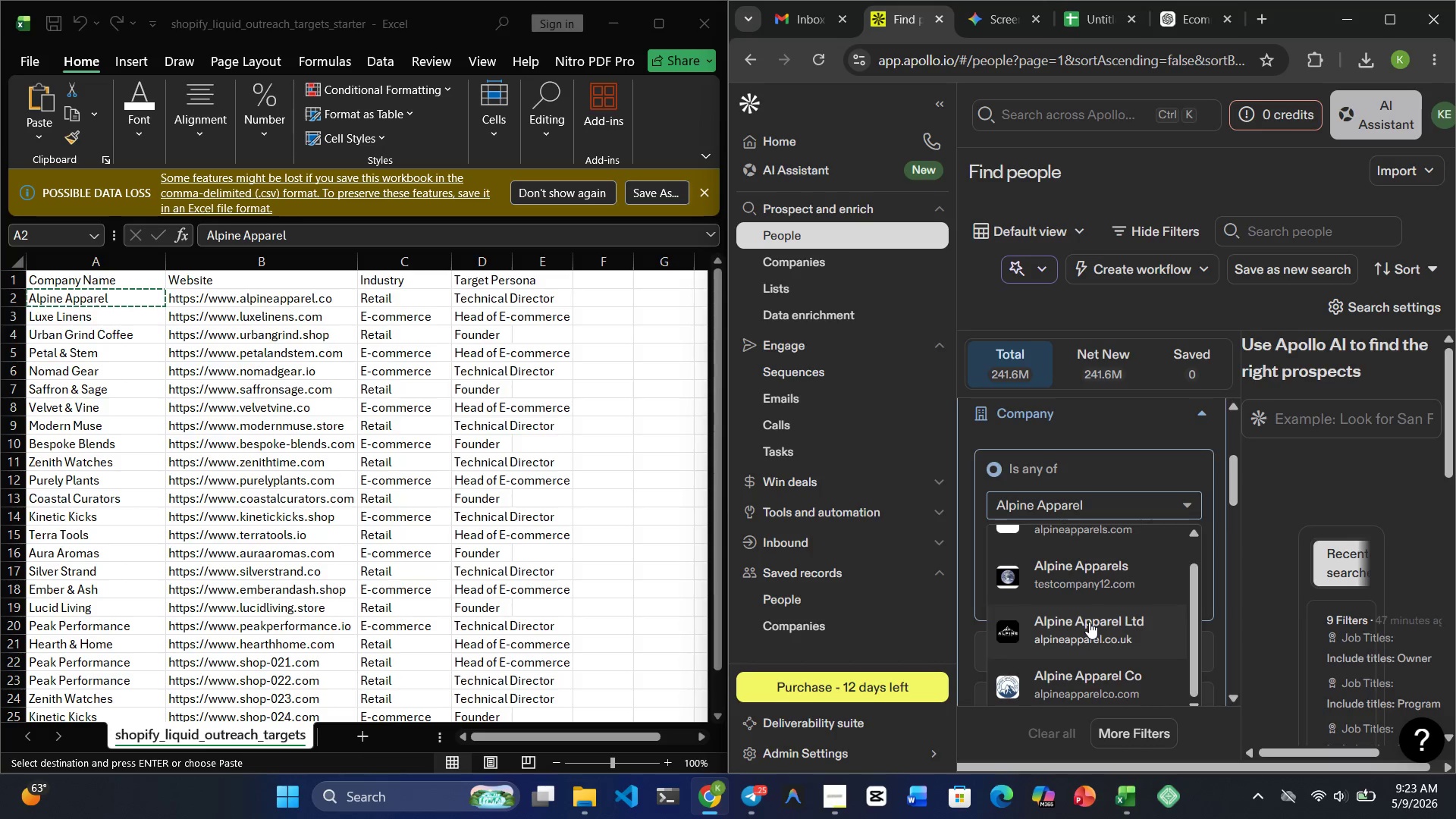 
wait(36.78)
 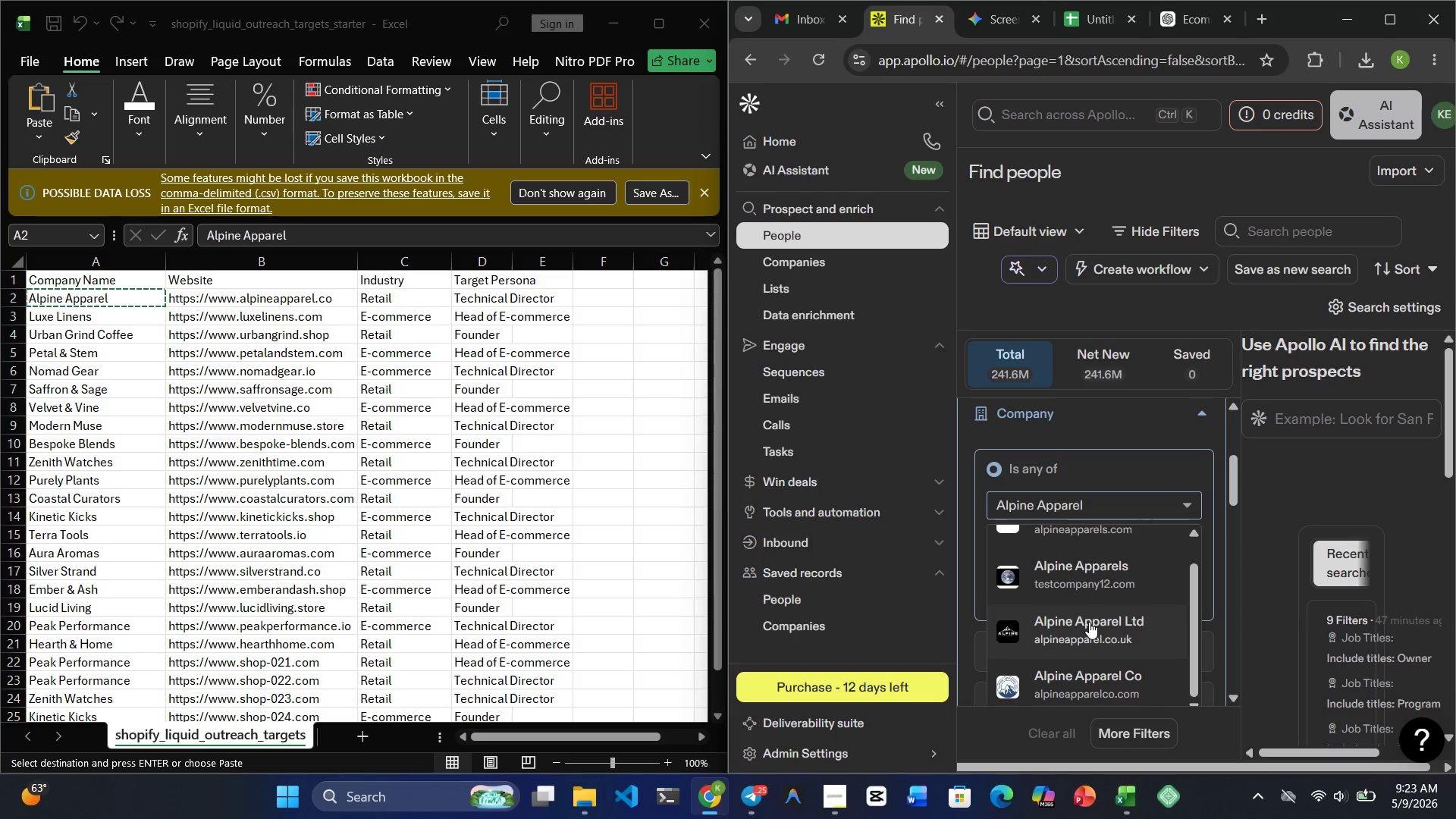 
left_click([1061, 462])
 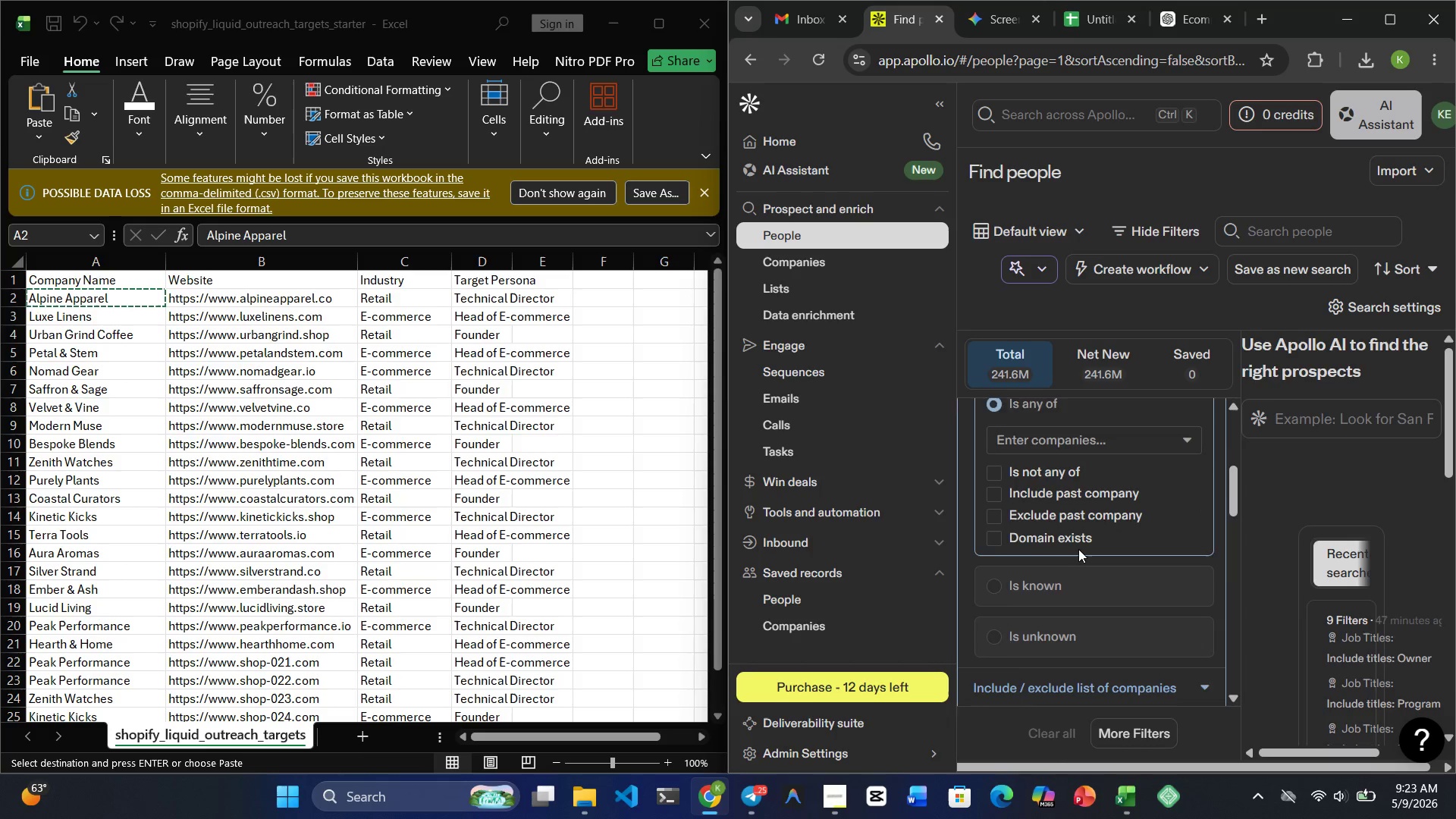 
wait(6.5)
 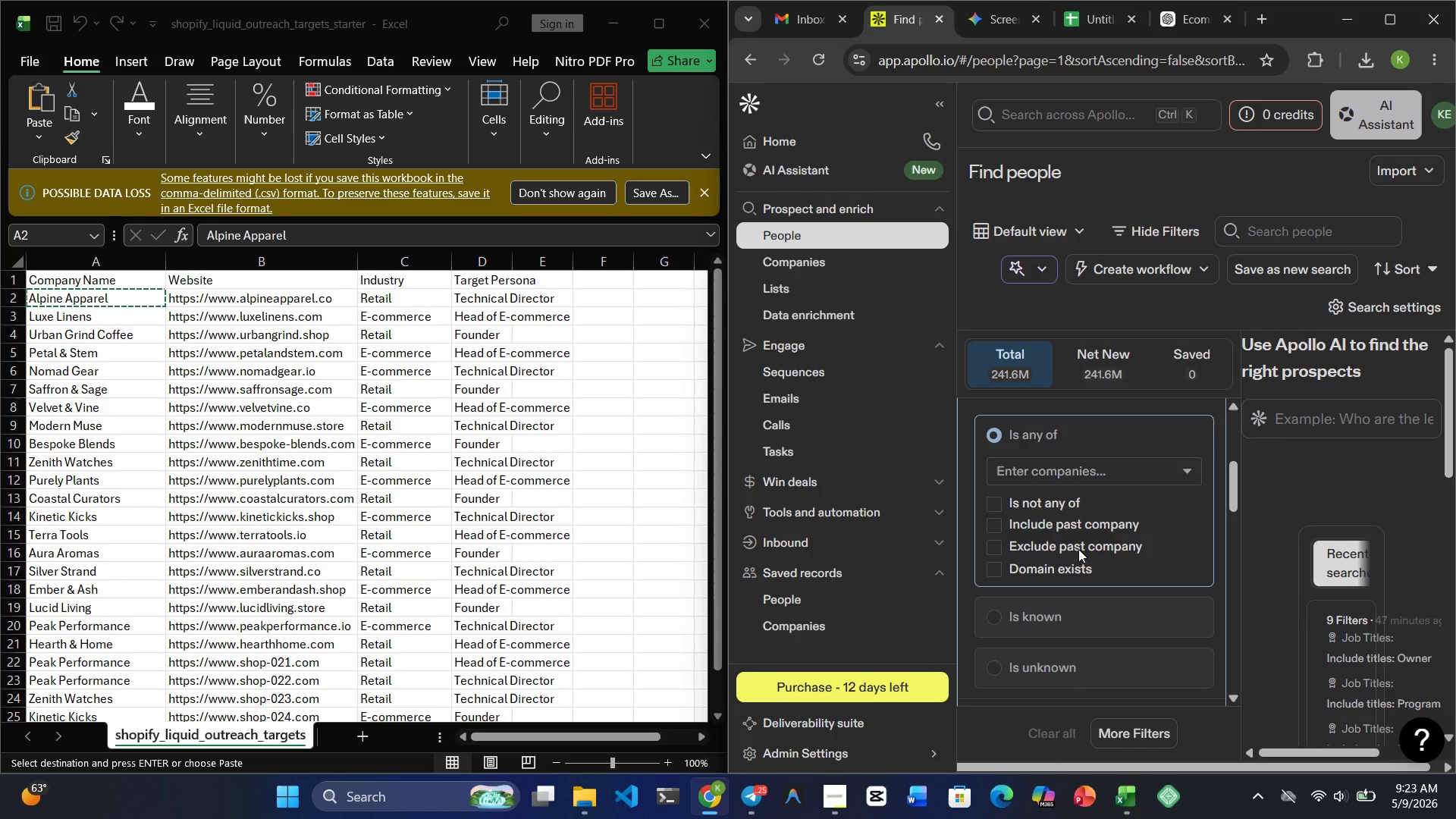 
left_click([1072, 558])
 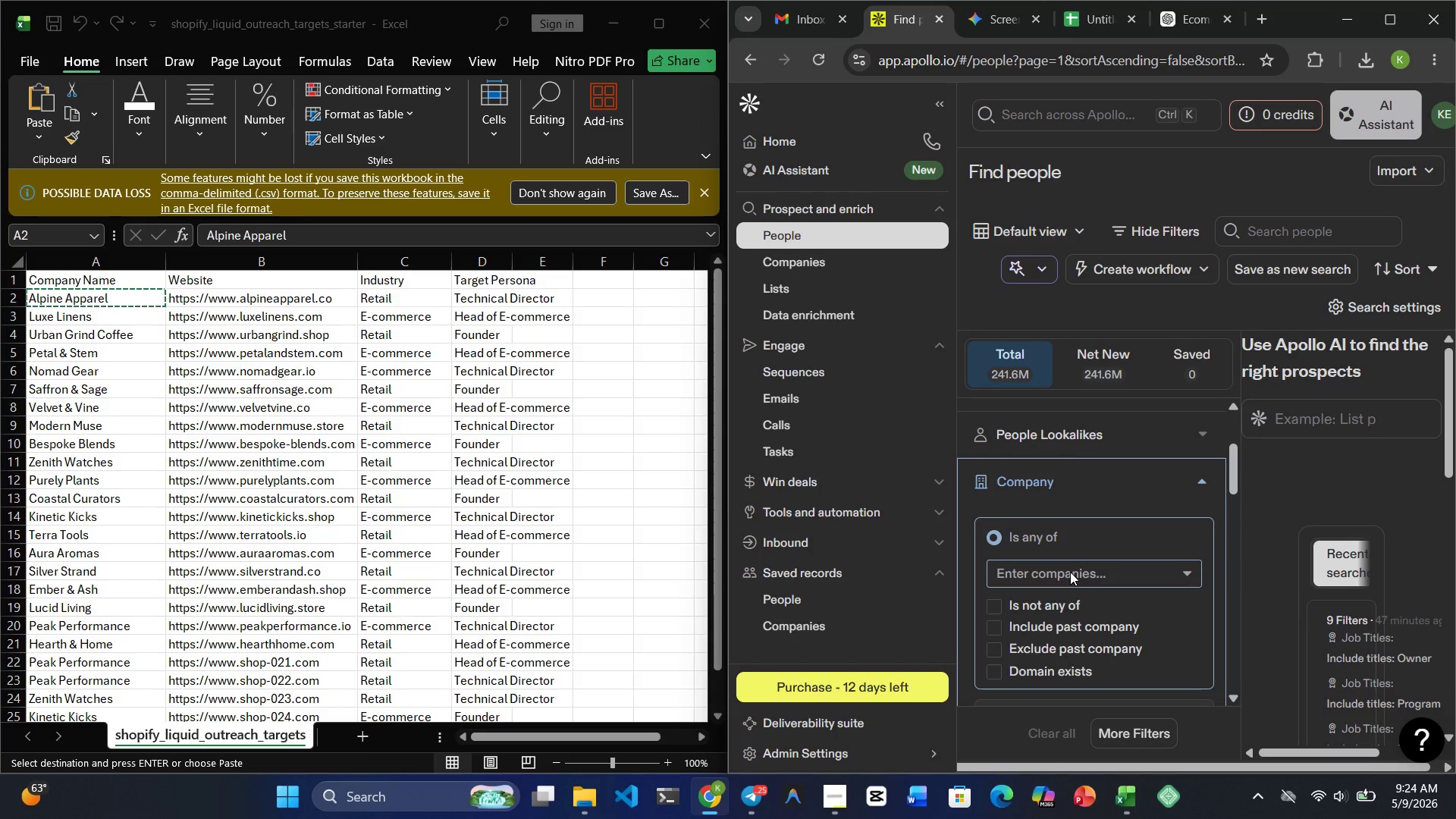 
left_click([1070, 572])
 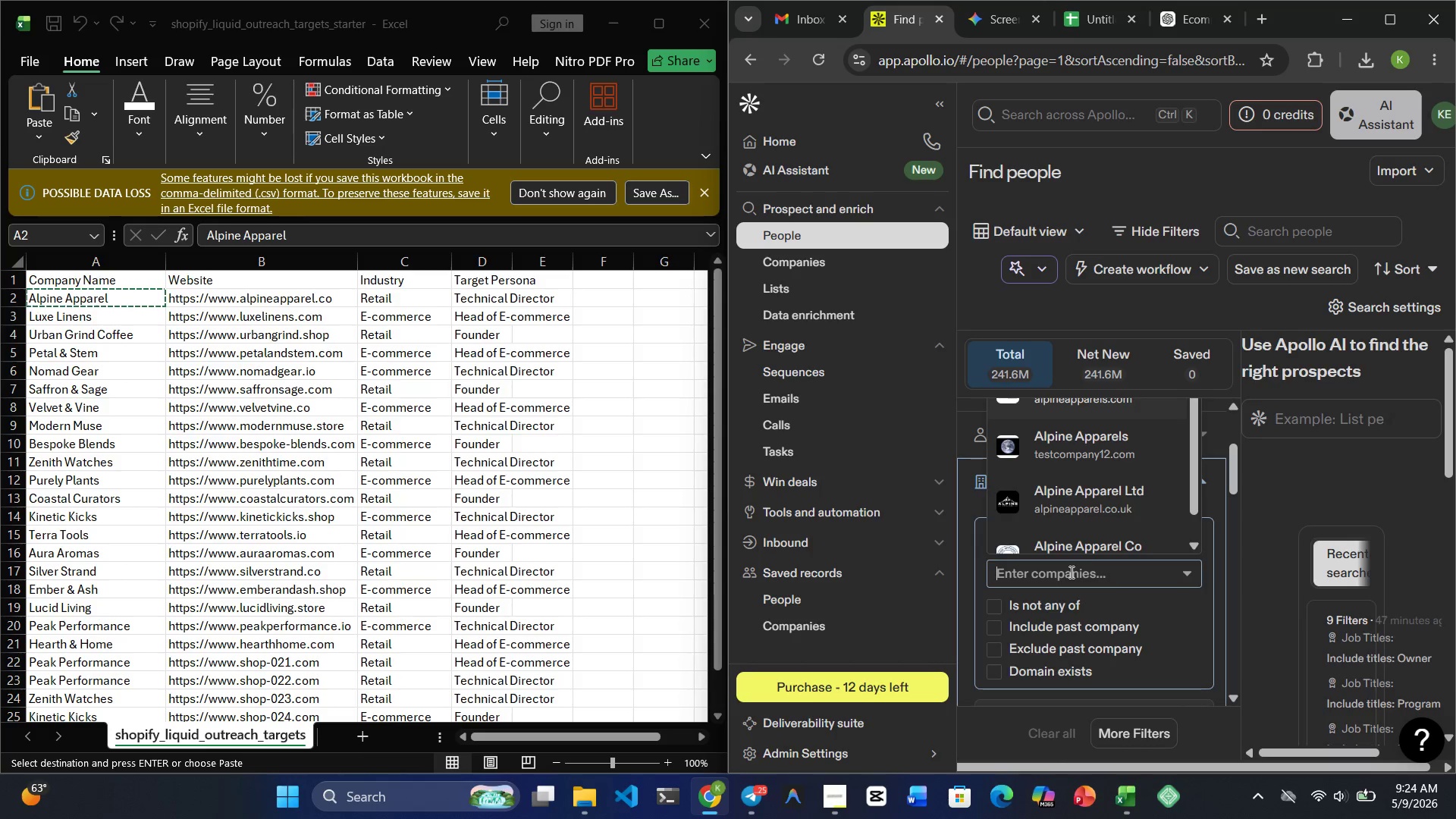 
wait(5.05)
 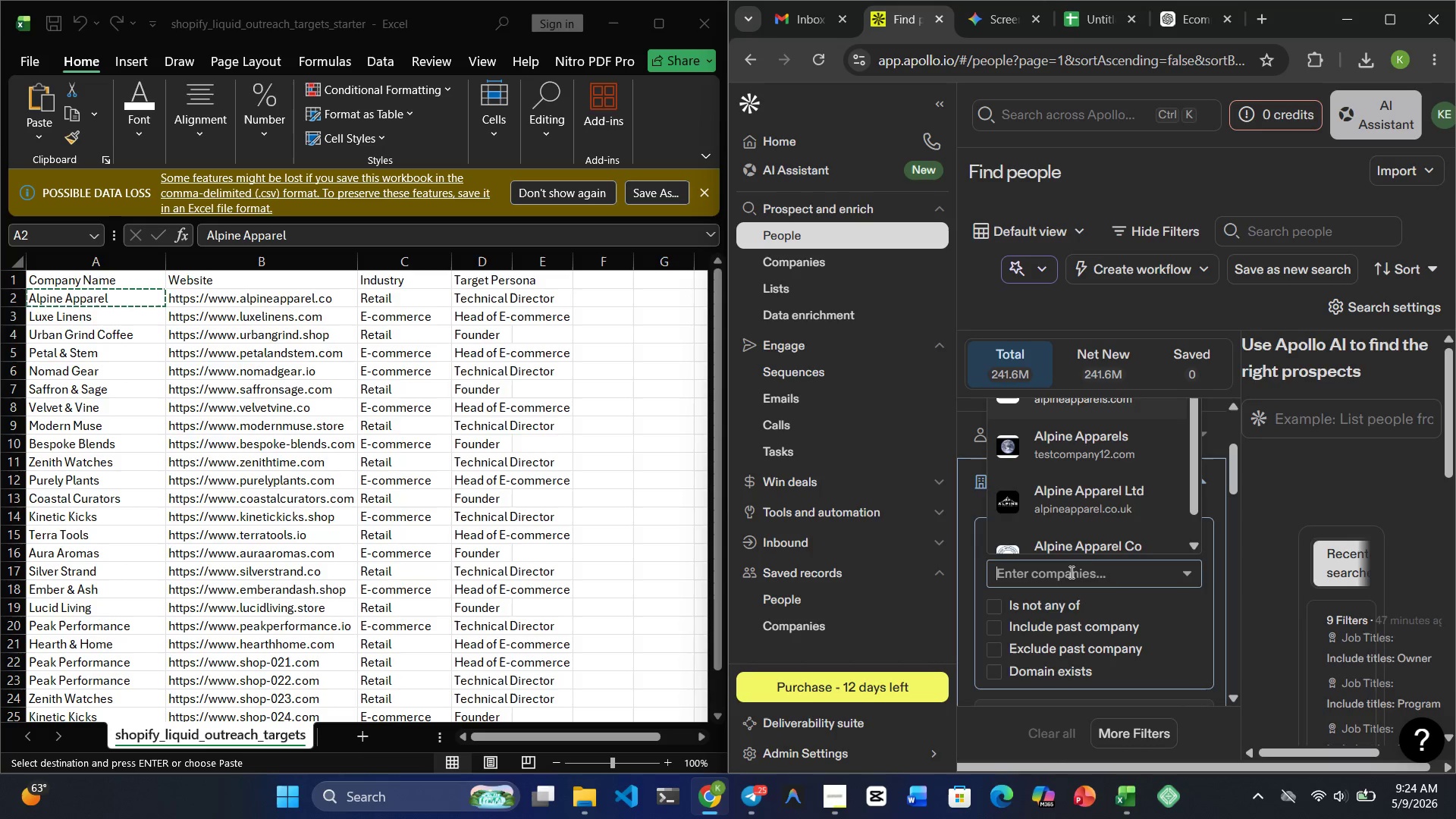 
key(Control+V)
 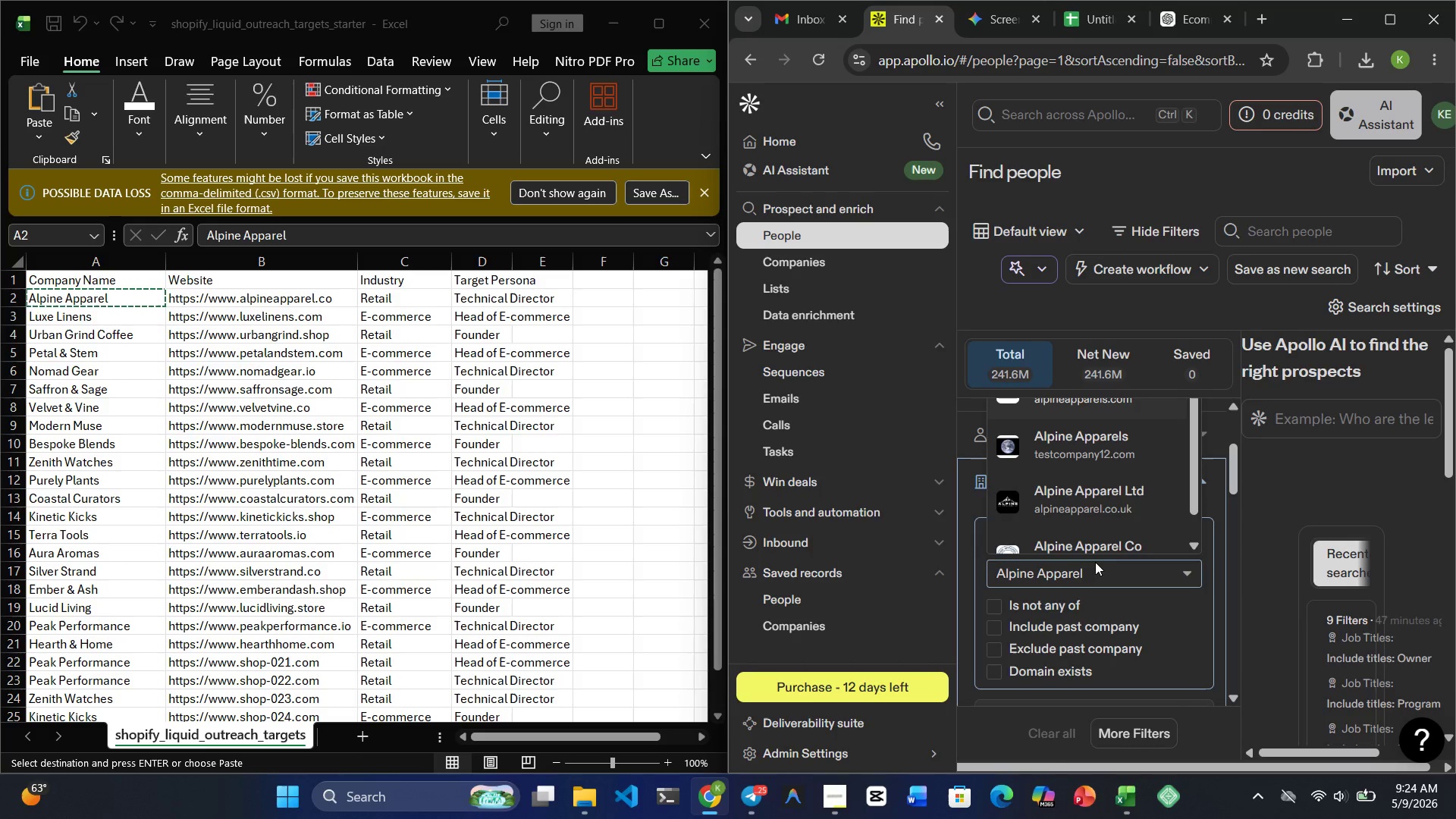 
mouse_move([1087, 488])
 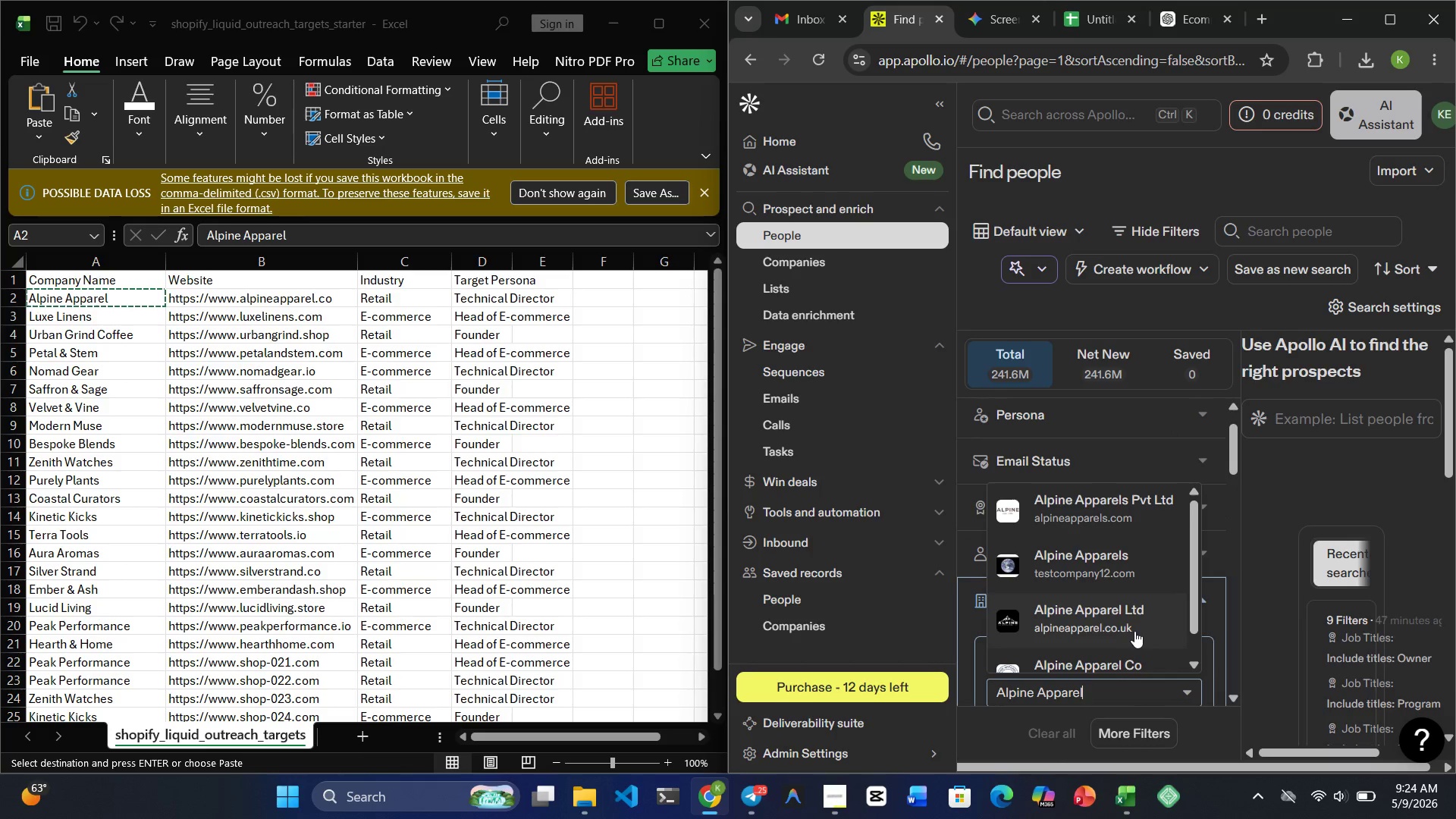 
wait(5.32)
 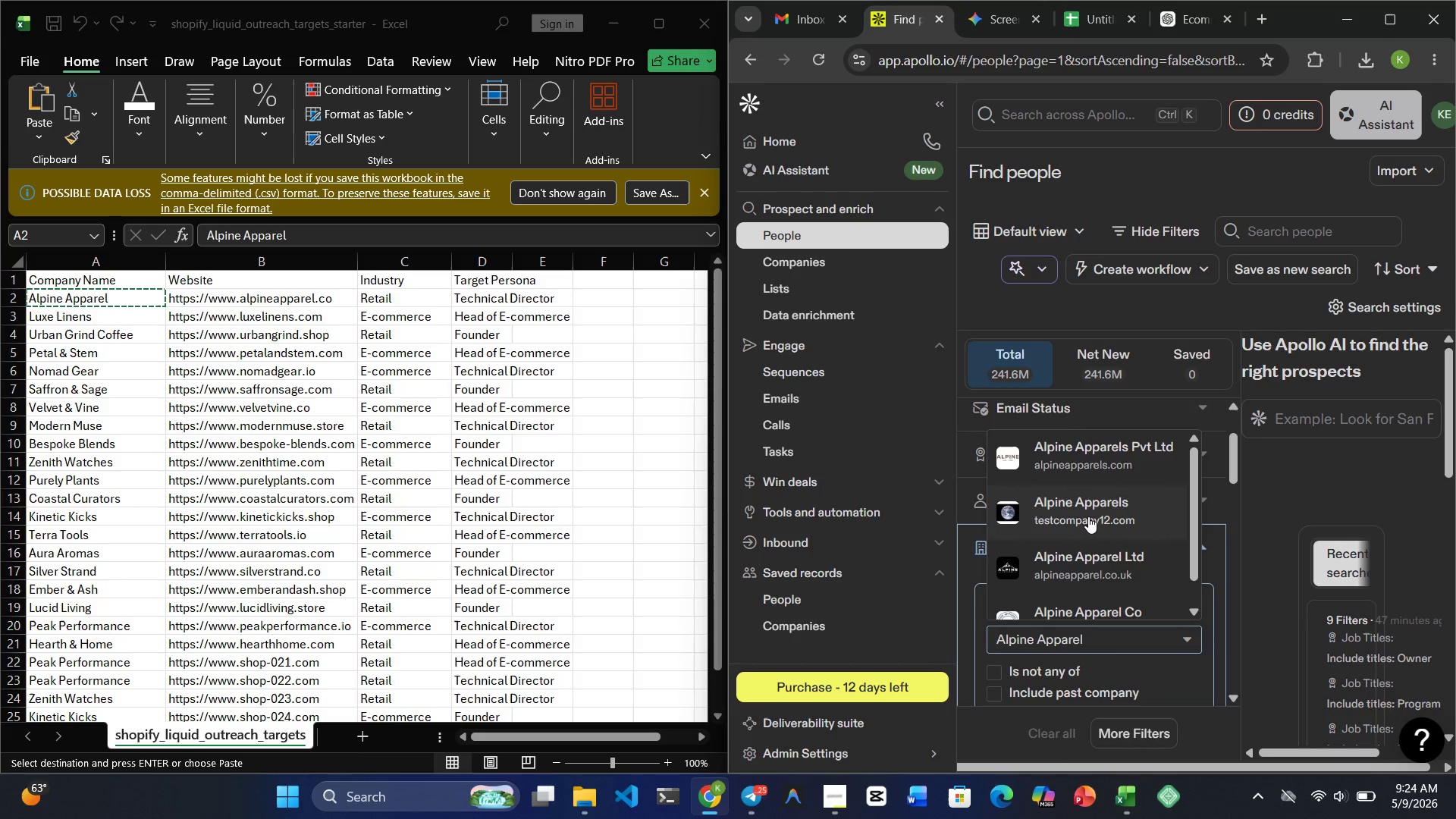 
left_click([1046, 521])
 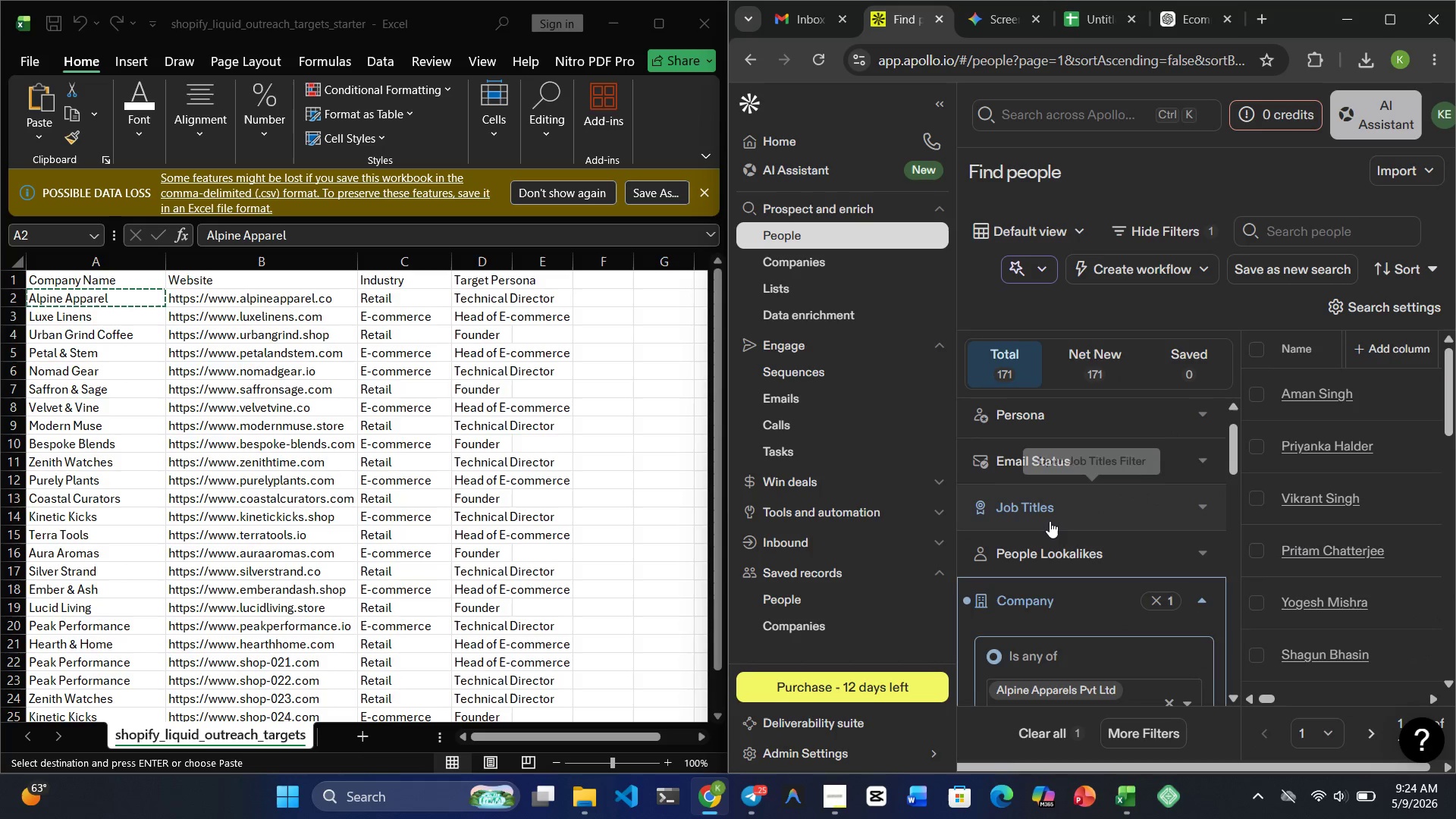 
mouse_move([1066, 561])
 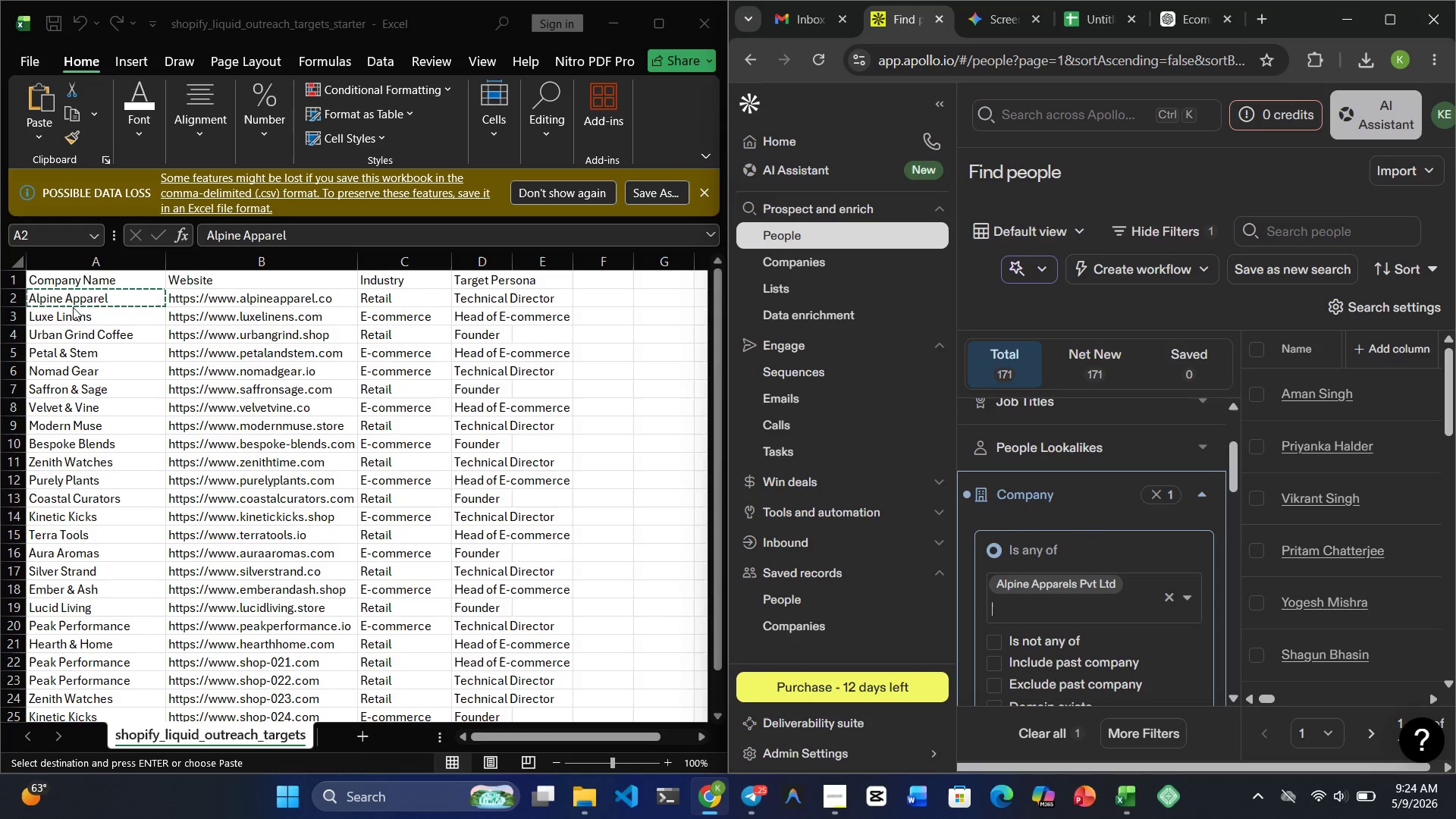 
left_click([73, 307])
 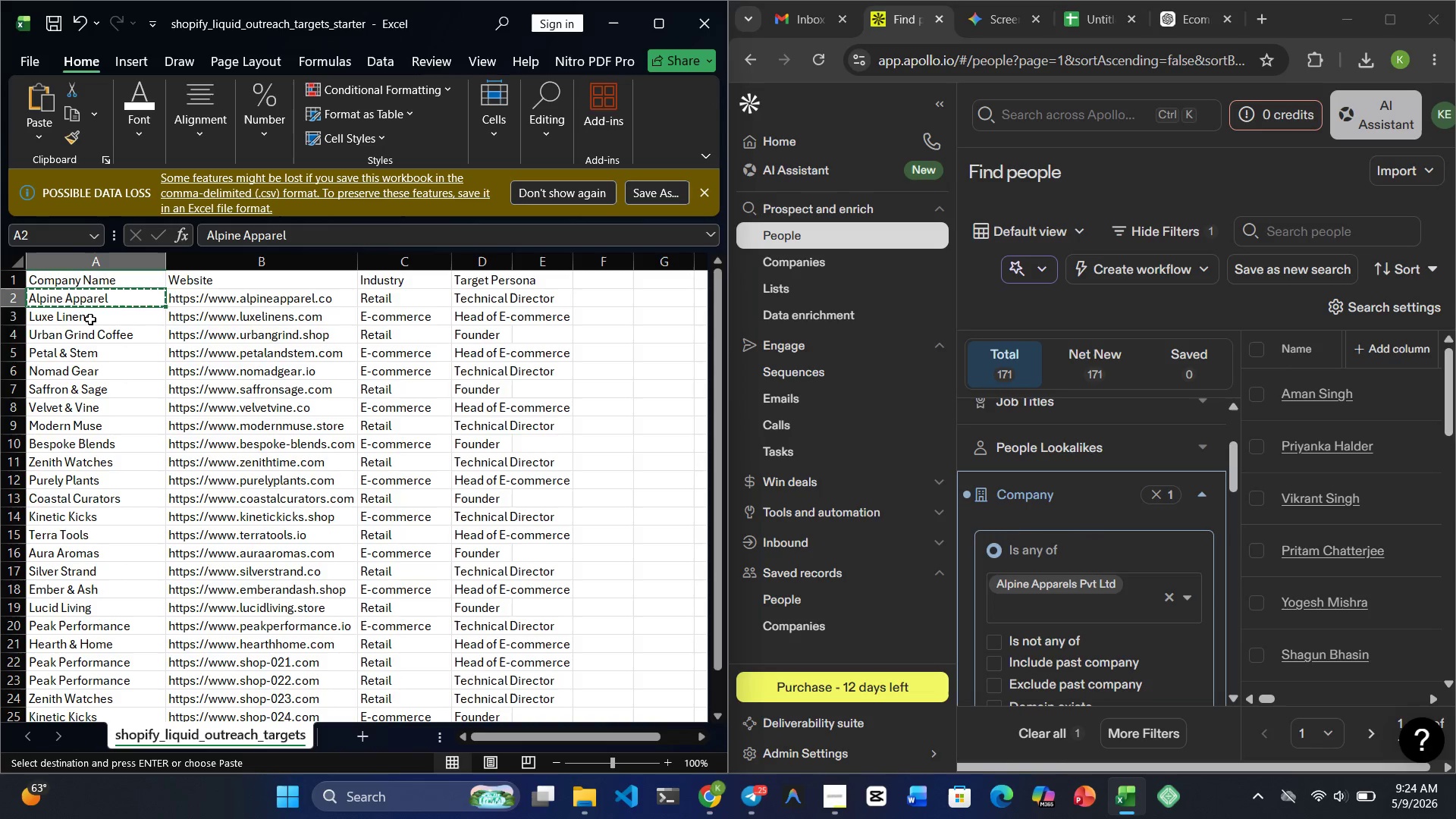 
left_click([91, 319])
 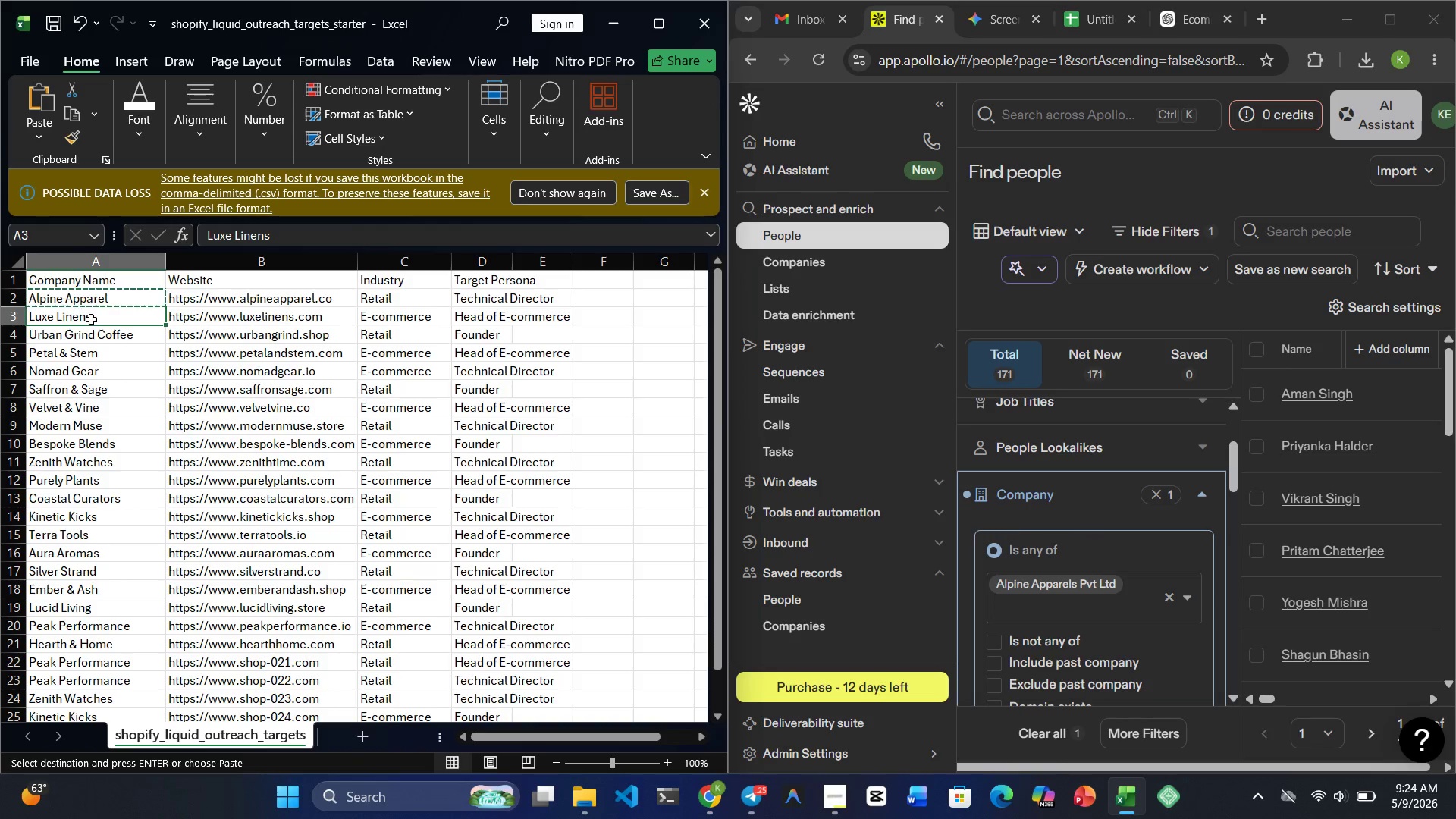 
key(Control+C)
 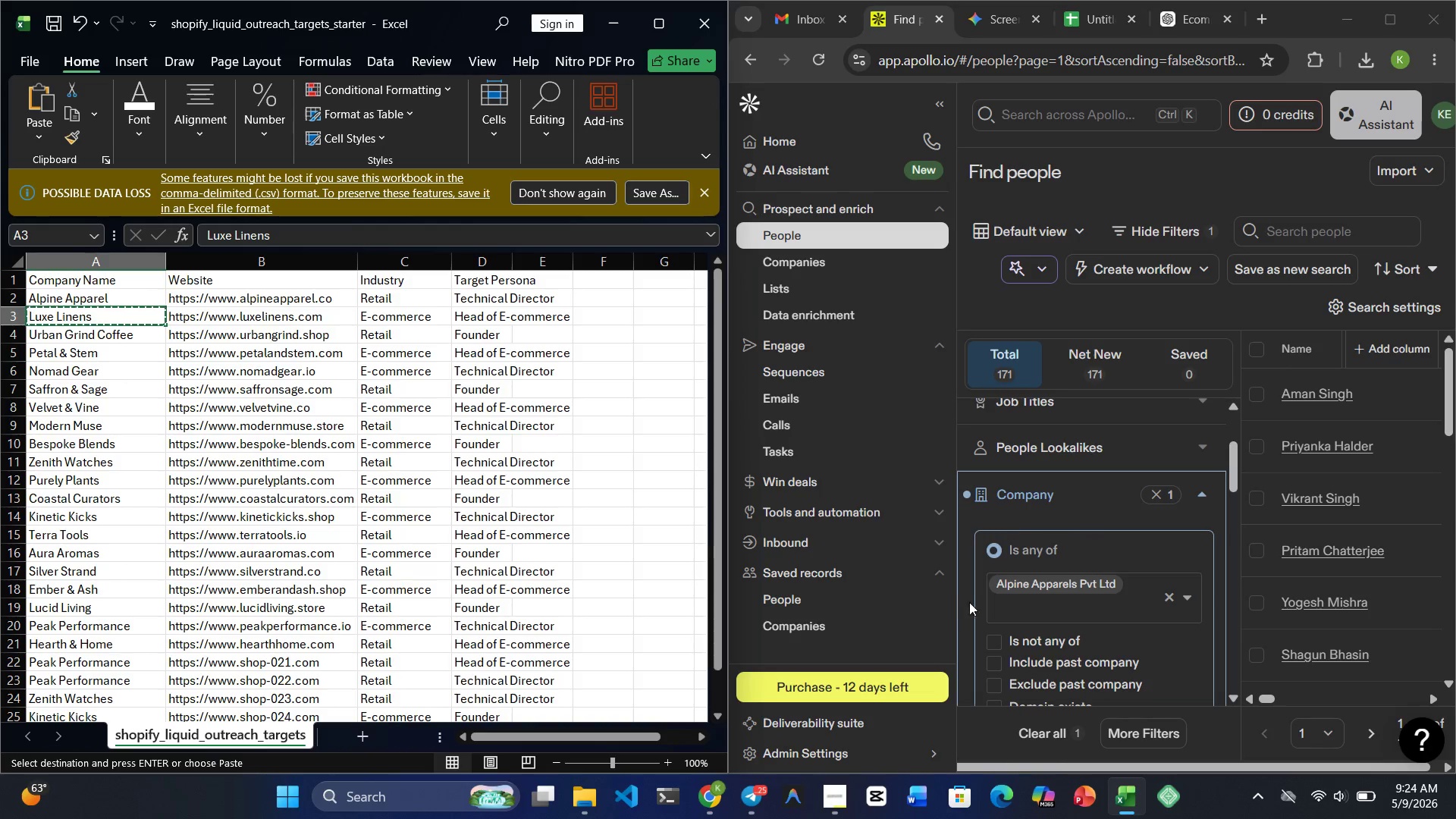 
left_click([997, 598])
 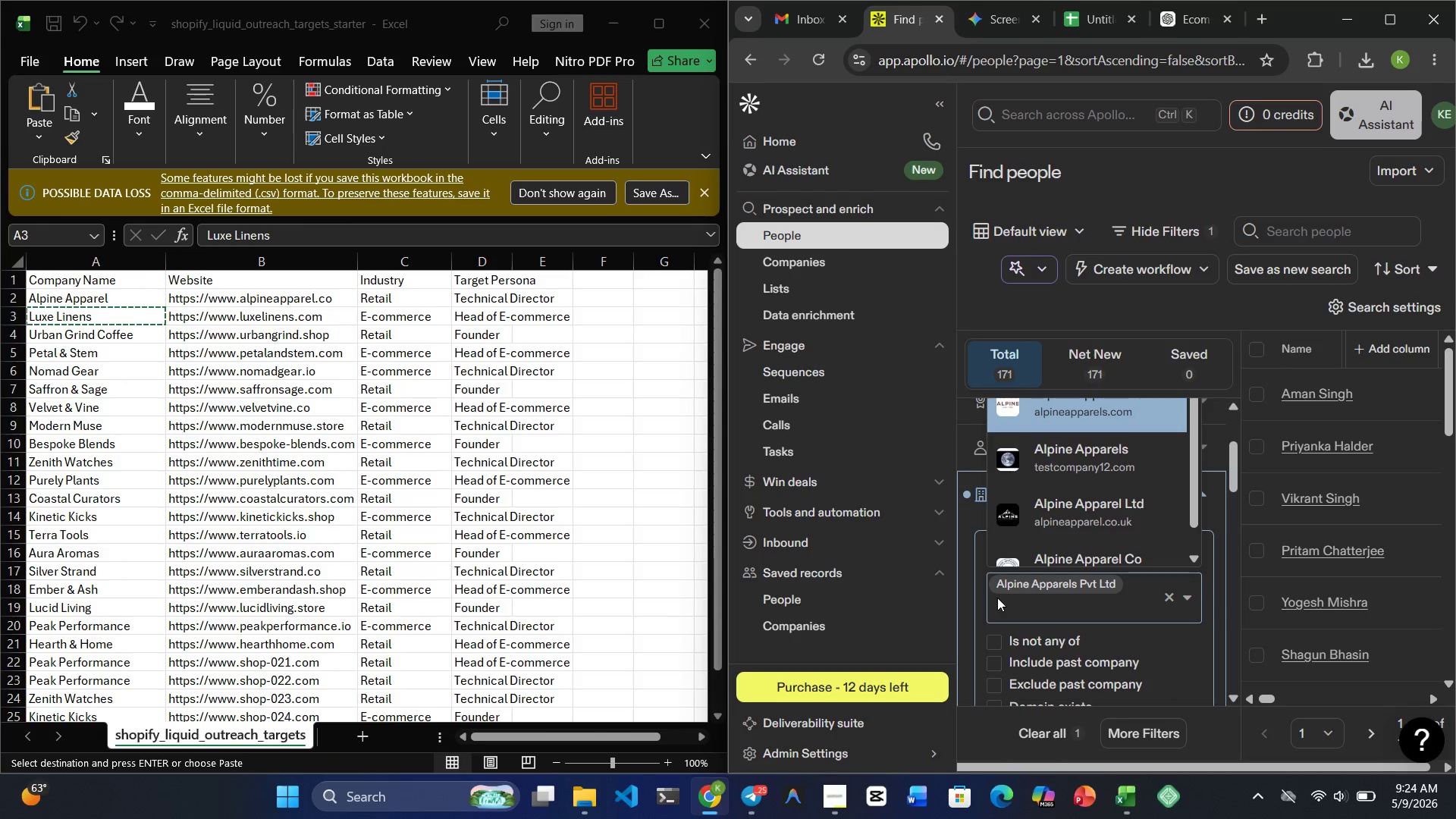 
key(Control+V)
 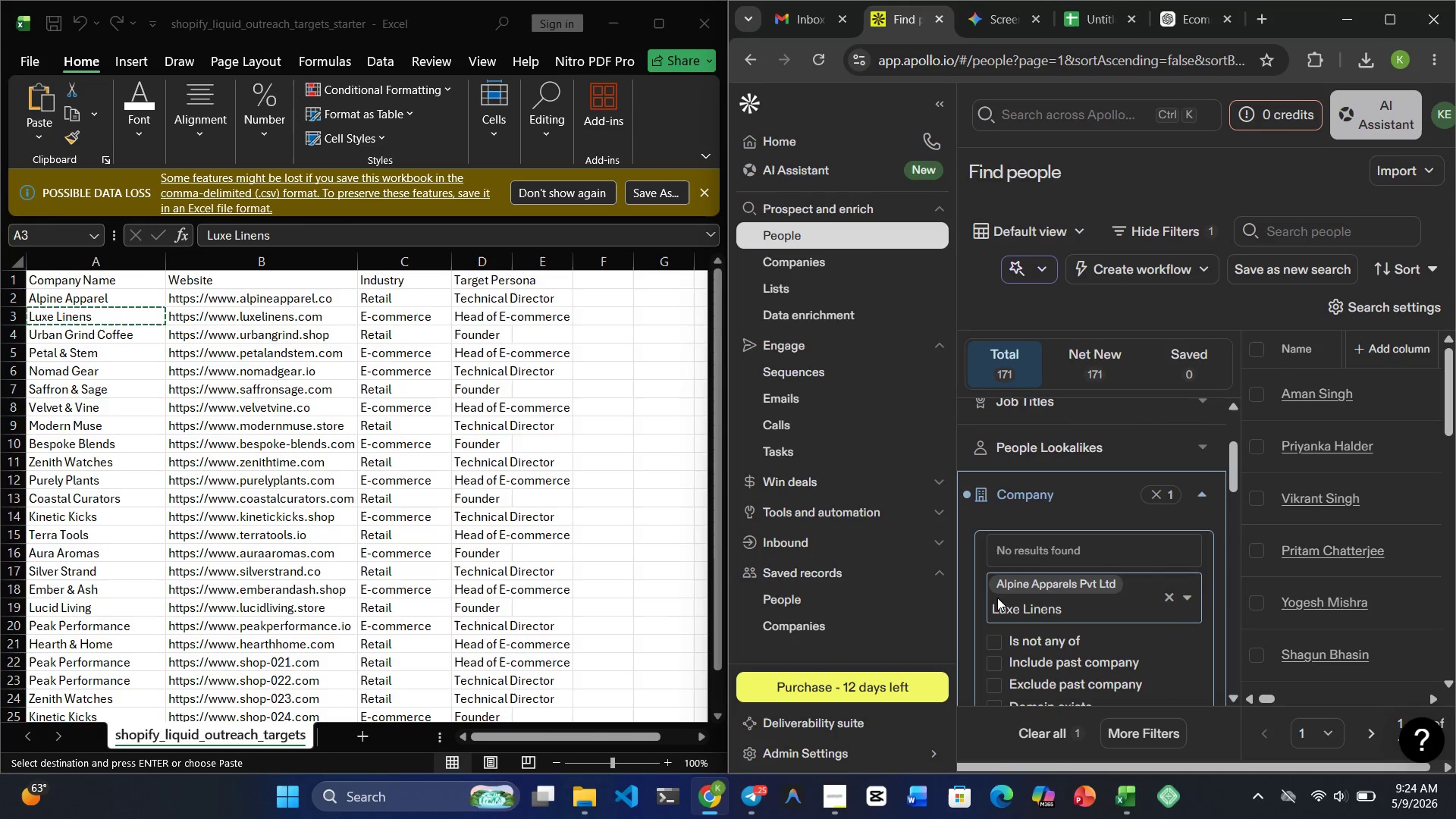 
key(Backspace)
 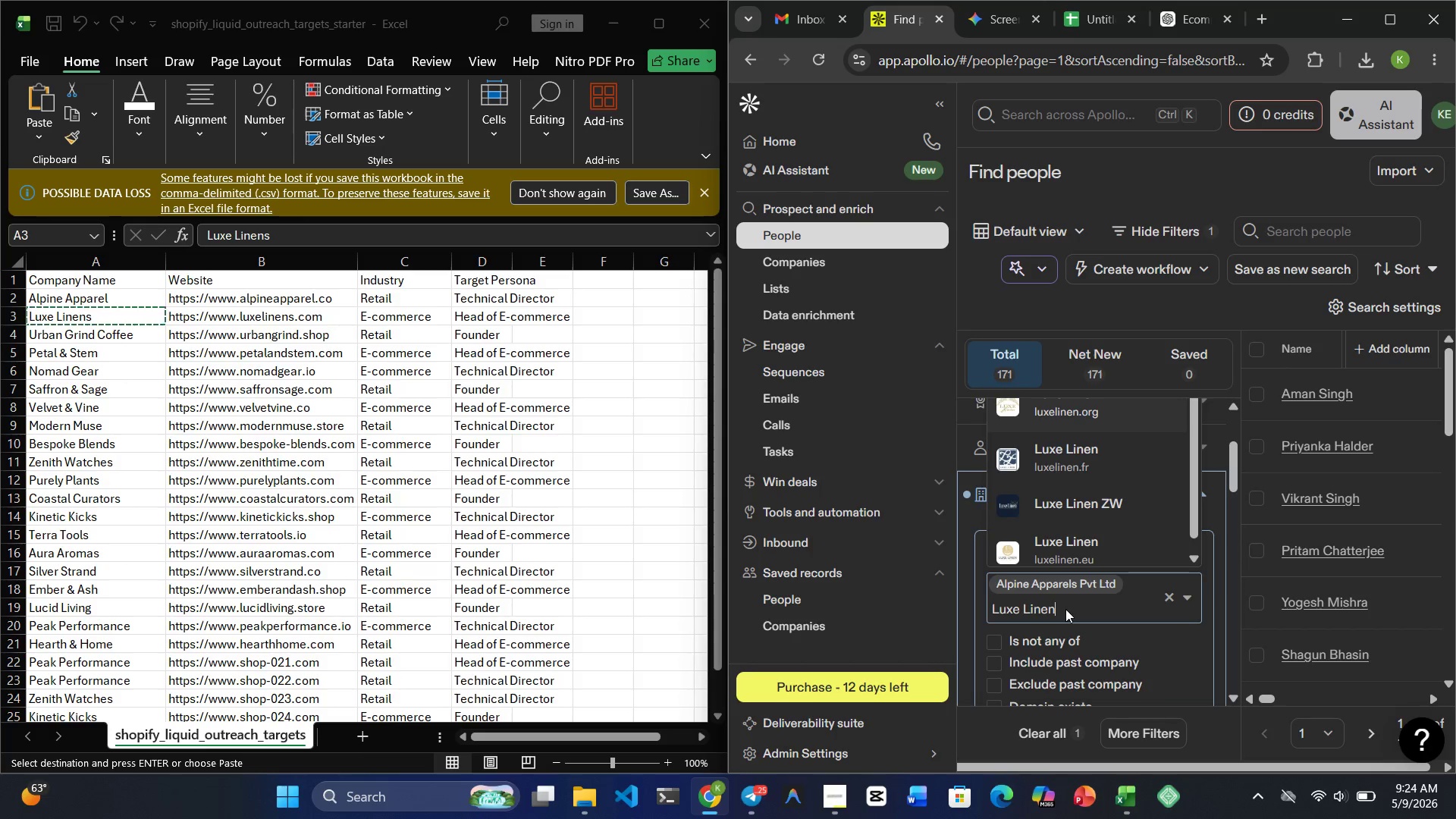 
wait(6.34)
 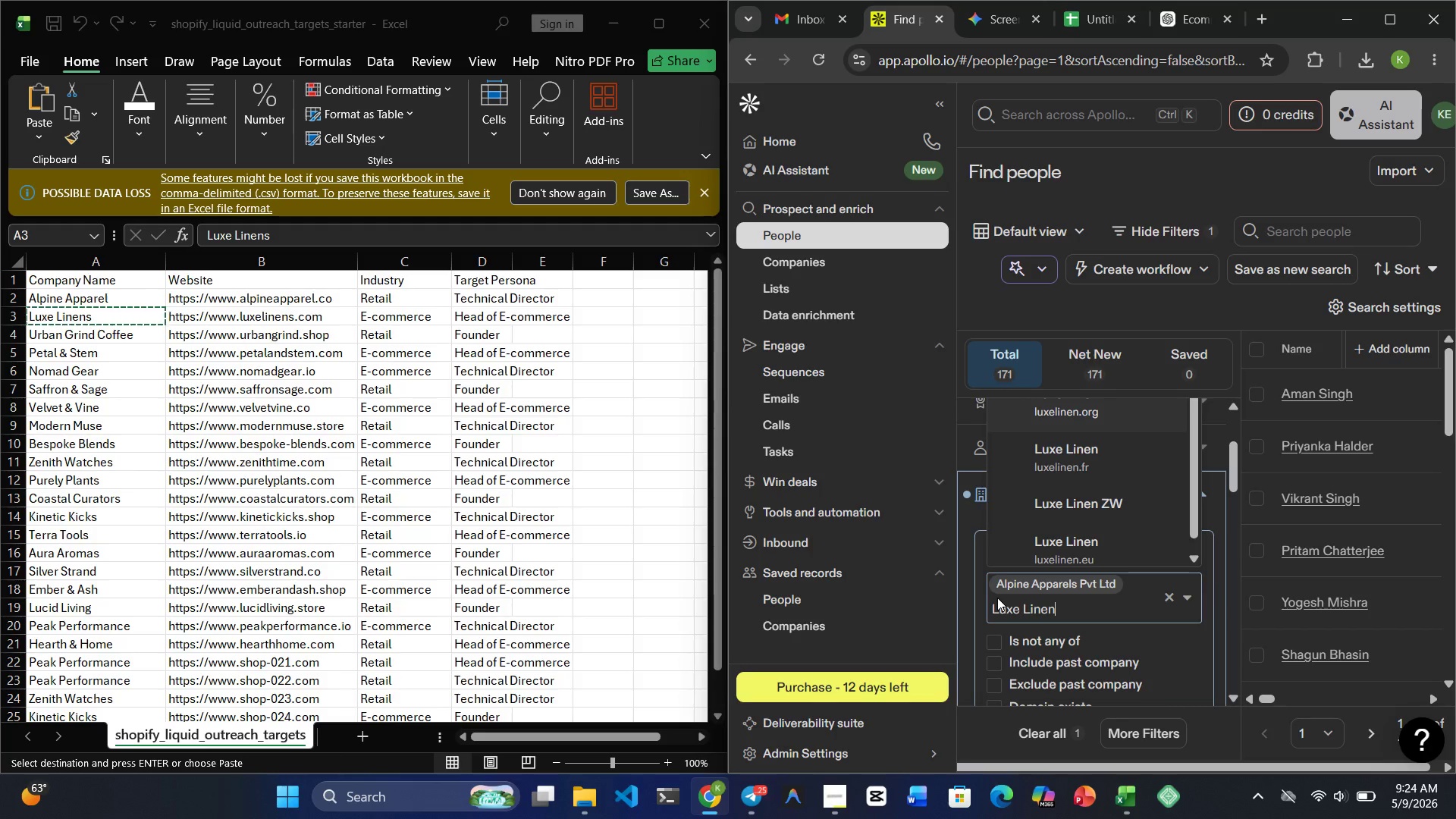 
key(S)
 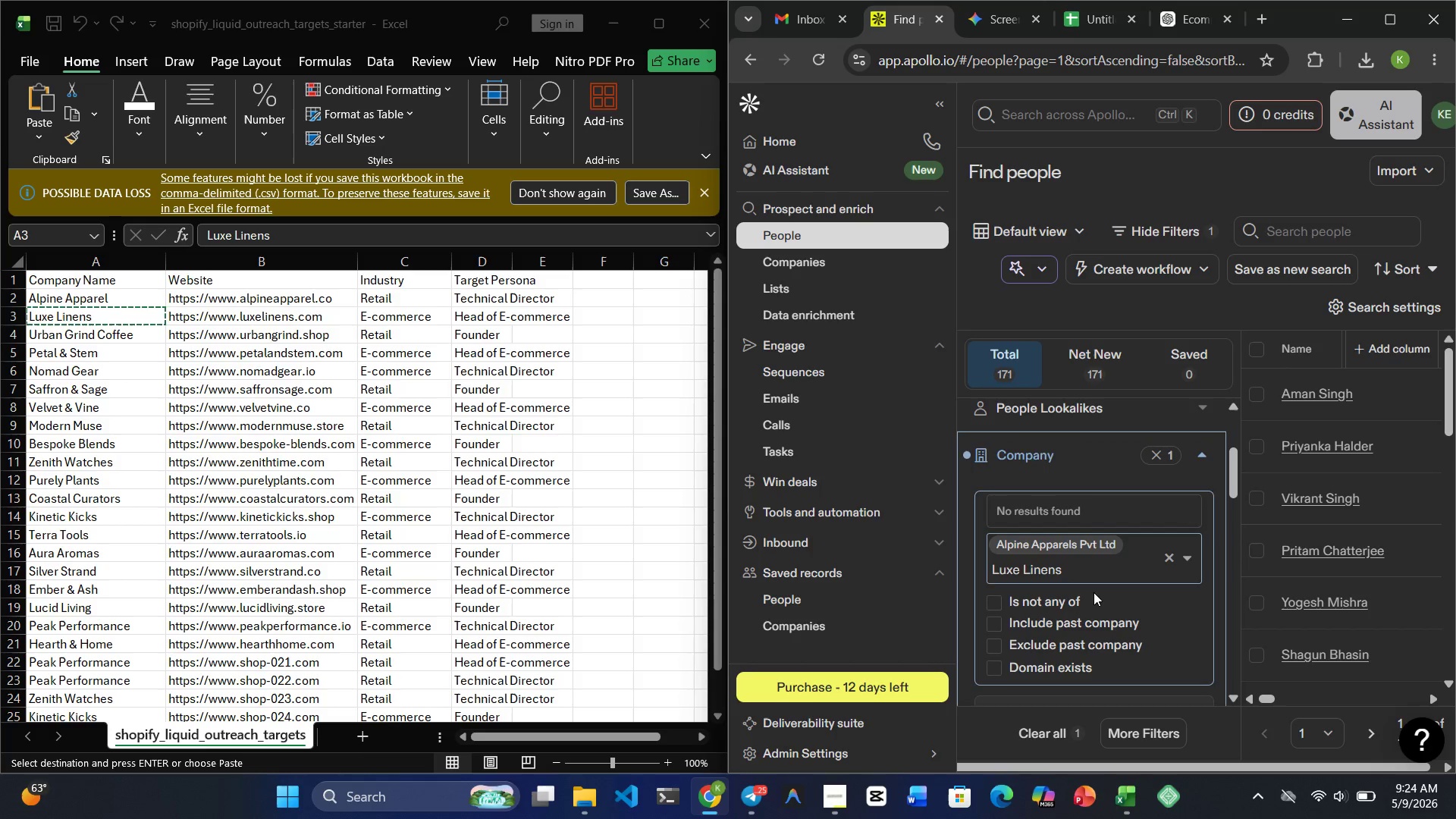 
wait(5.45)
 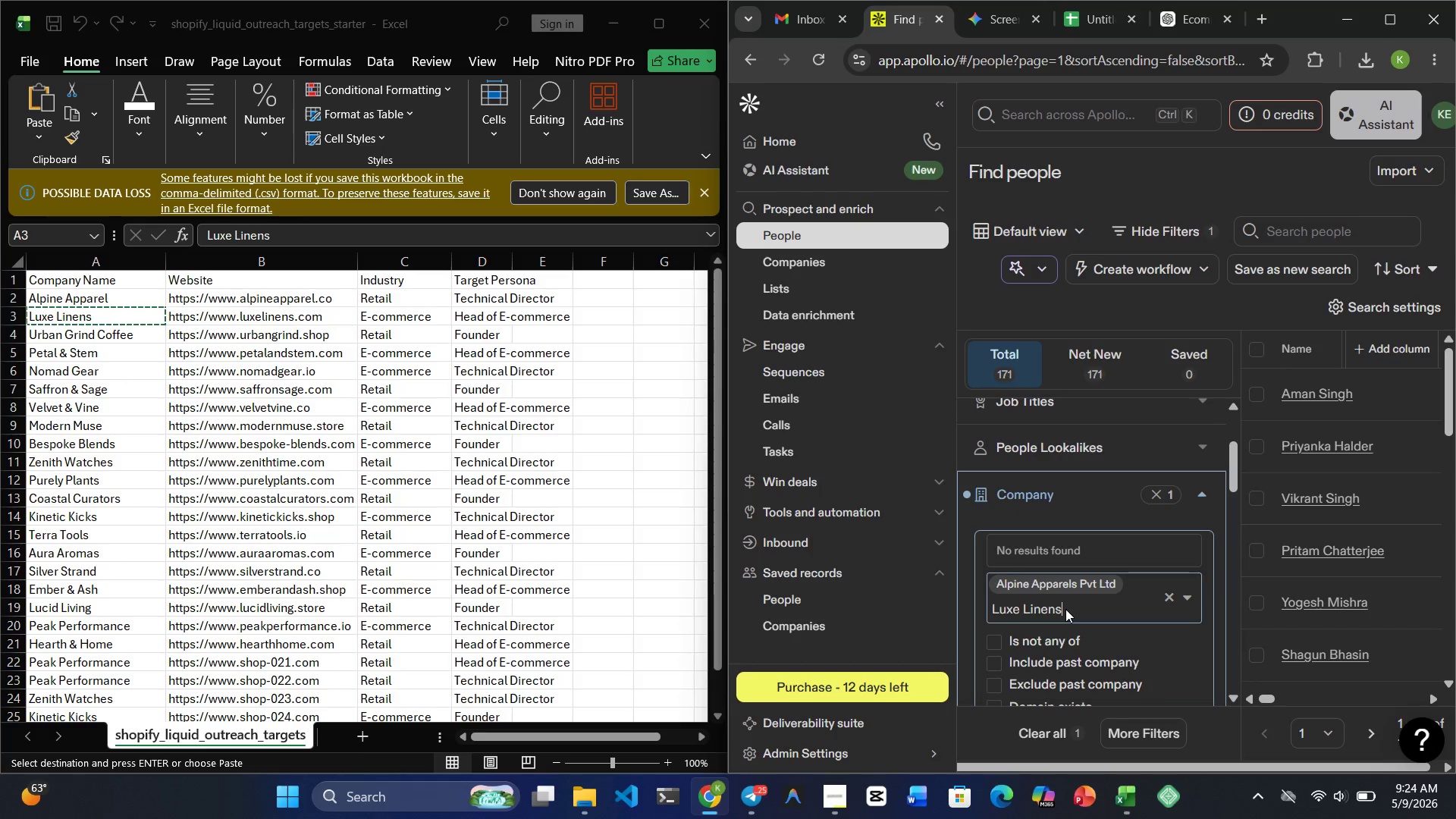 
key(Backspace)
 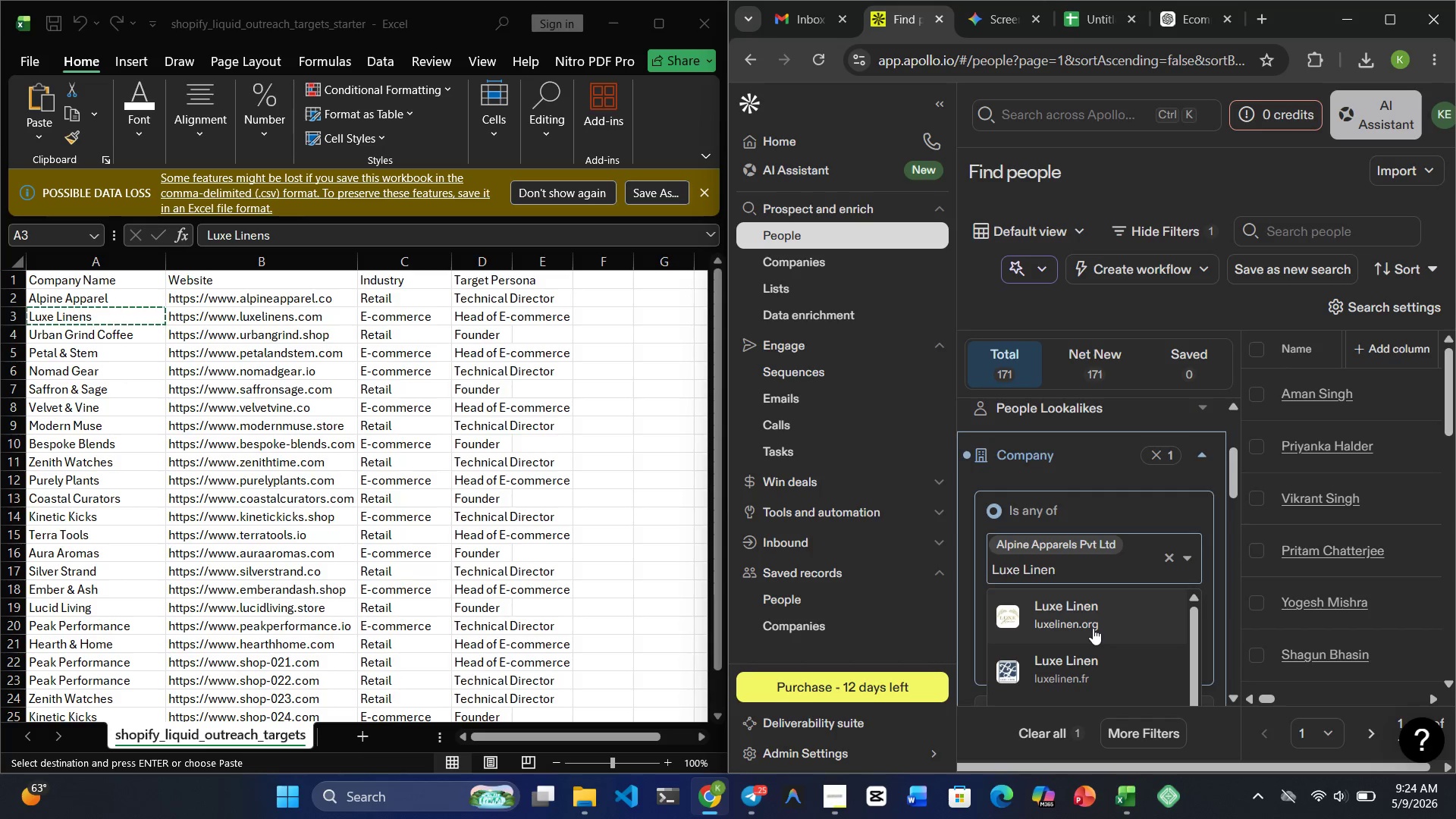 
wait(10.12)
 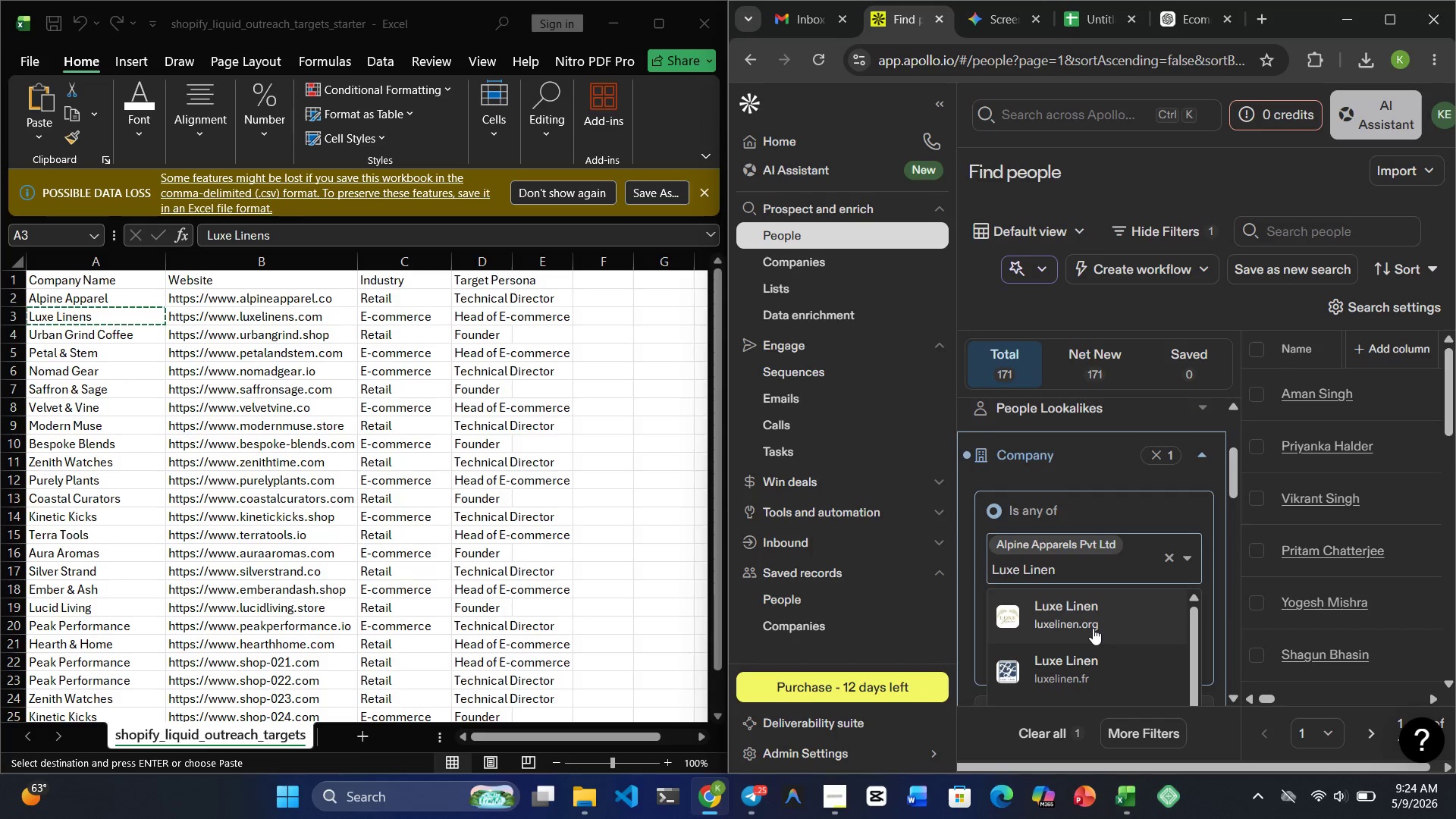 
mouse_move([1112, 601])
 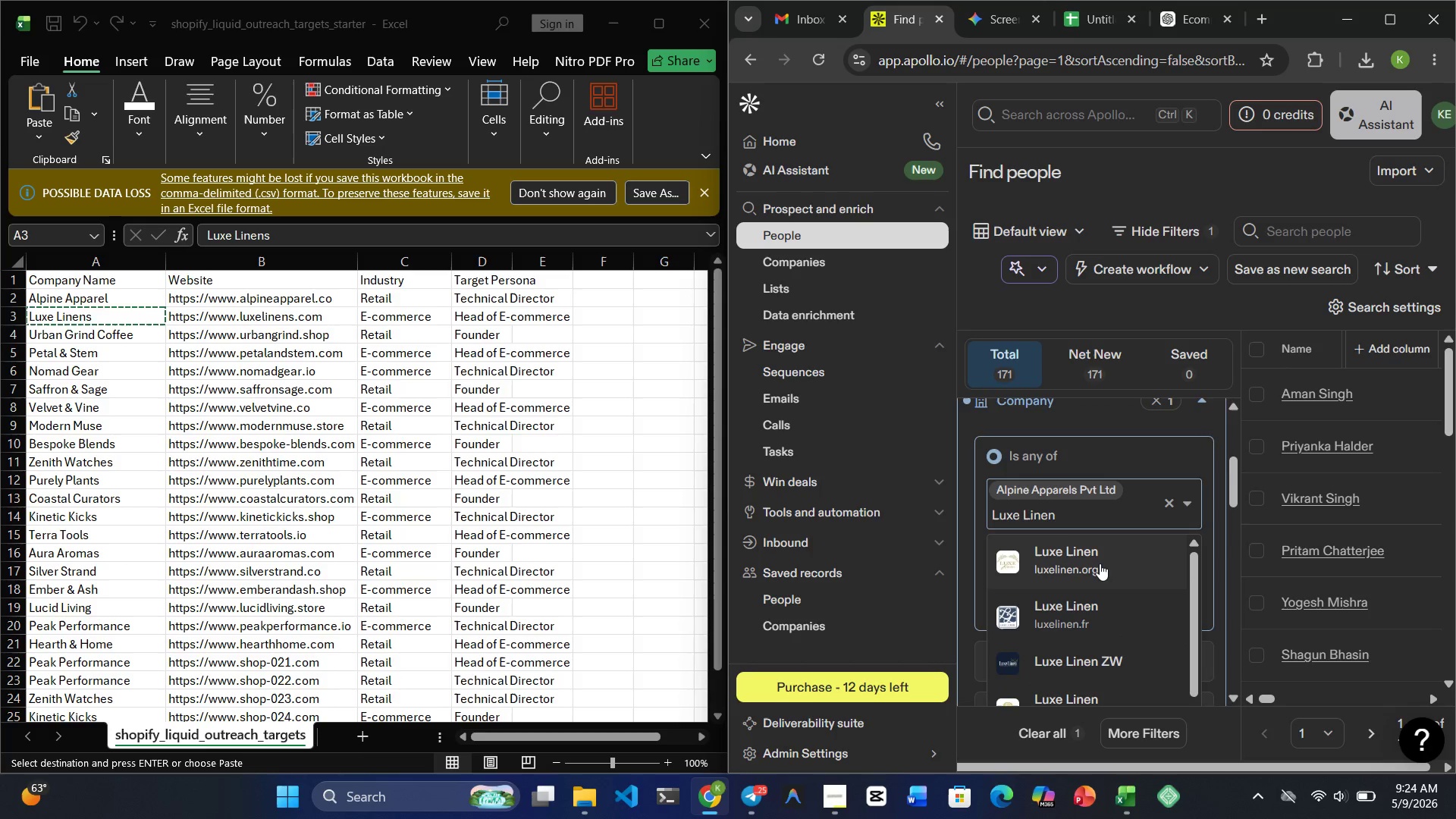 
left_click([1100, 563])
 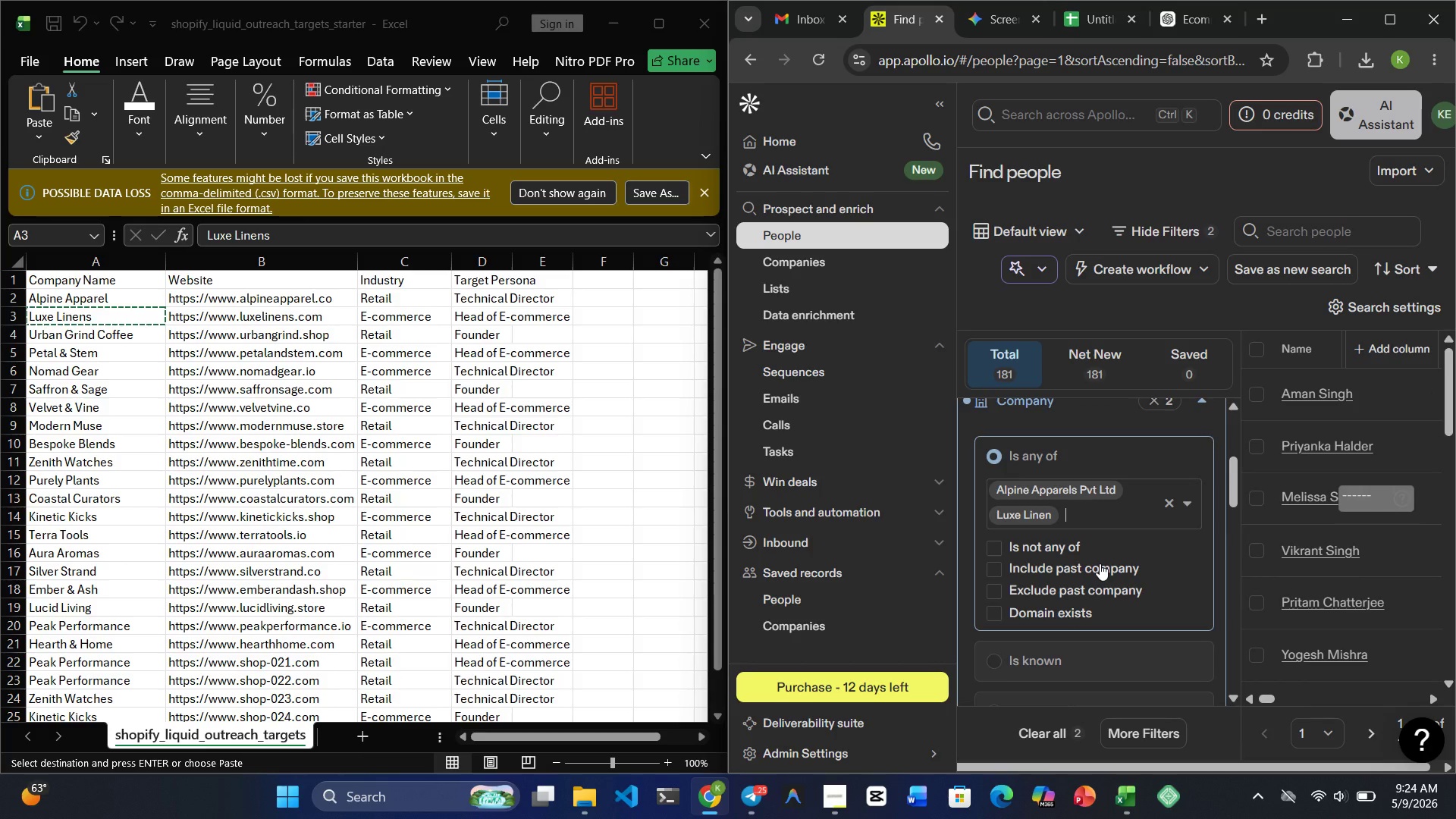 
key(Enter)
 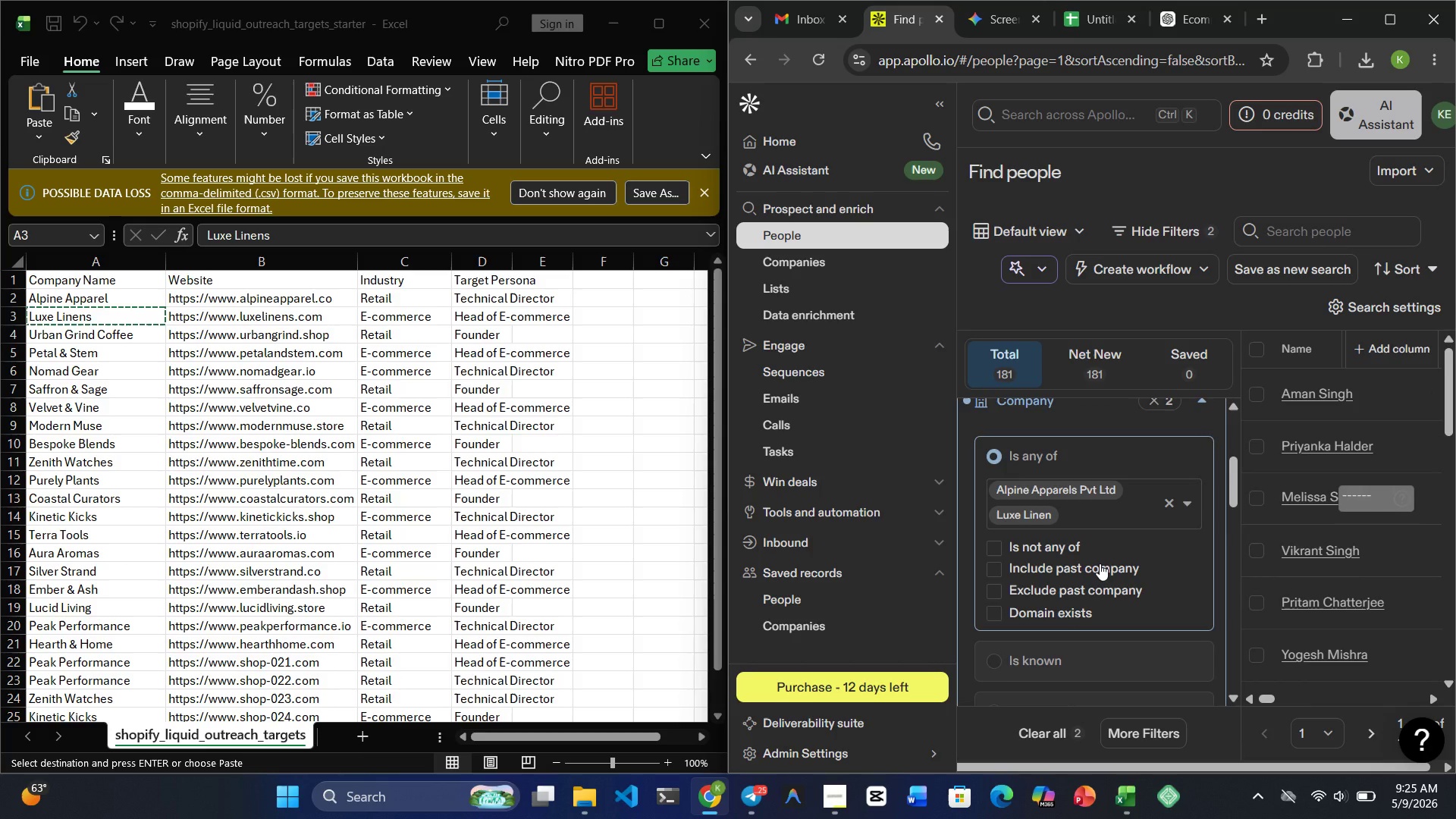 
key(Shift+Enter)
 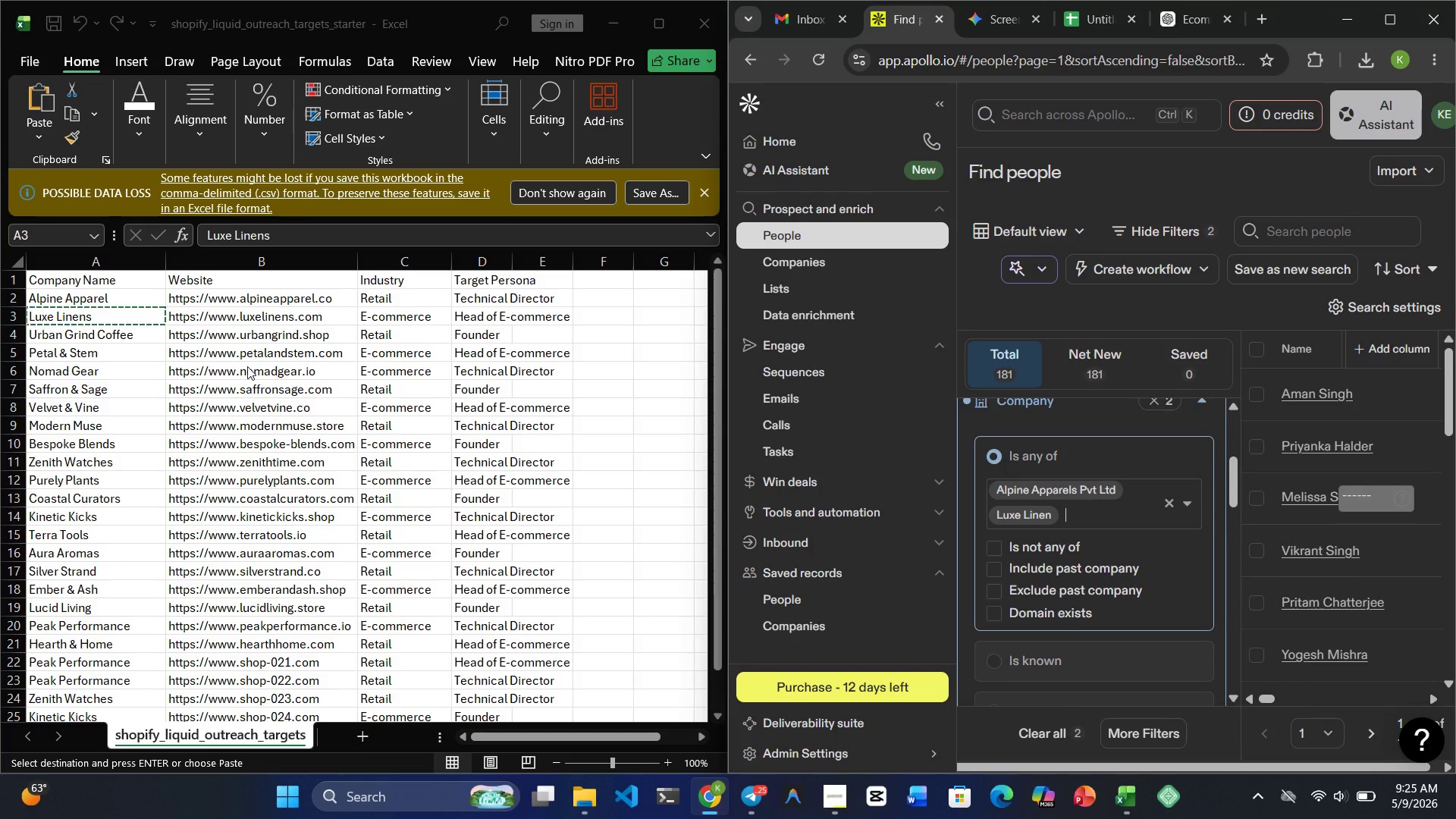 
left_click([85, 325])
 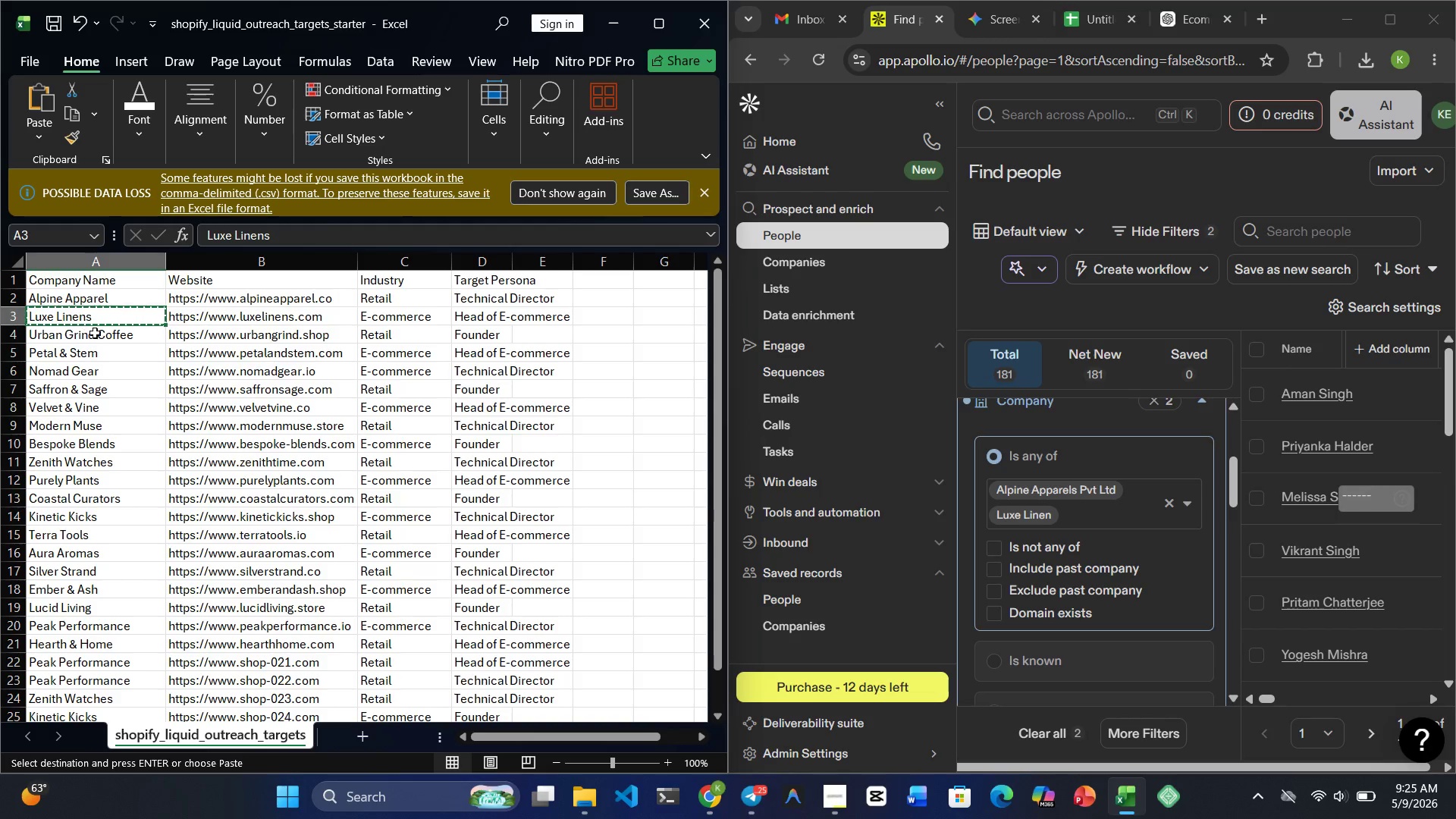 
left_click([96, 334])
 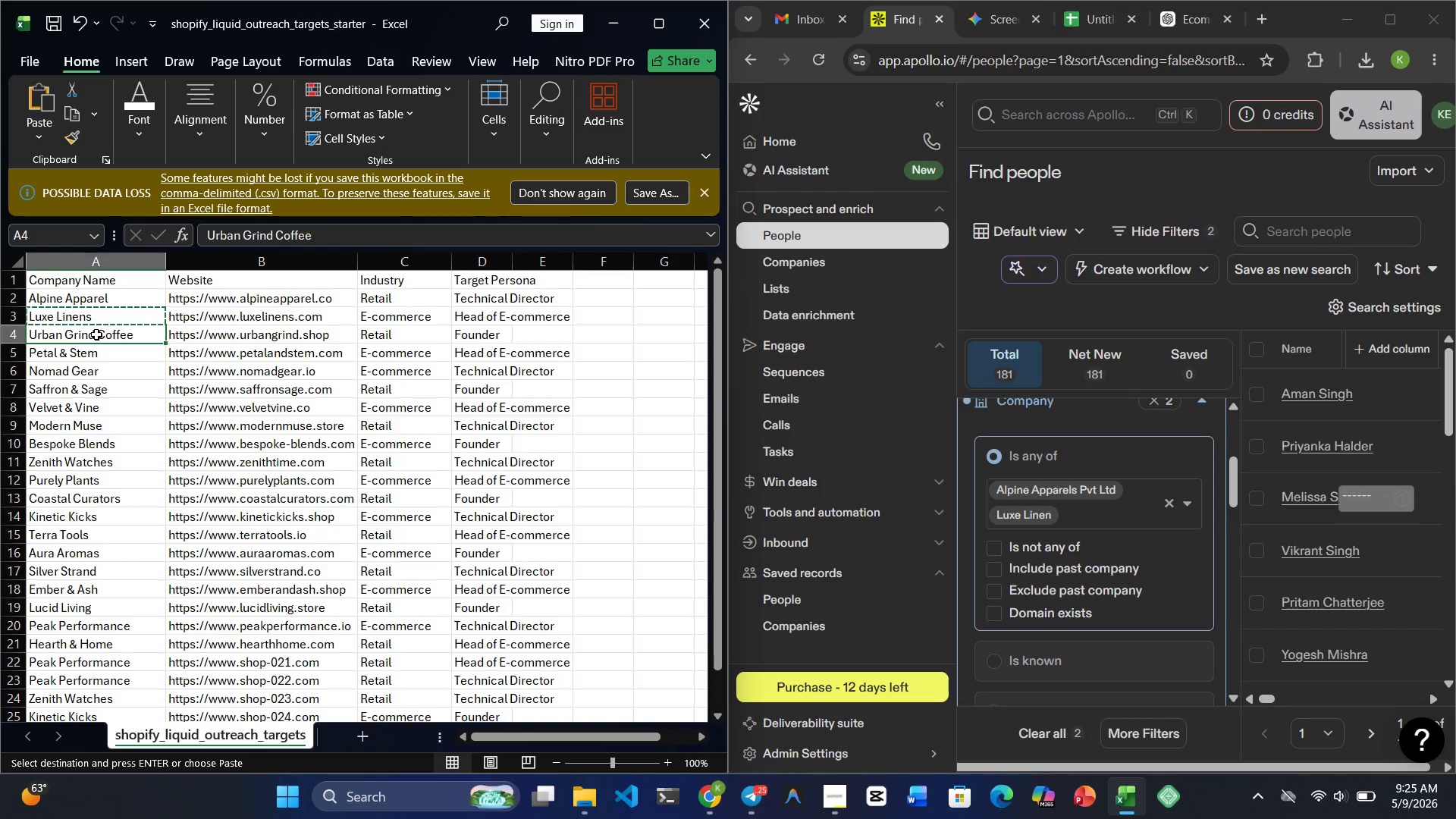 
key(Control+C)
 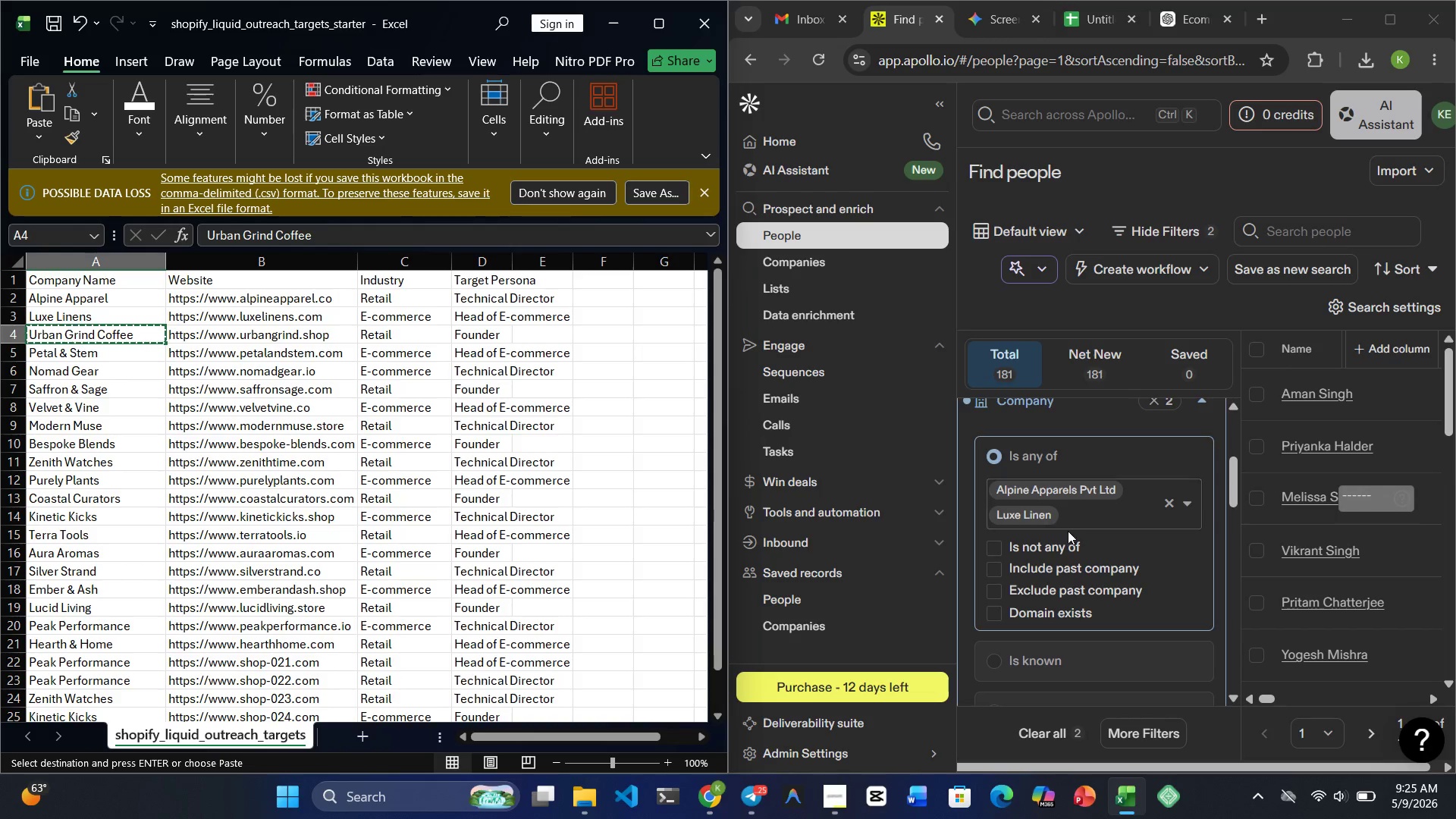 
left_click([1088, 507])
 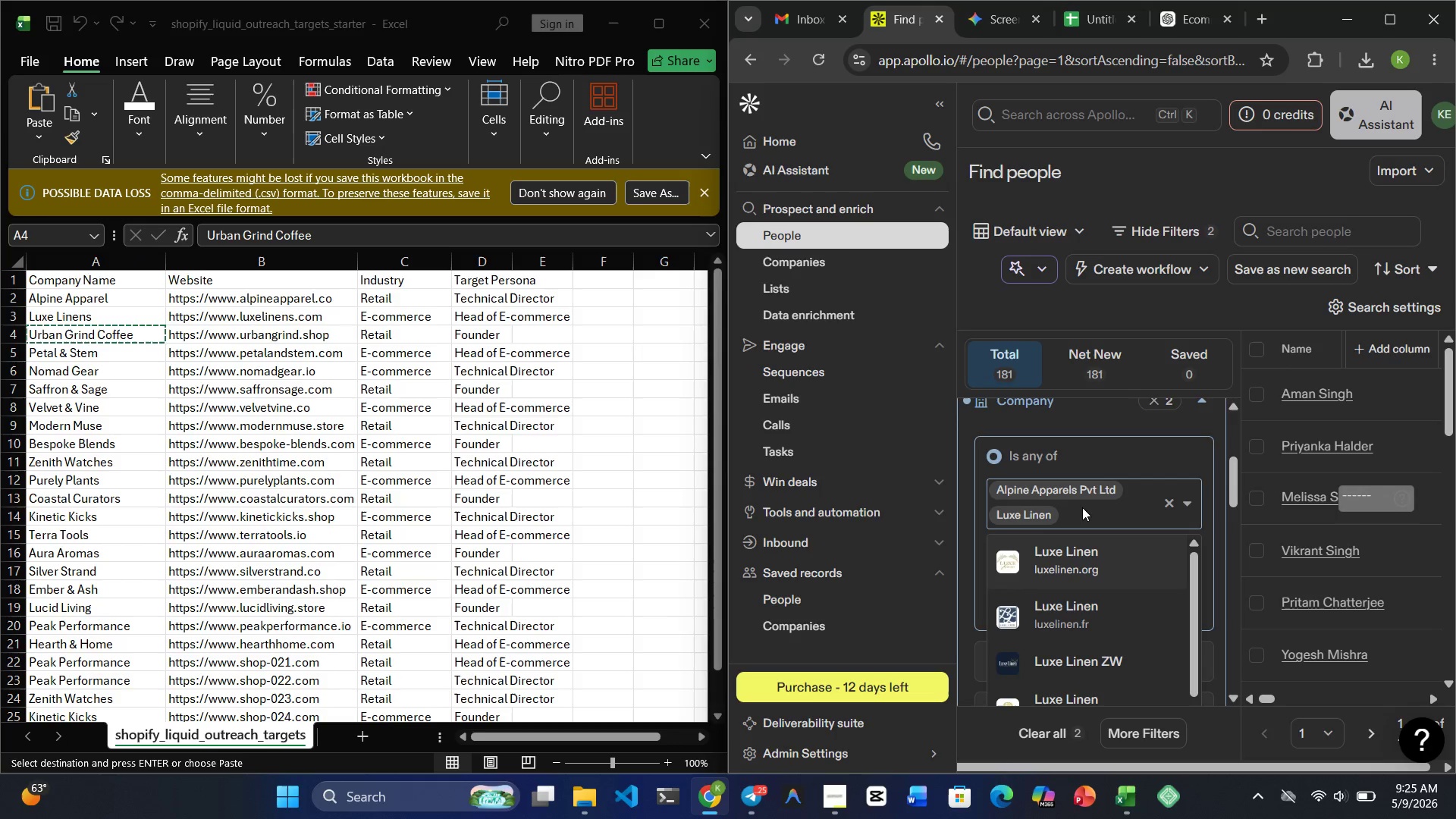 
key(Control+V)
 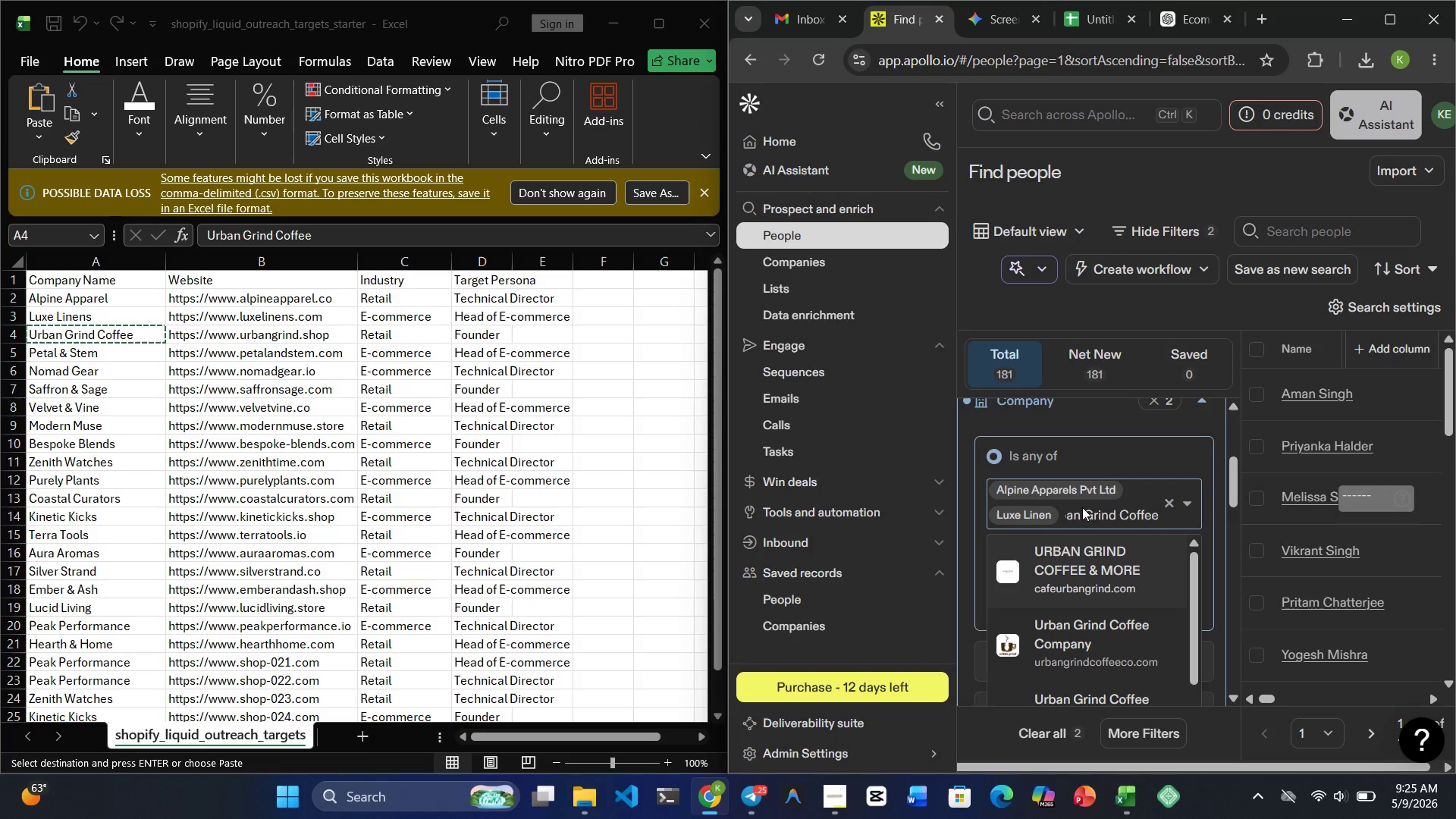 
wait(18.44)
 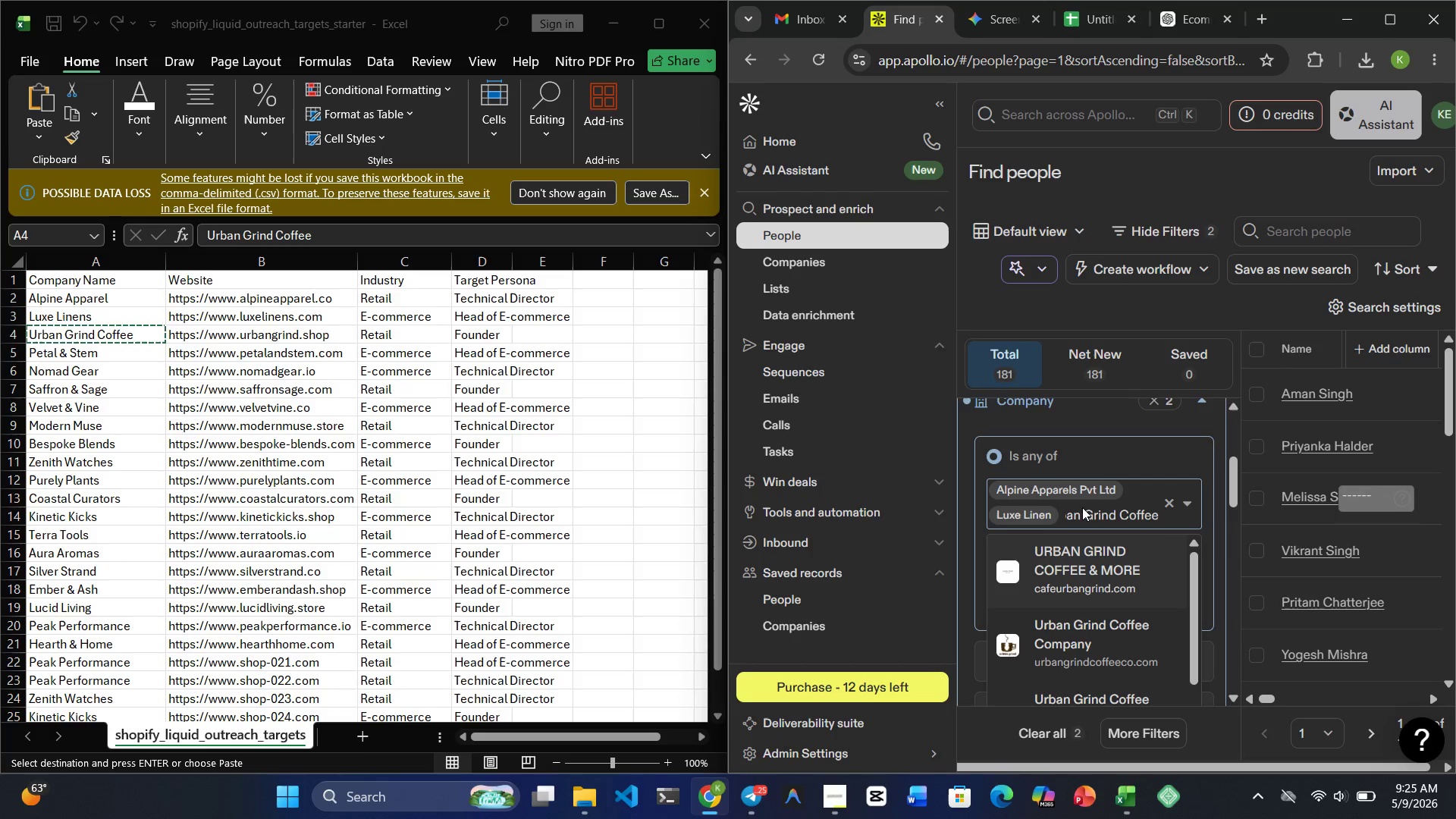 
left_click([1078, 565])
 